 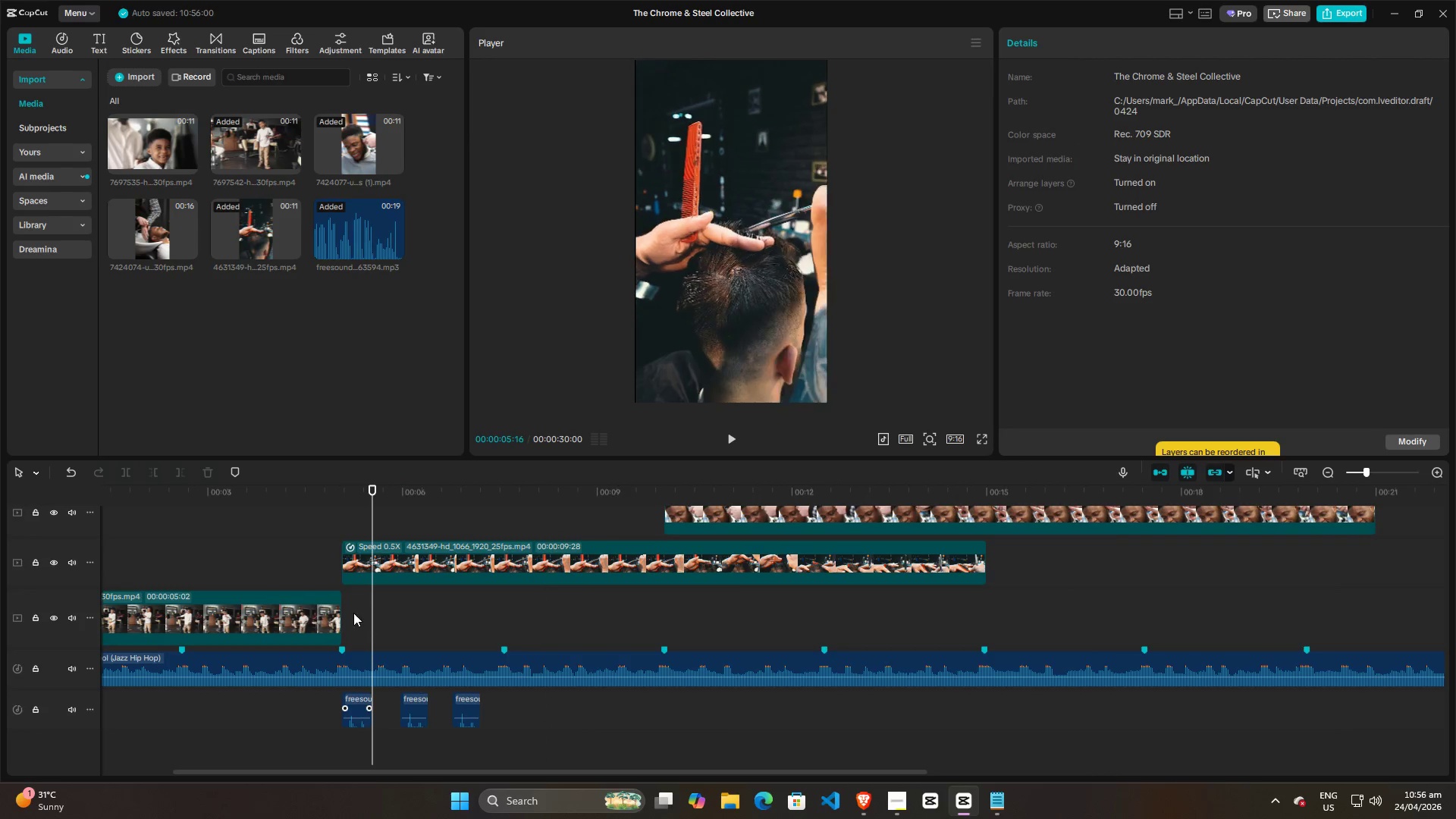 
left_click([349, 605])
 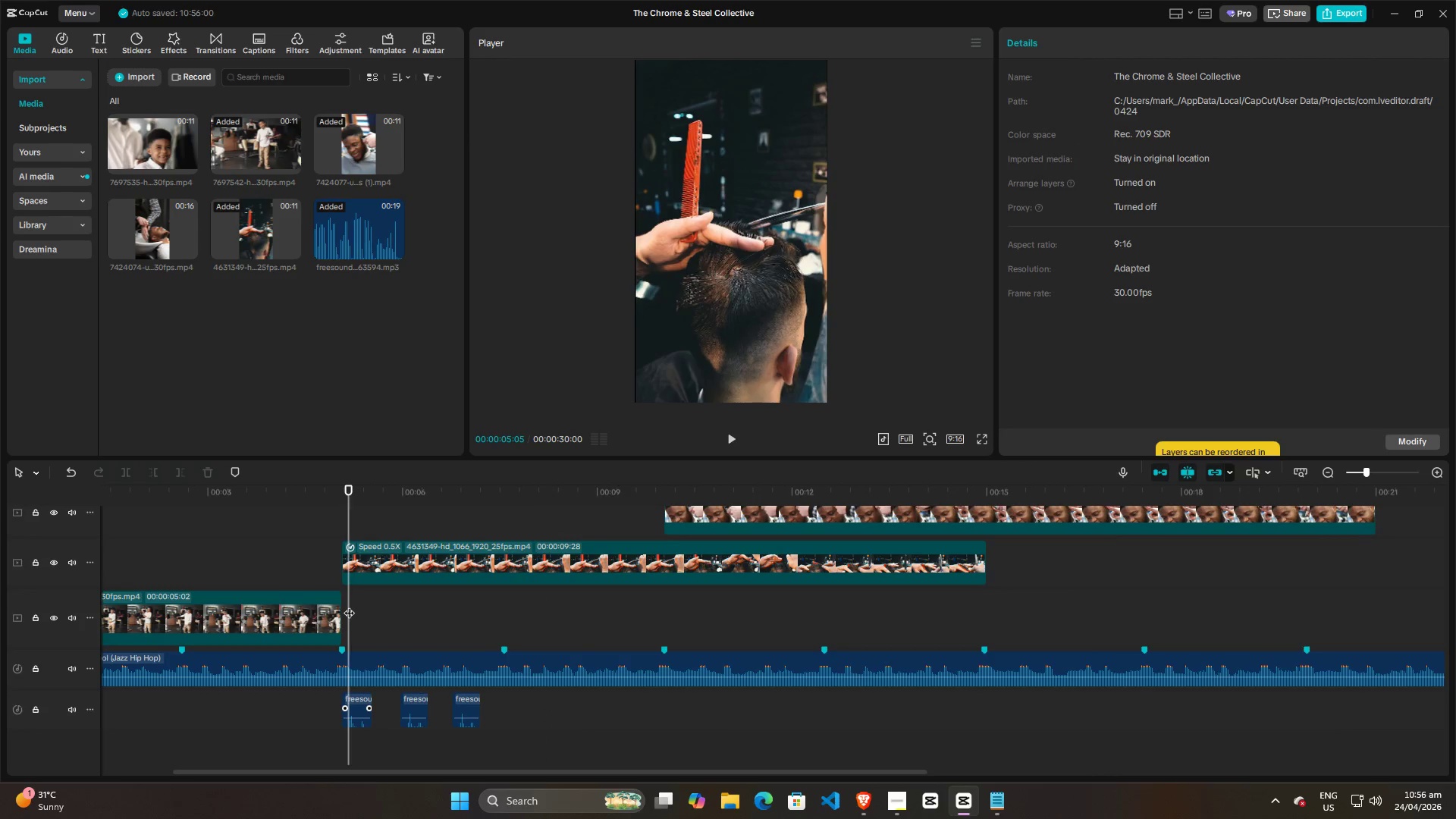 
left_click_drag(start_coordinate=[349, 605], to_coordinate=[541, 615])
 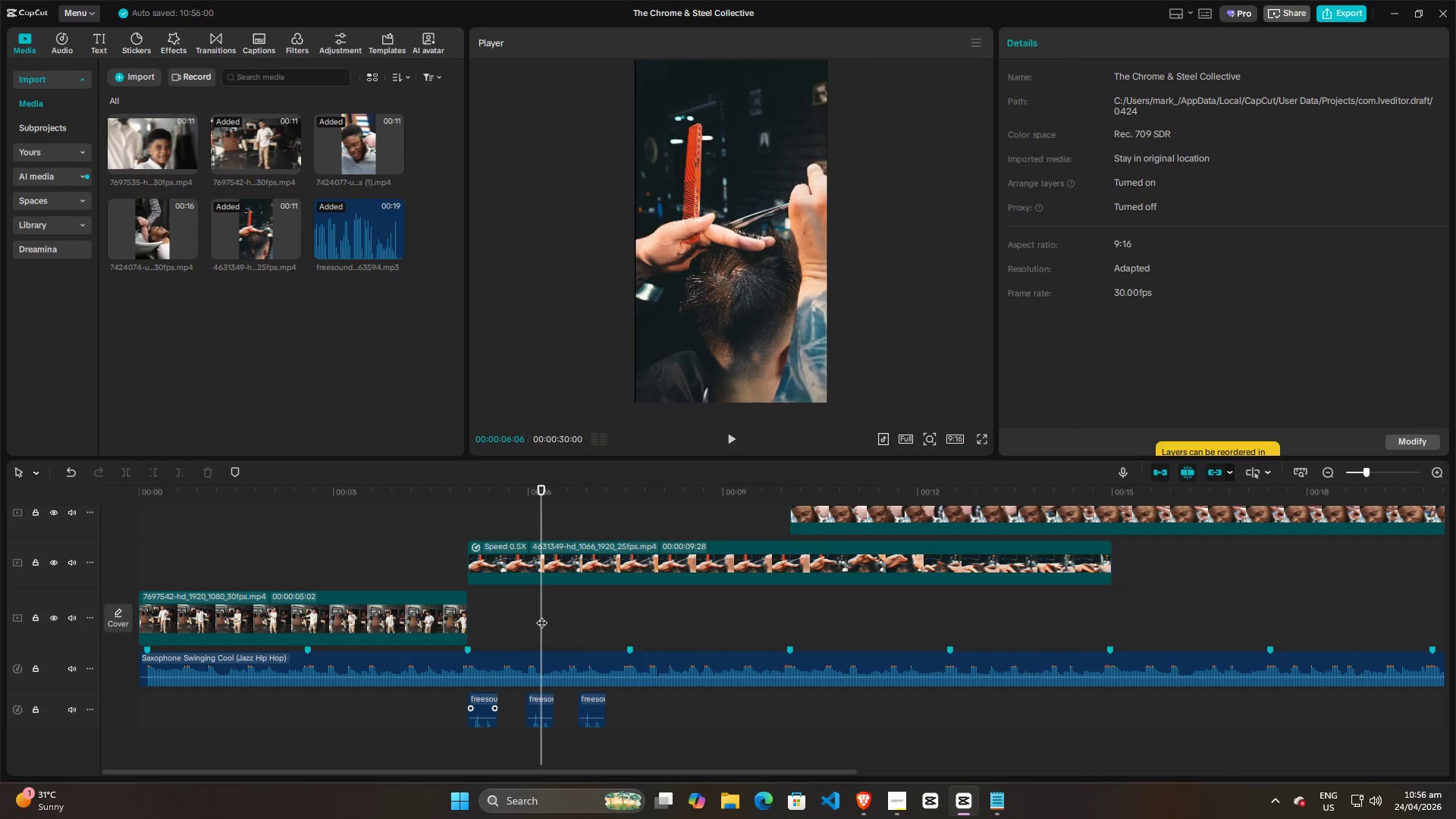 
key(Space)
 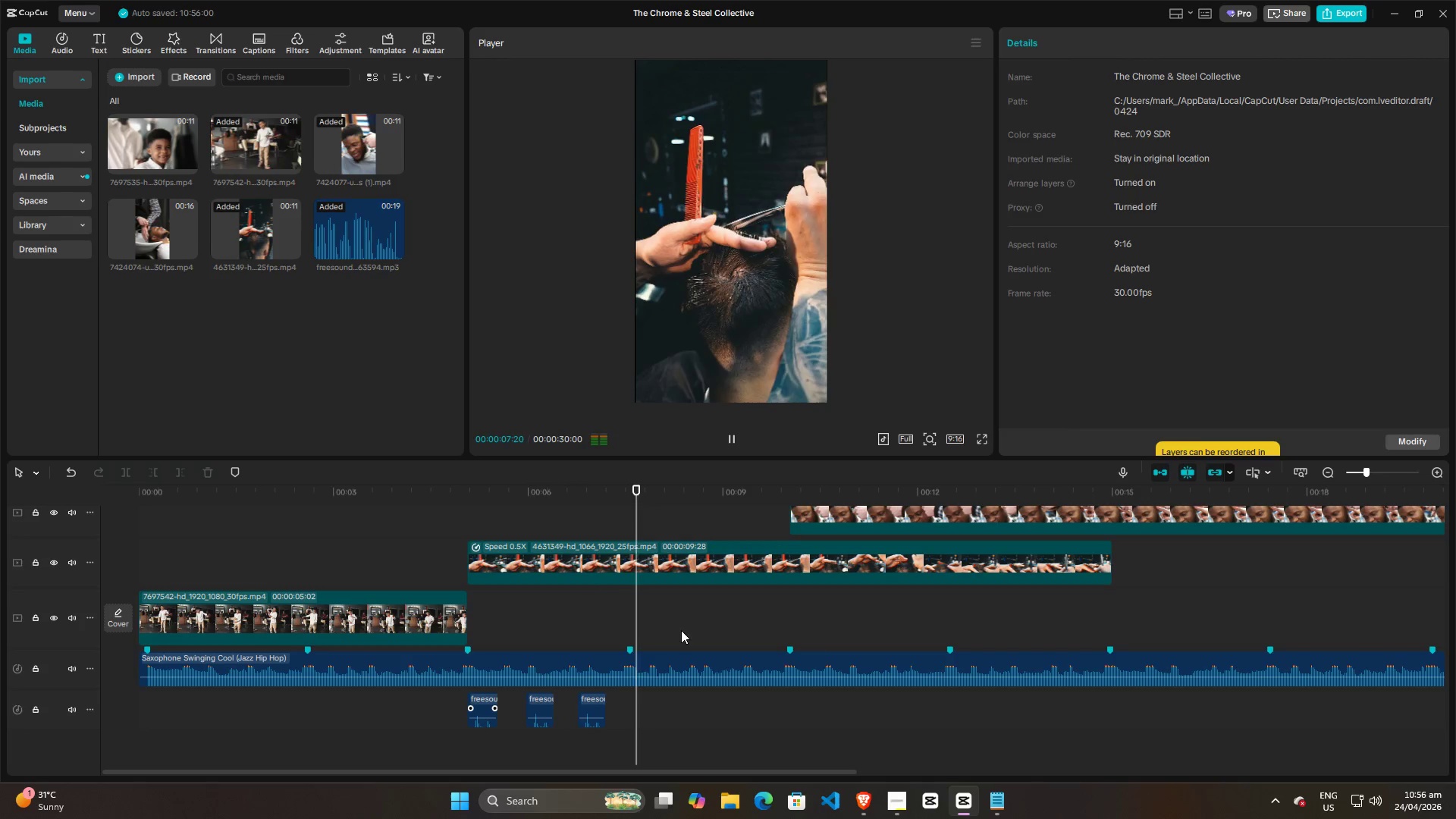 
left_click([528, 615])
 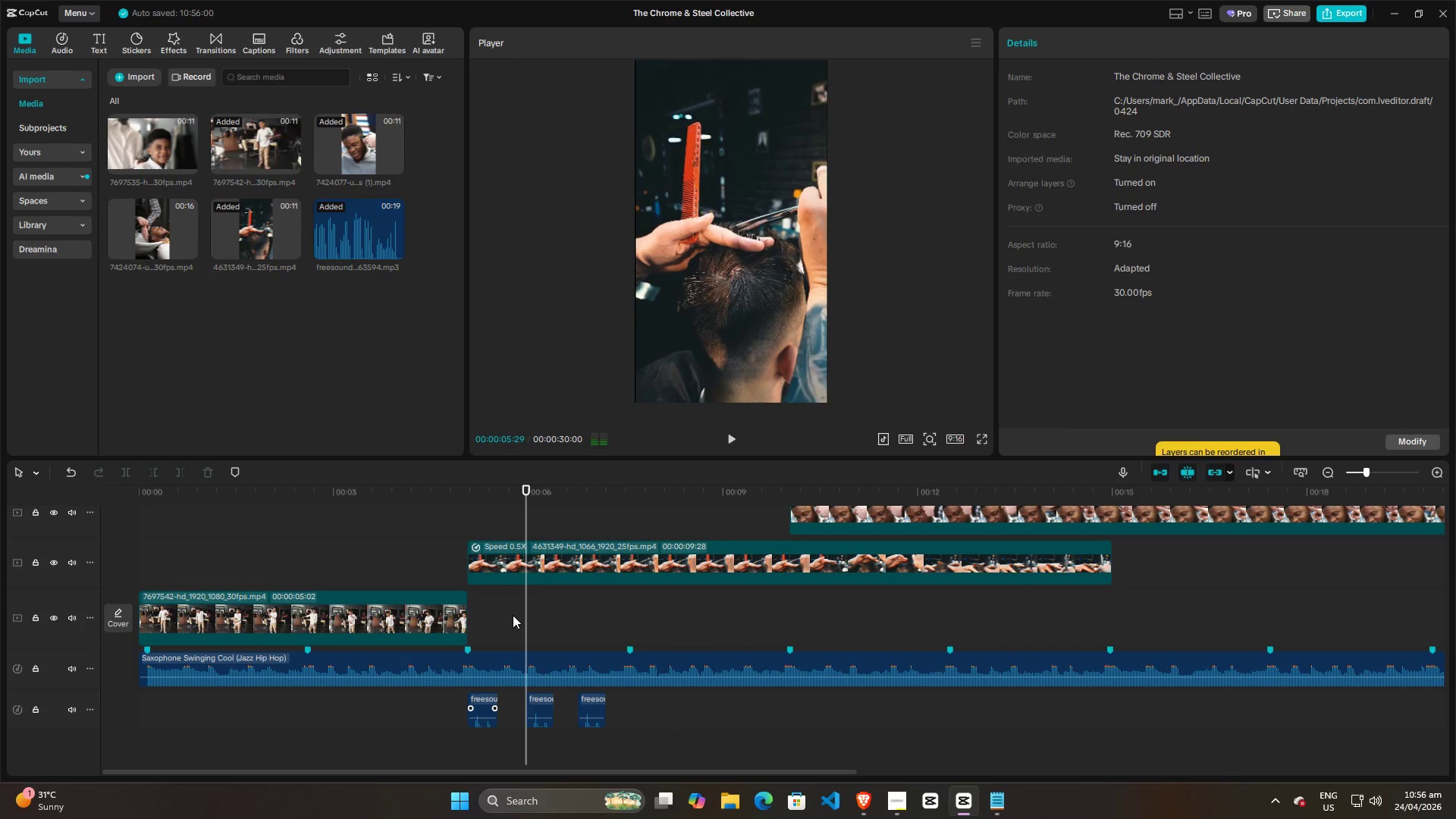 
left_click_drag(start_coordinate=[510, 613], to_coordinate=[507, 613])
 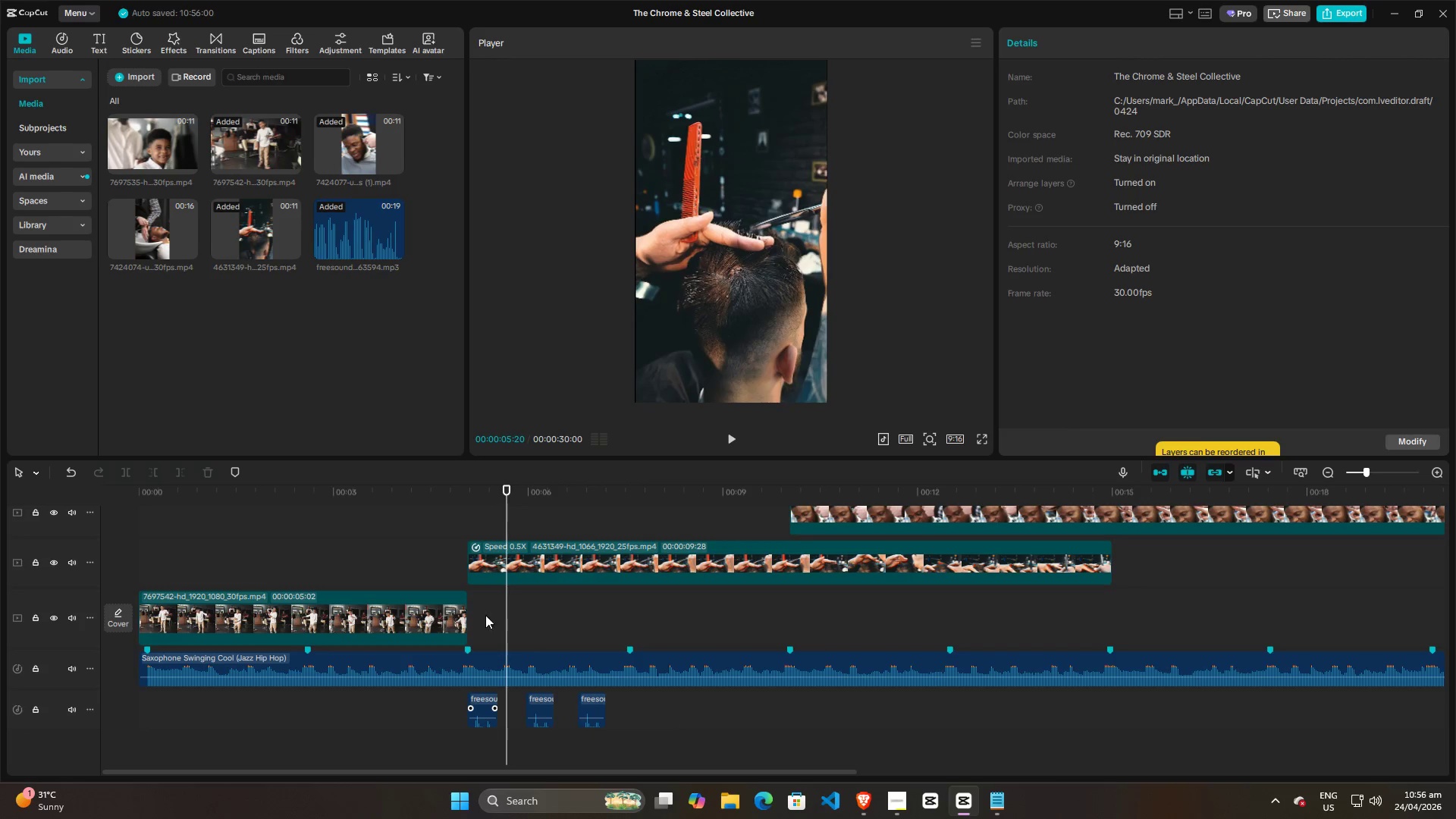 
triple_click([484, 615])
 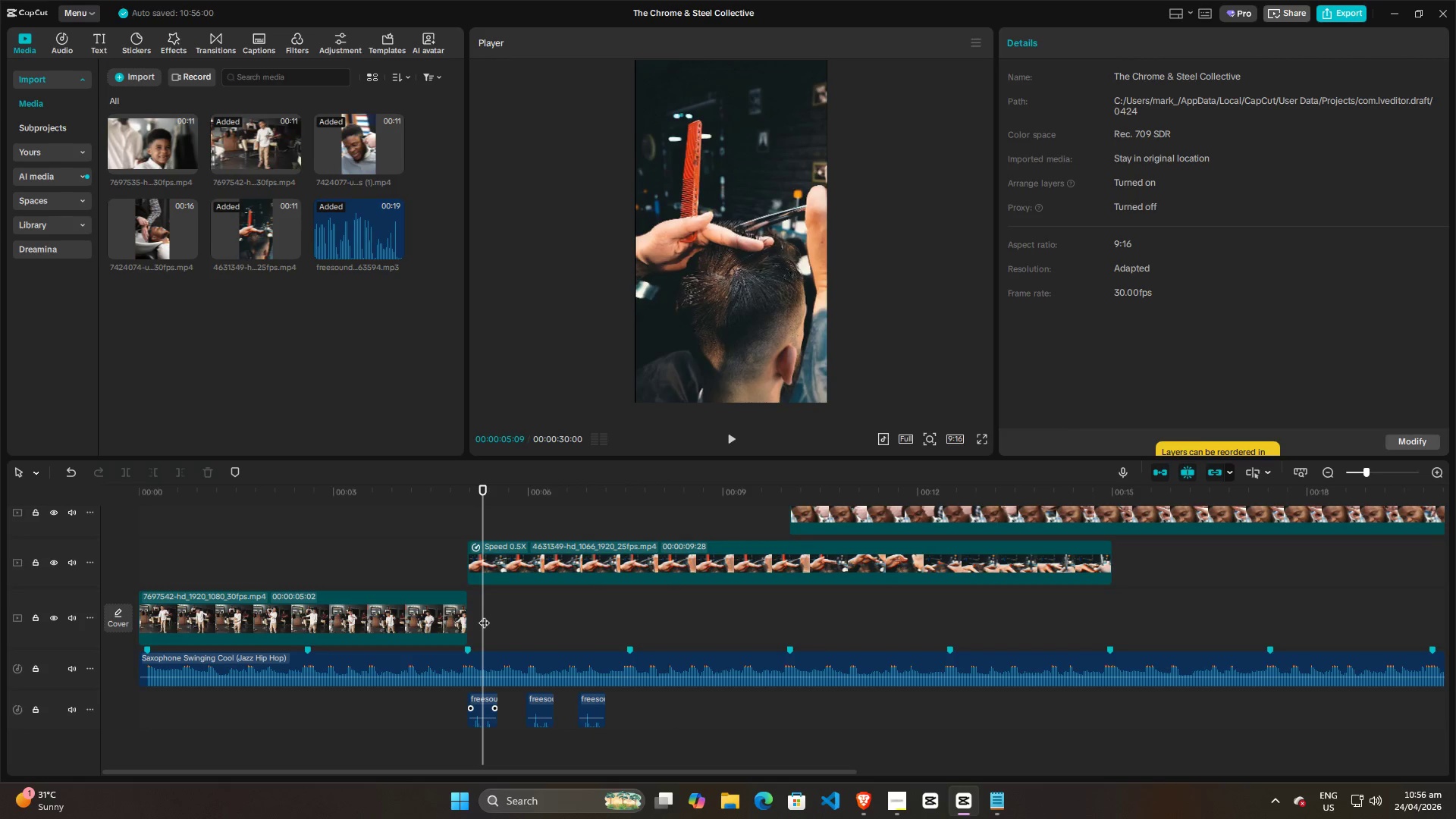 
key(Space)
 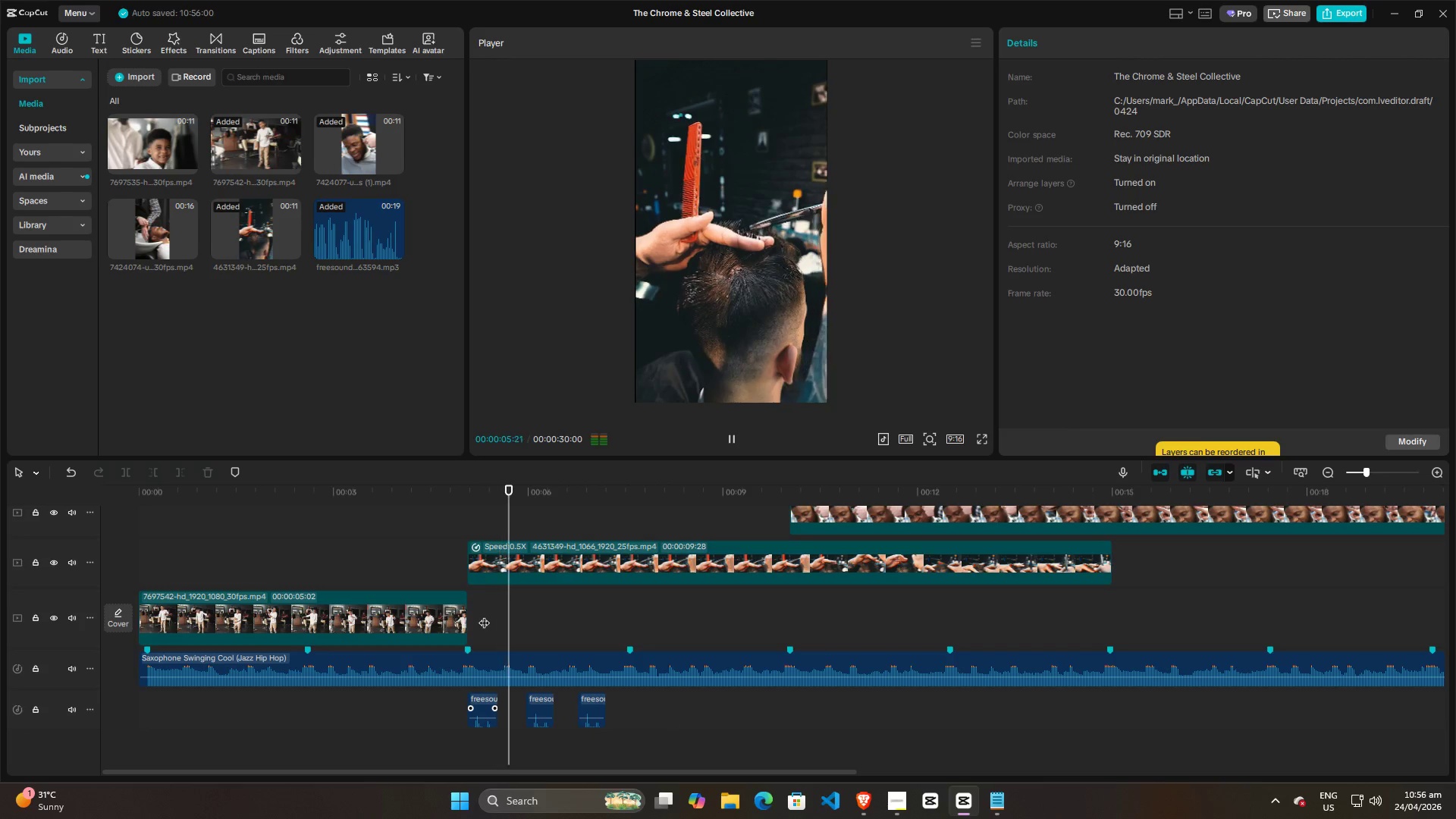 
key(Space)
 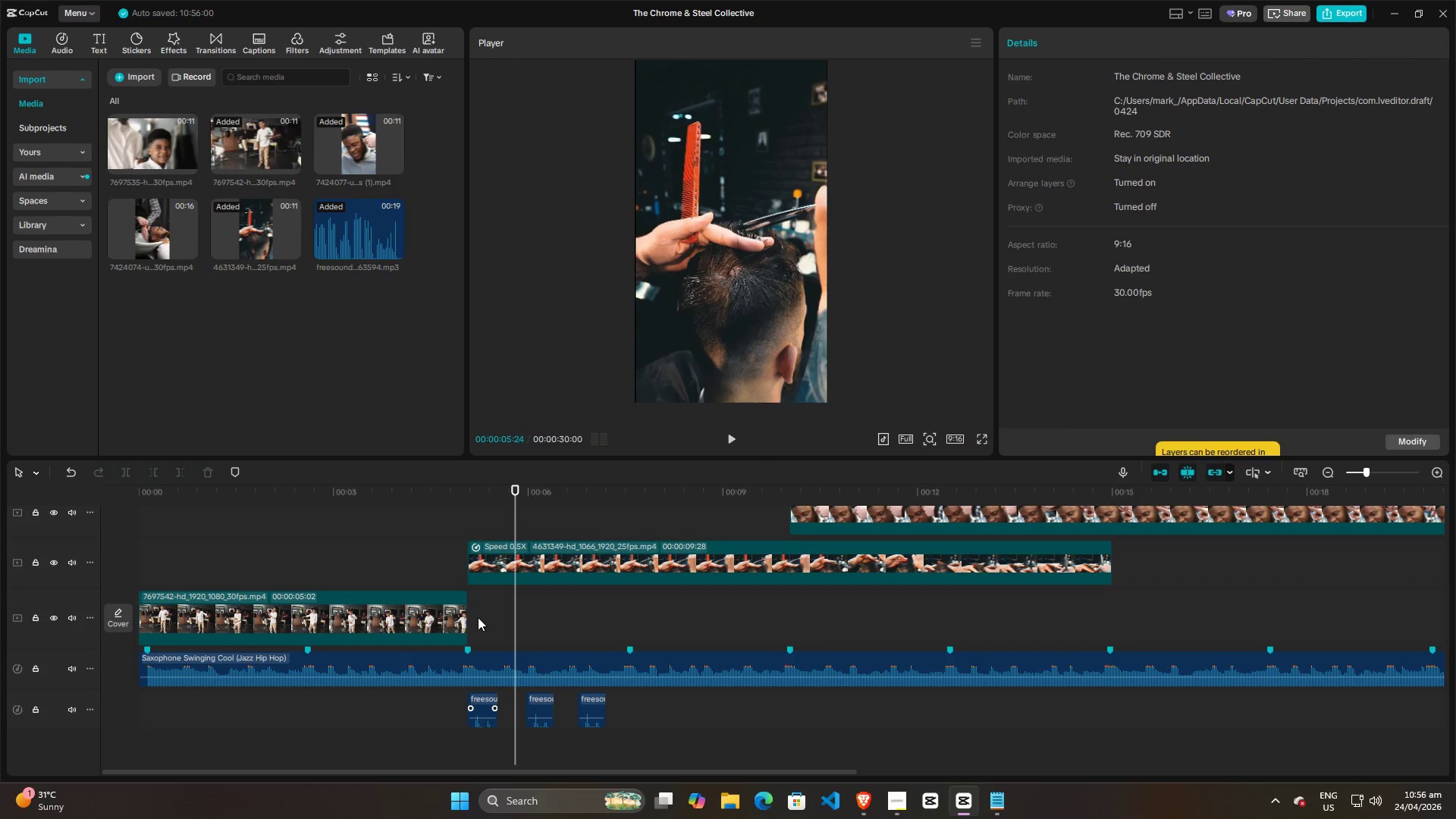 
left_click([478, 617])
 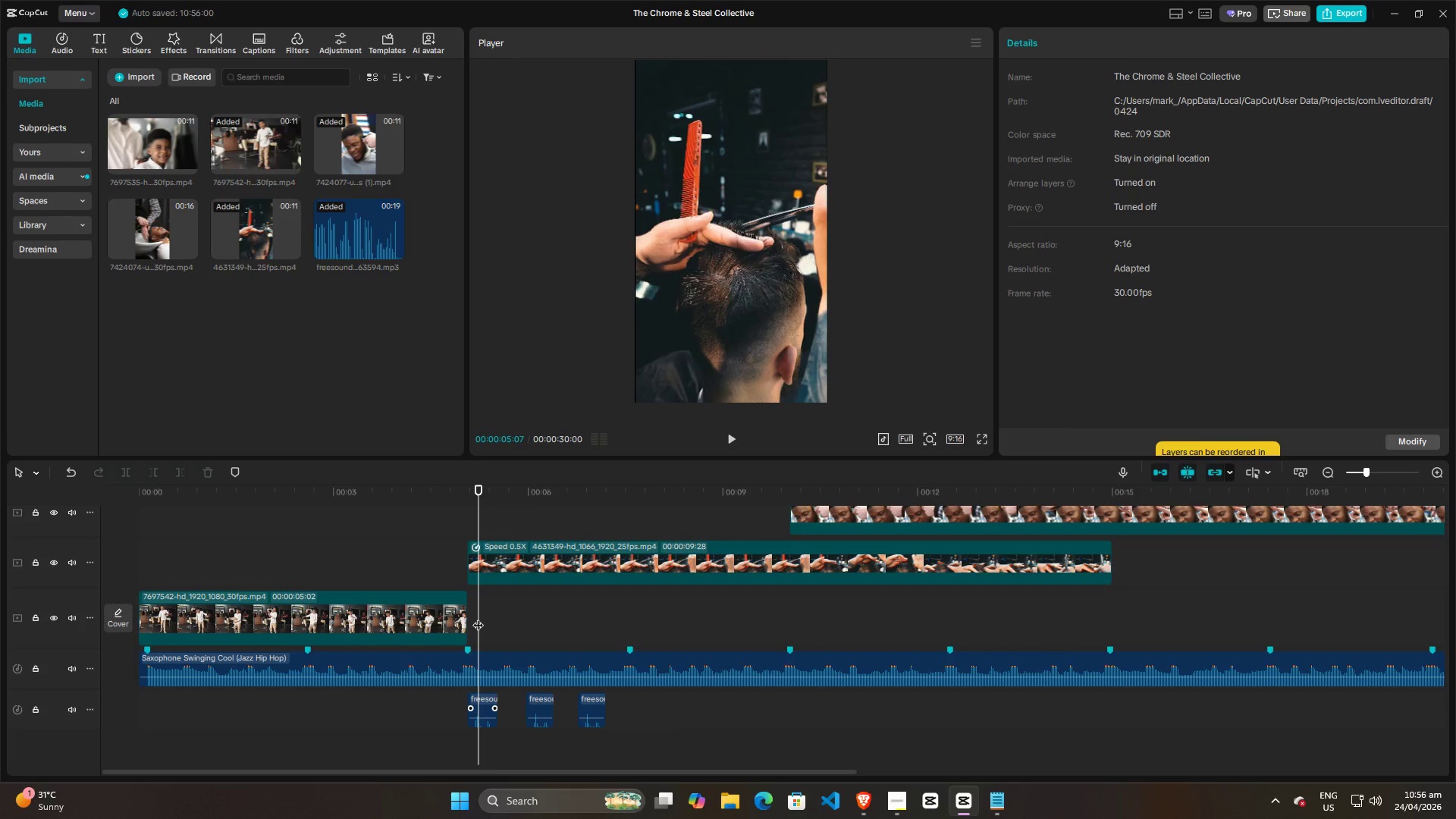 
left_click_drag(start_coordinate=[478, 617], to_coordinate=[450, 620])
 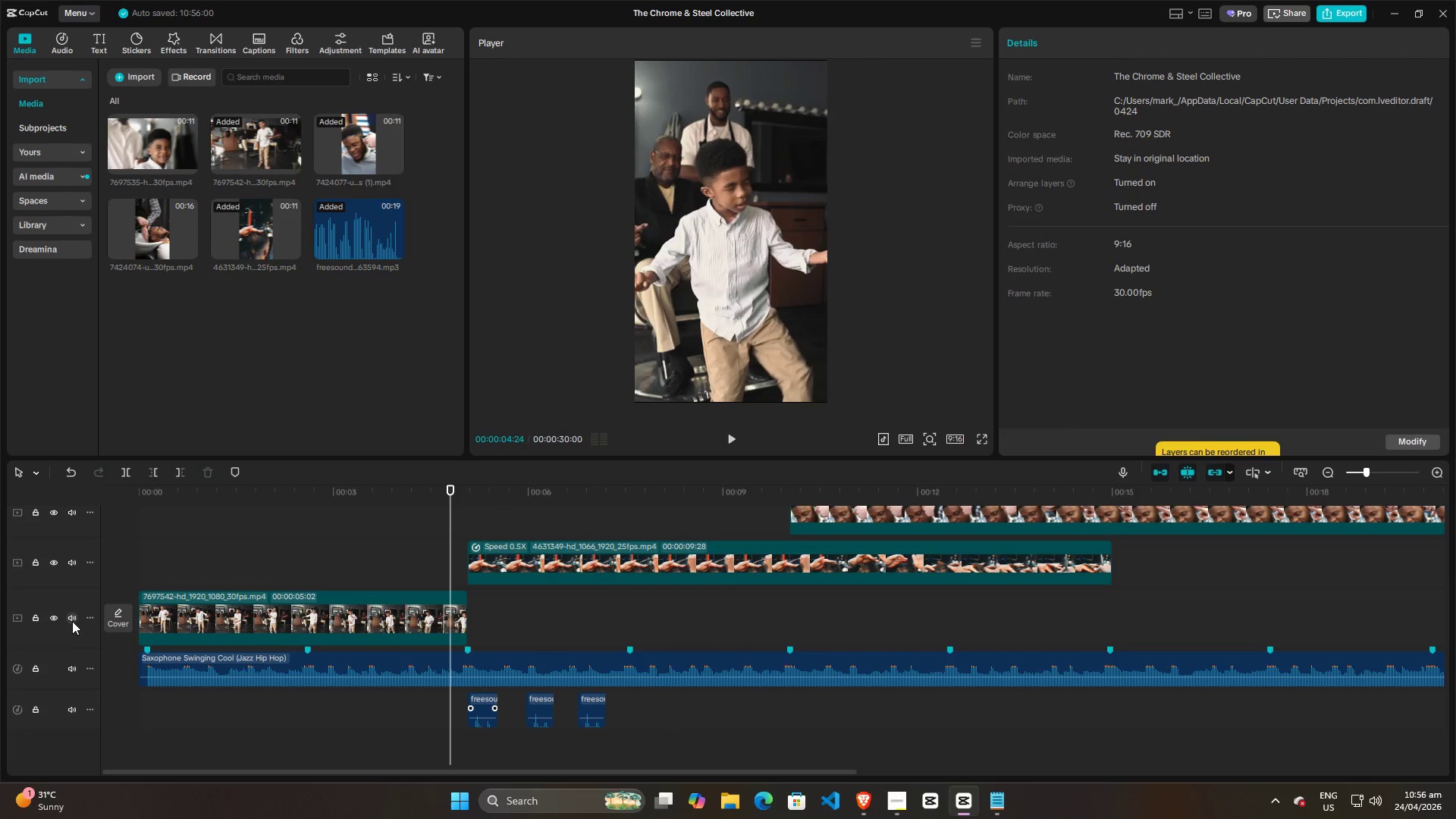 
left_click([73, 620])
 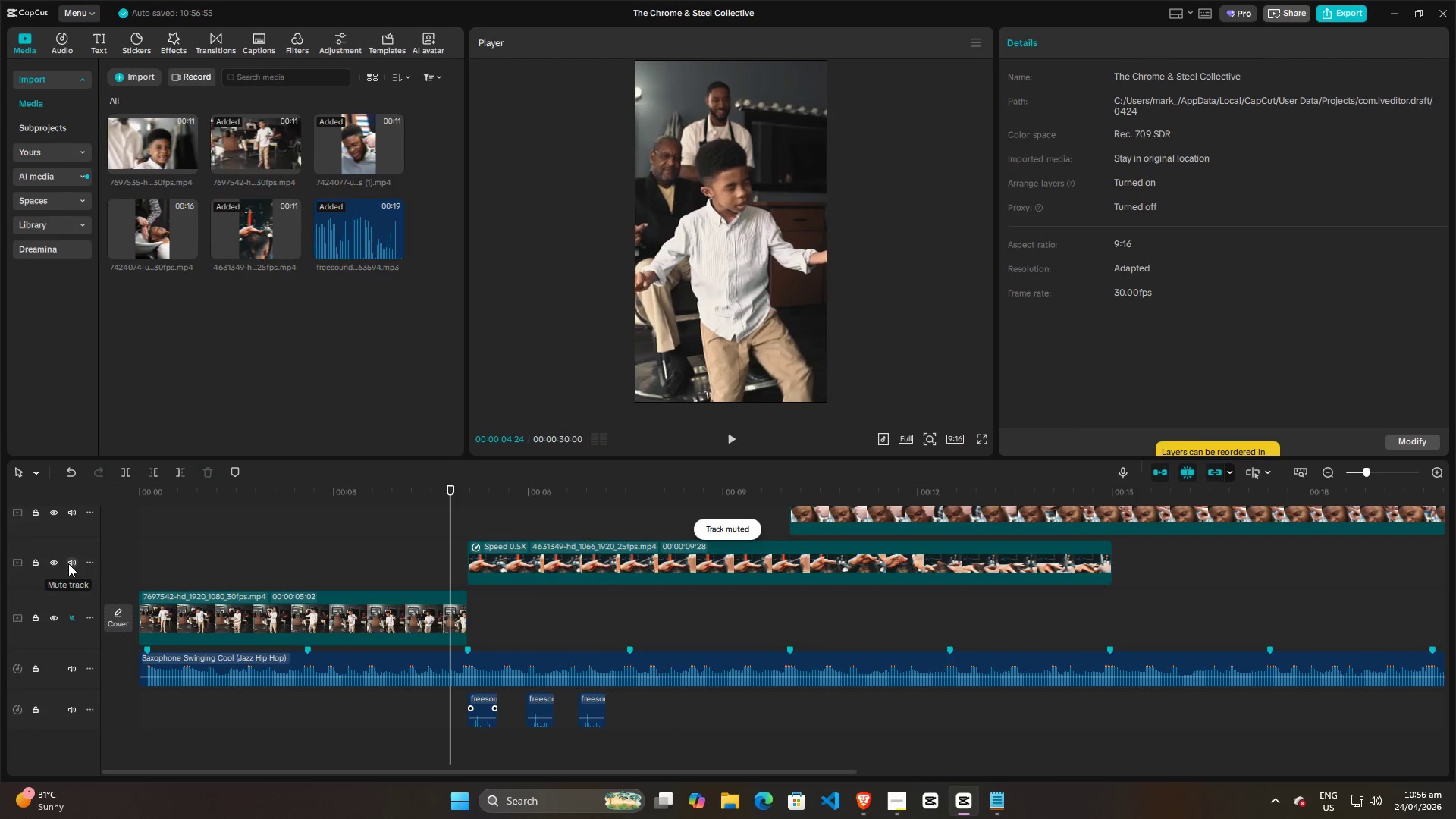 
left_click([68, 563])
 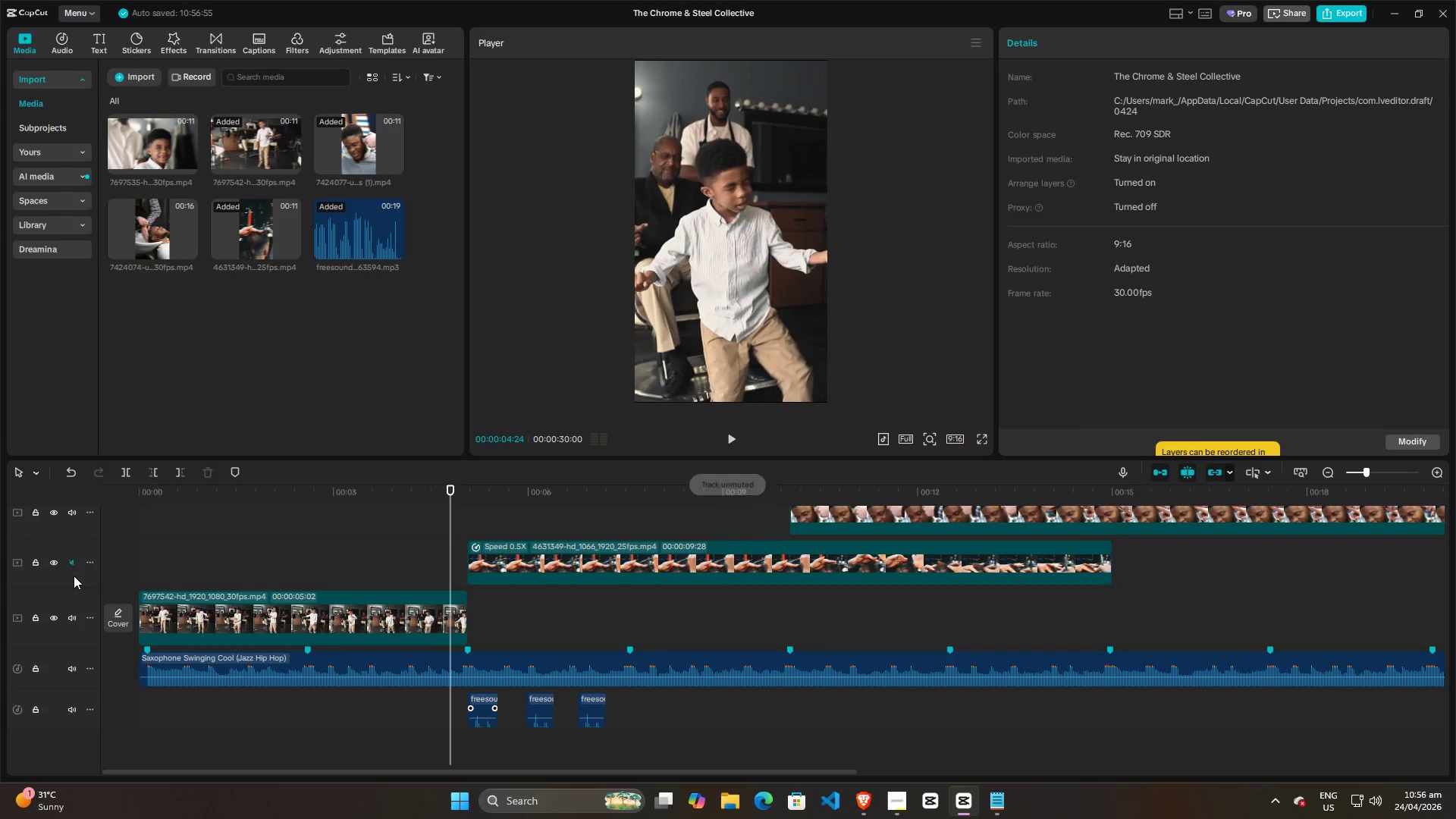 
double_click([74, 560])
 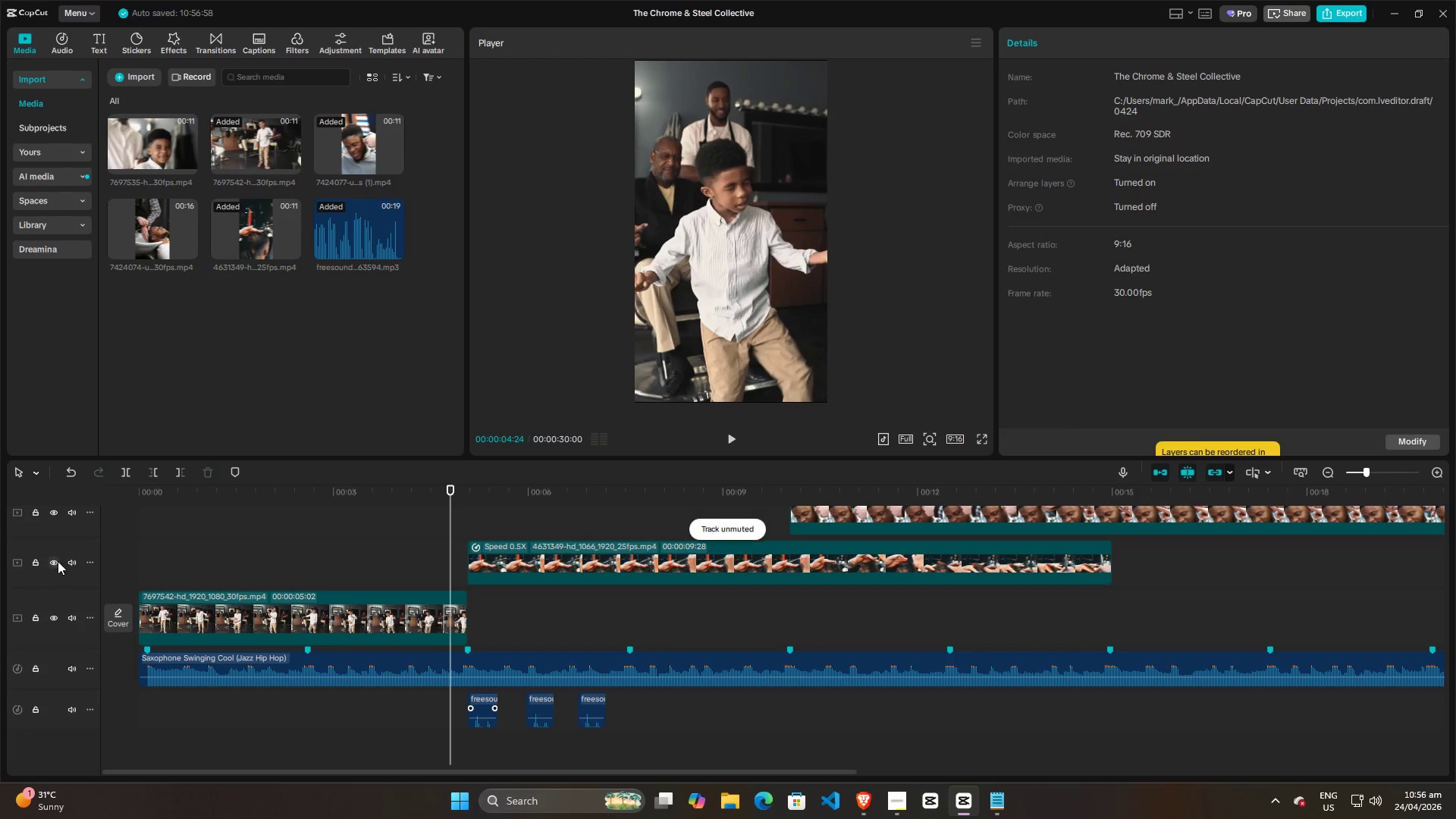 
left_click([57, 561])
 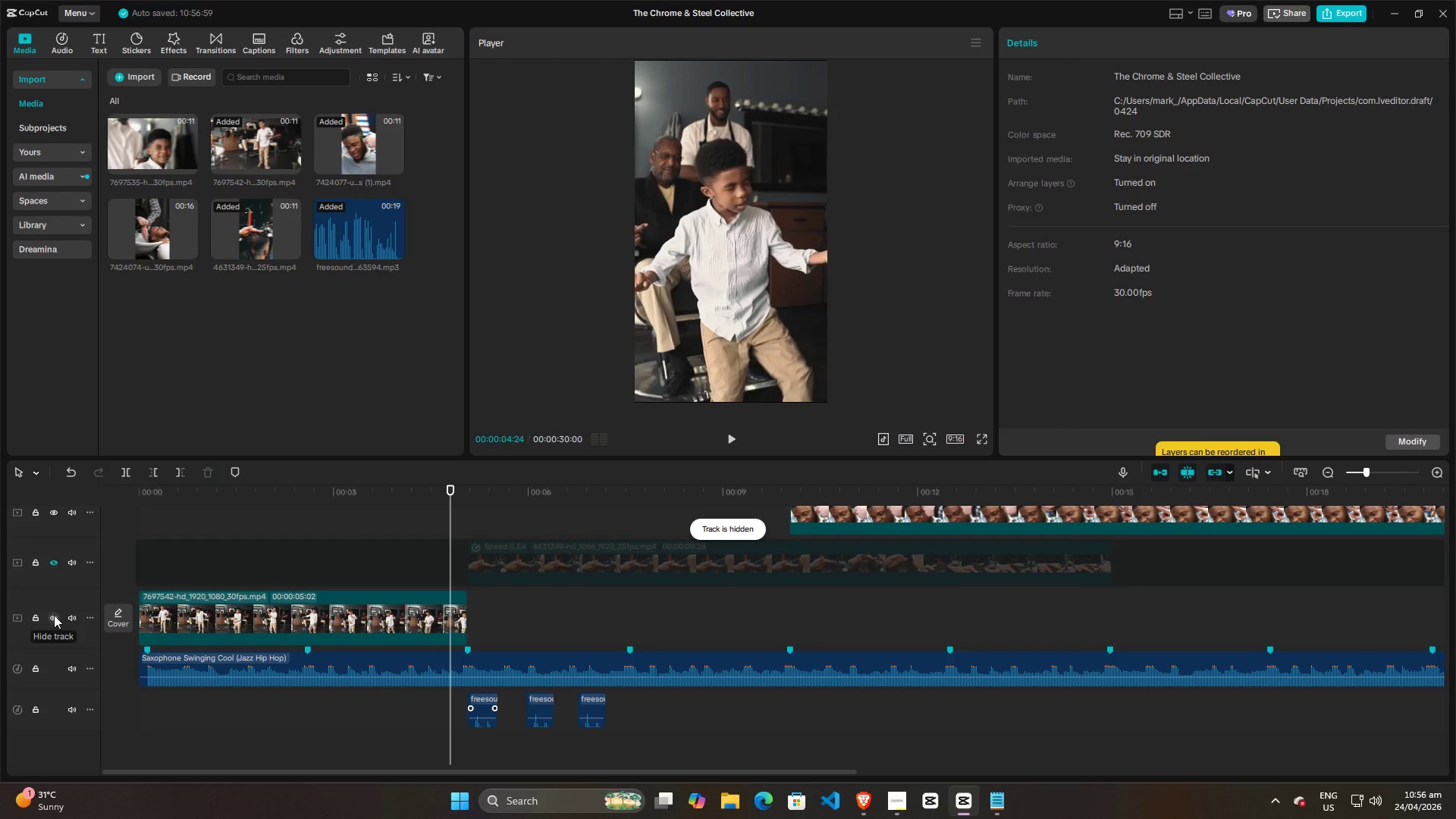 
left_click([54, 615])
 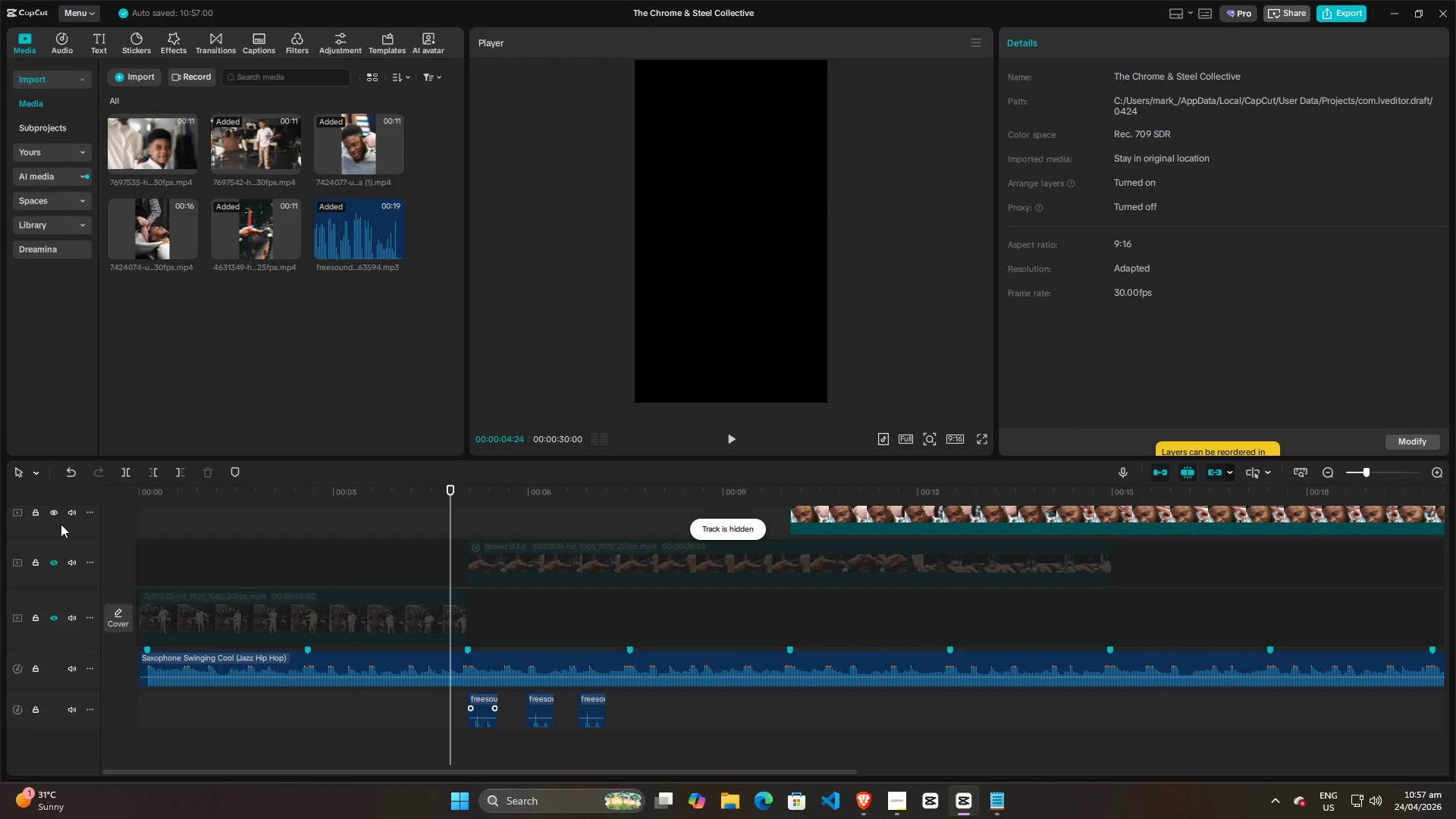 
left_click([55, 513])
 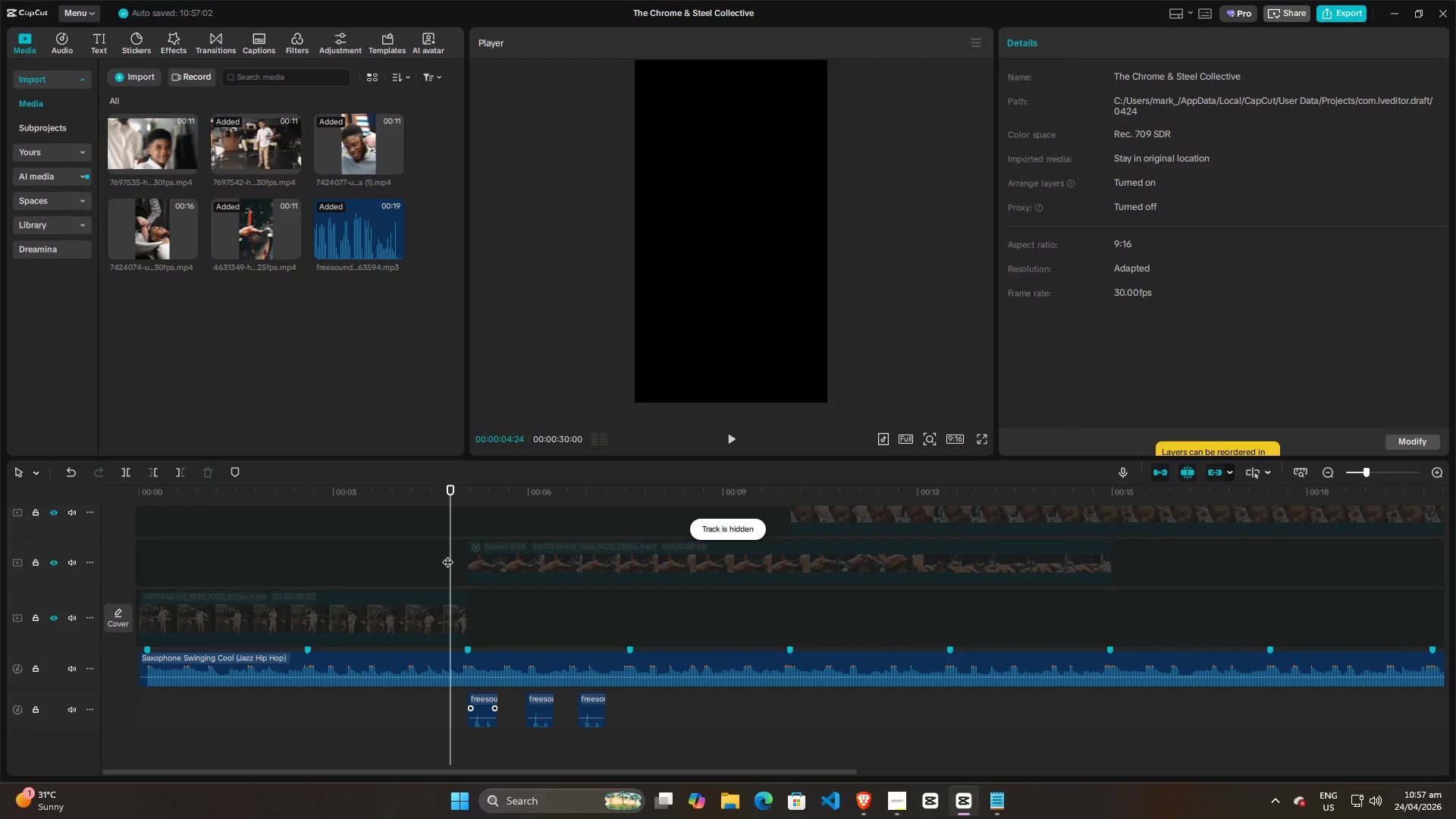 
left_click_drag(start_coordinate=[447, 554], to_coordinate=[120, 557])
 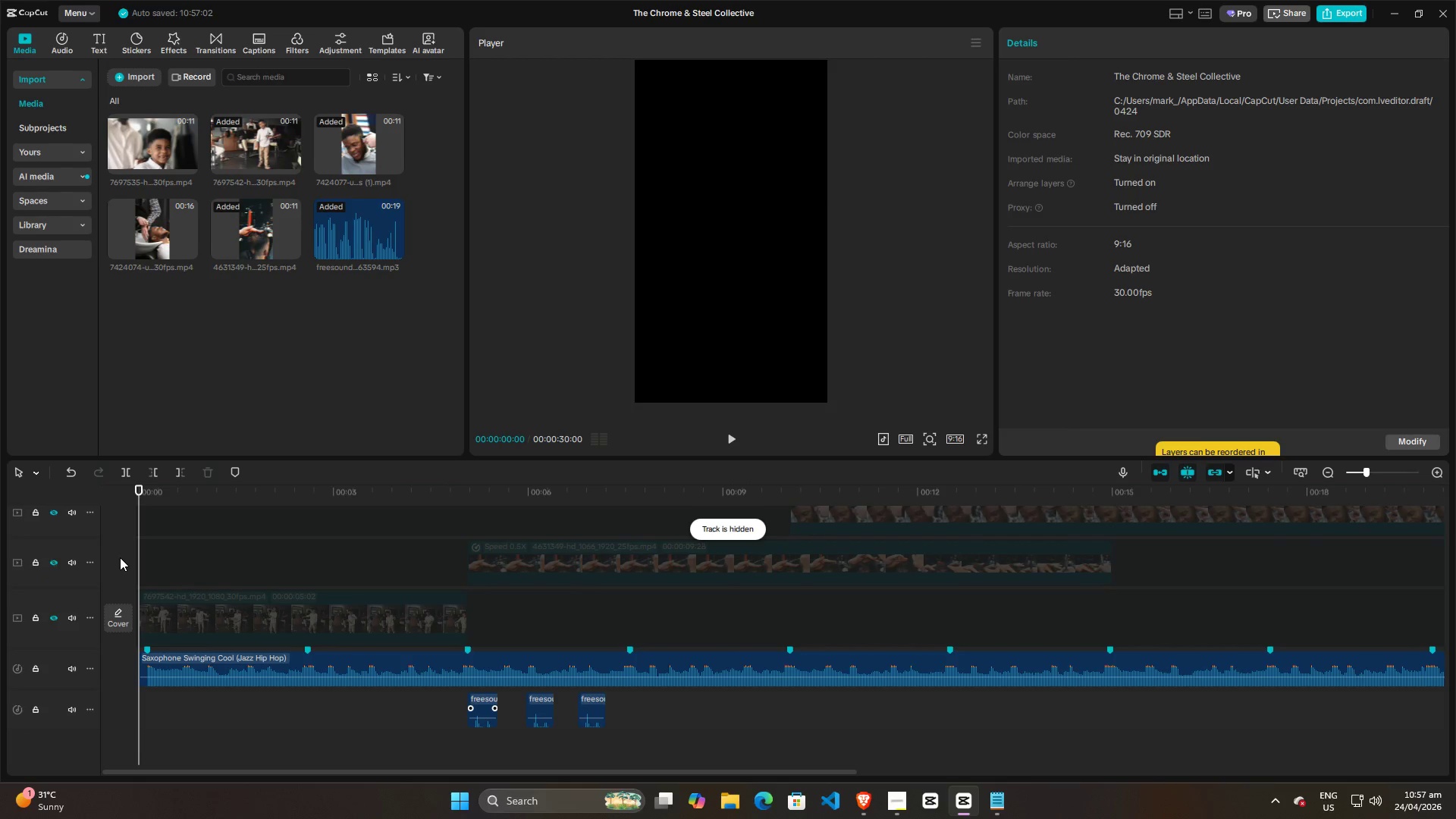 
key(Space)
 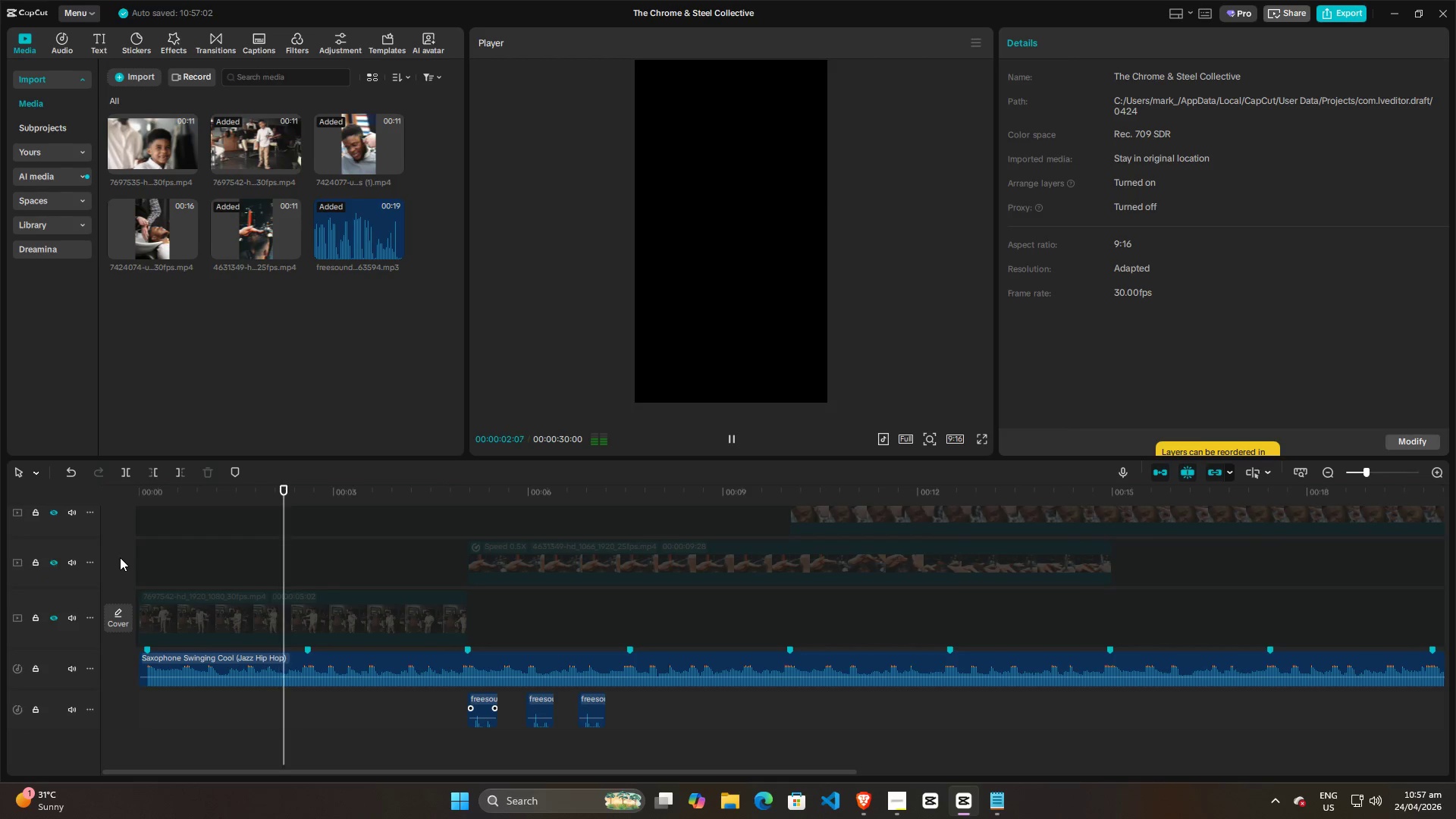 
key(Space)
 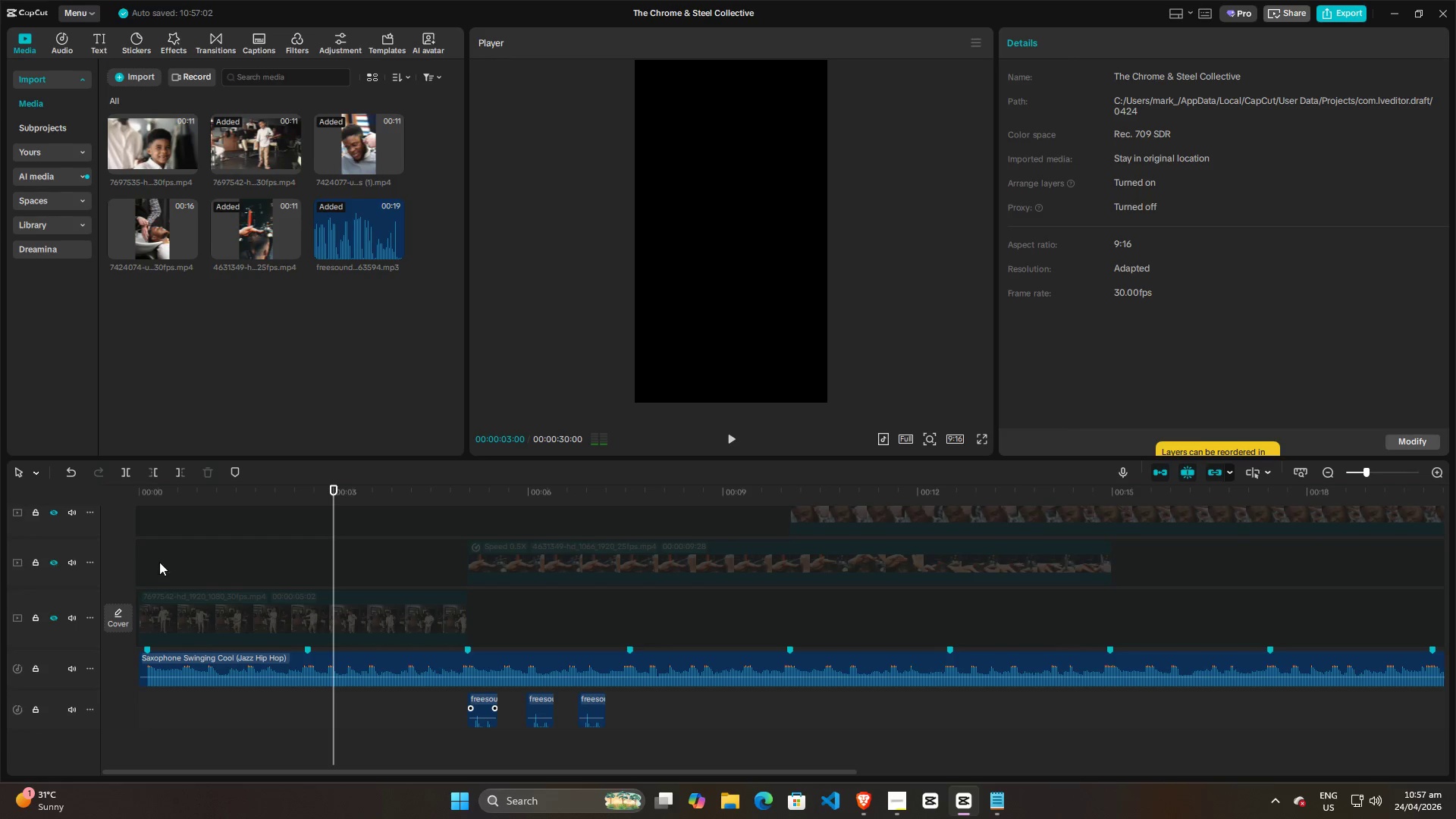 
left_click([169, 563])
 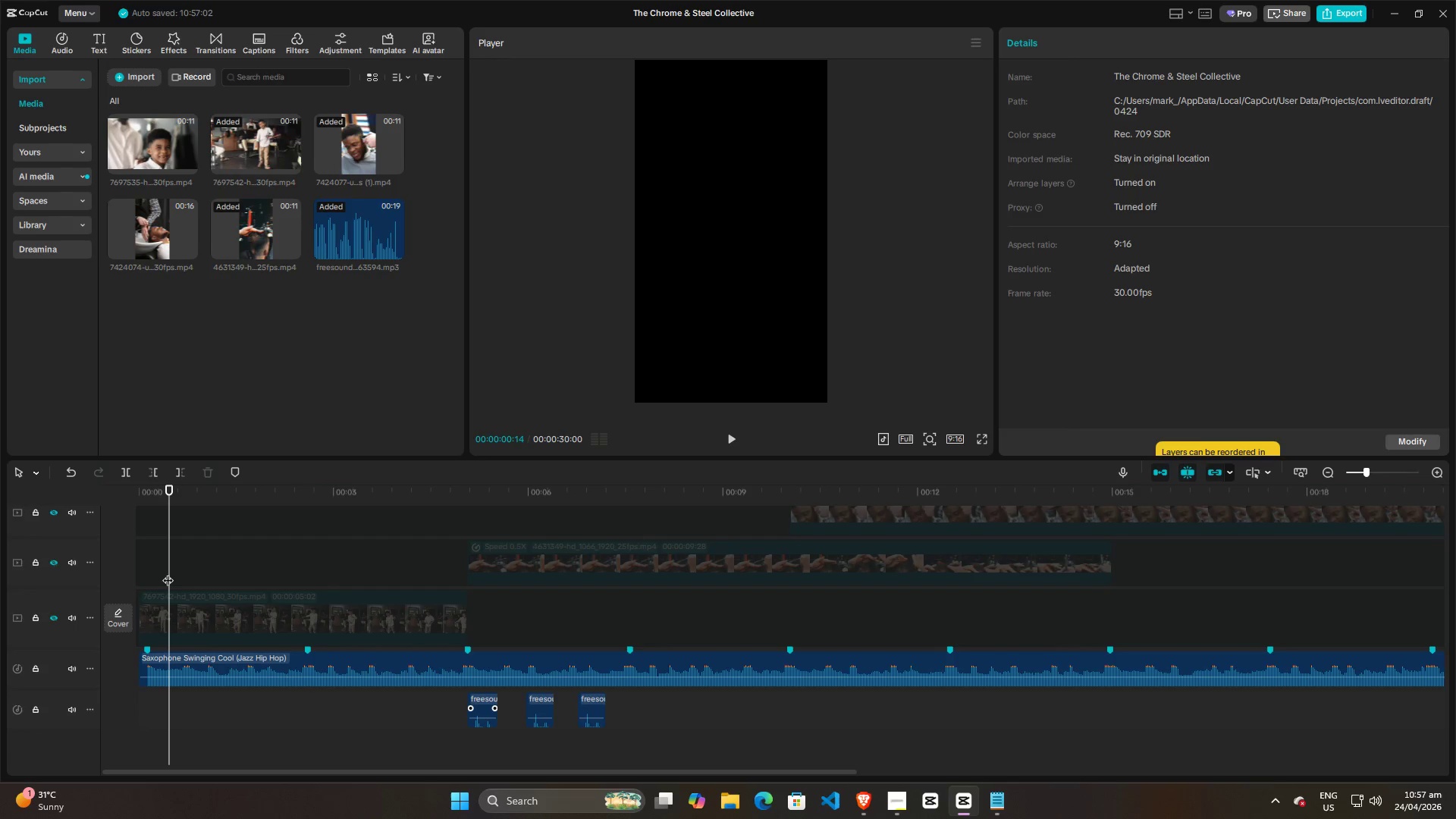 
left_click_drag(start_coordinate=[172, 569], to_coordinate=[108, 570])
 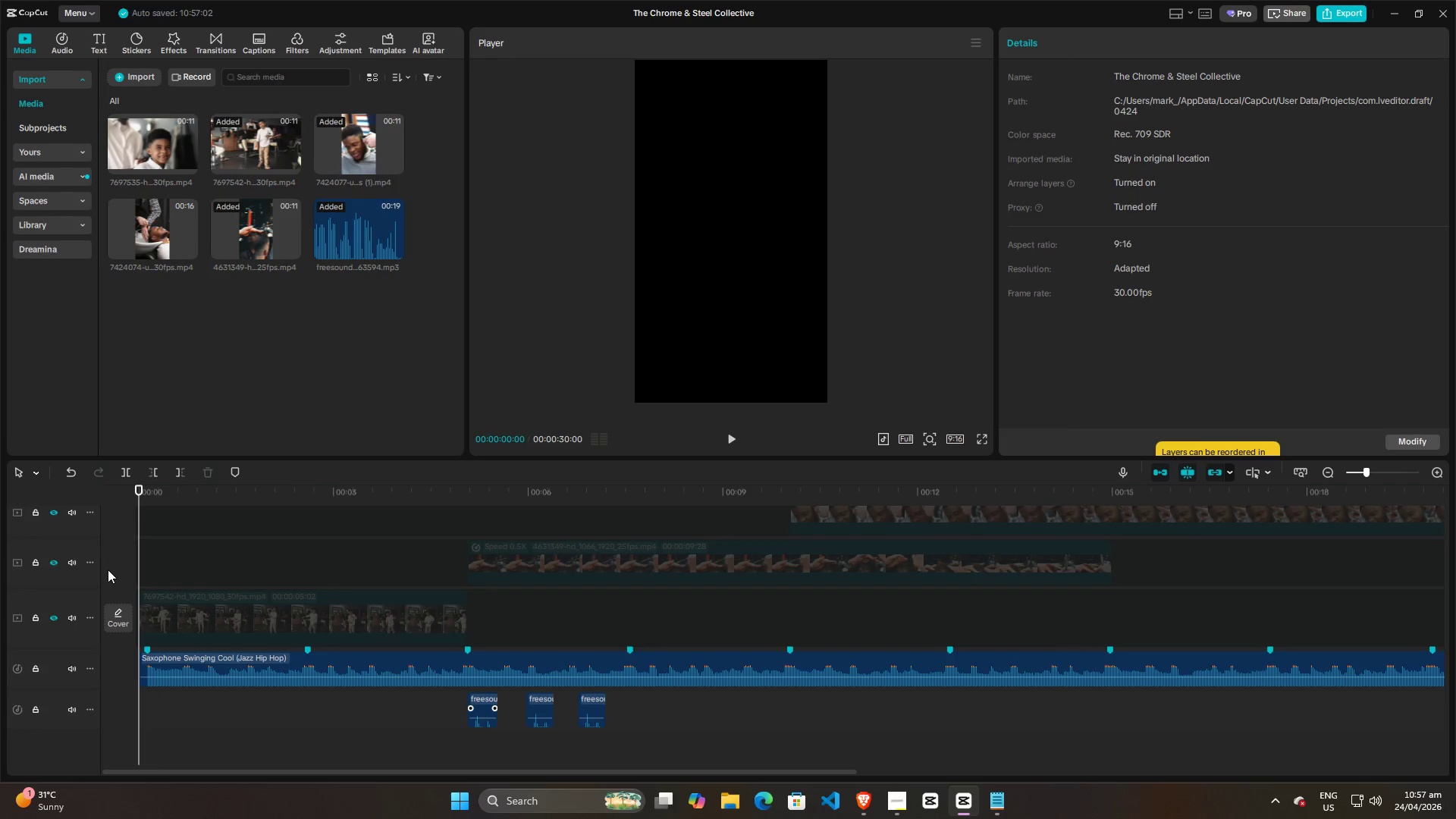 
key(Space)
 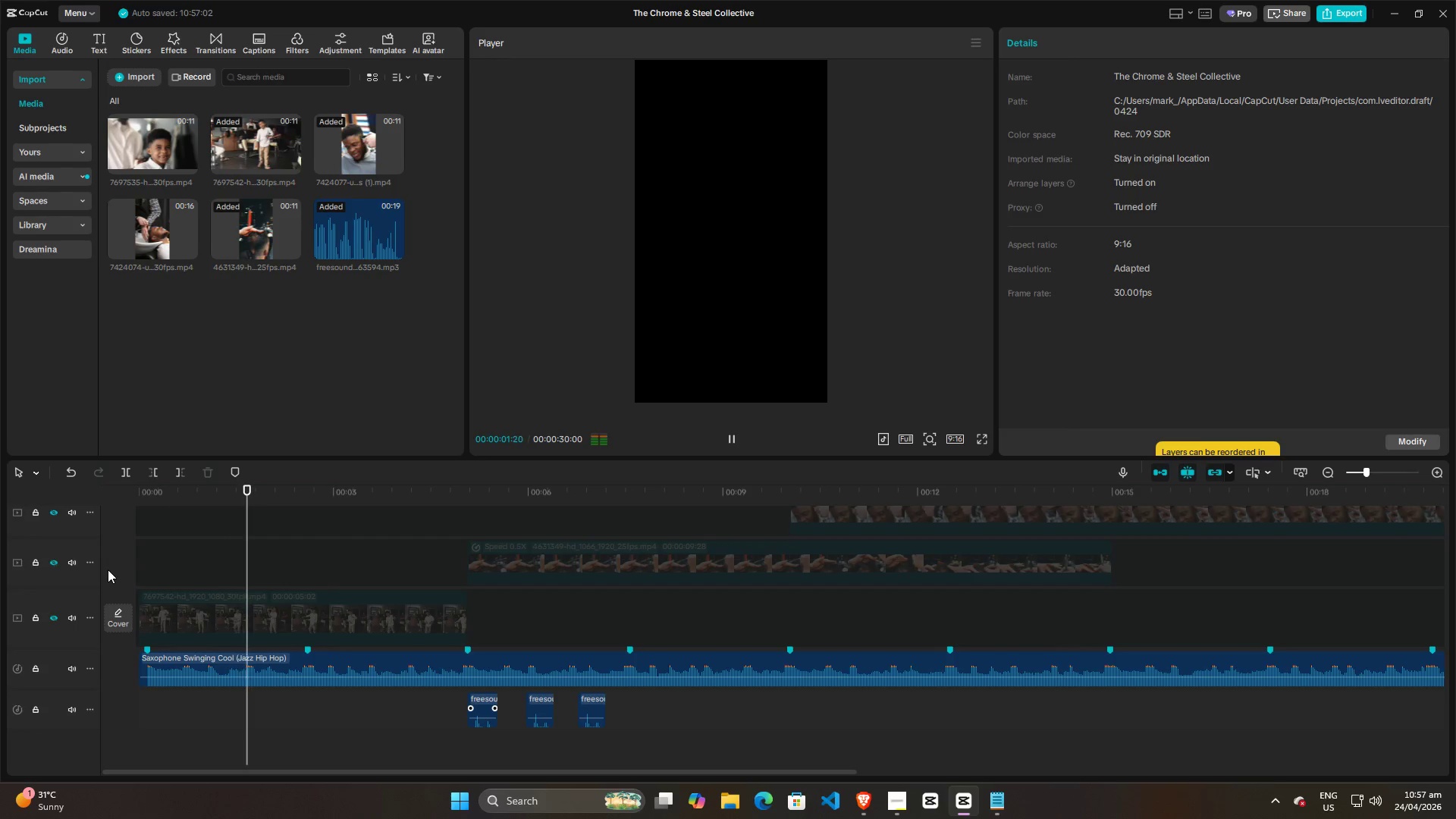 
hold_key(key=Space, duration=0.62)
 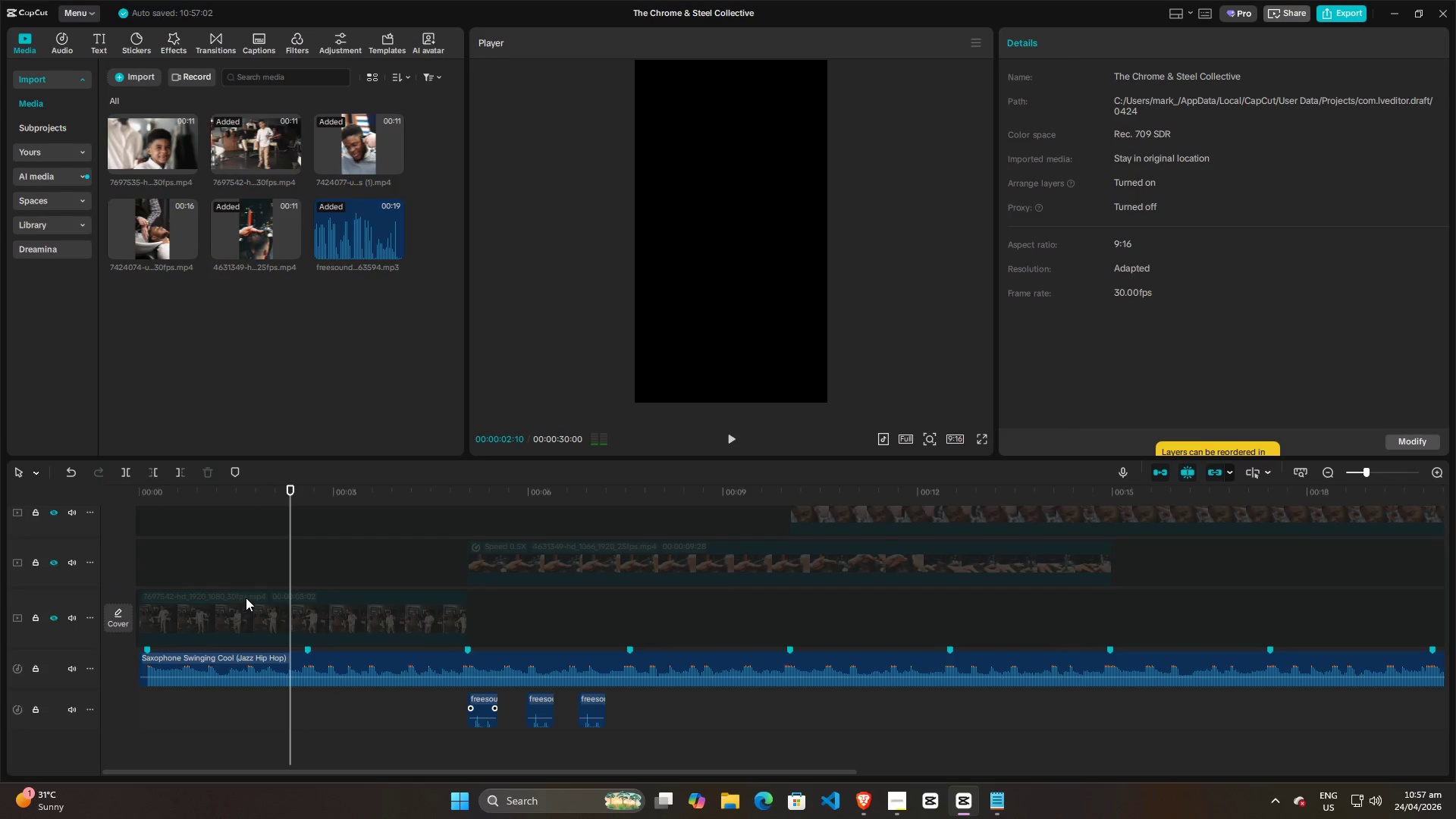 
key(Space)
 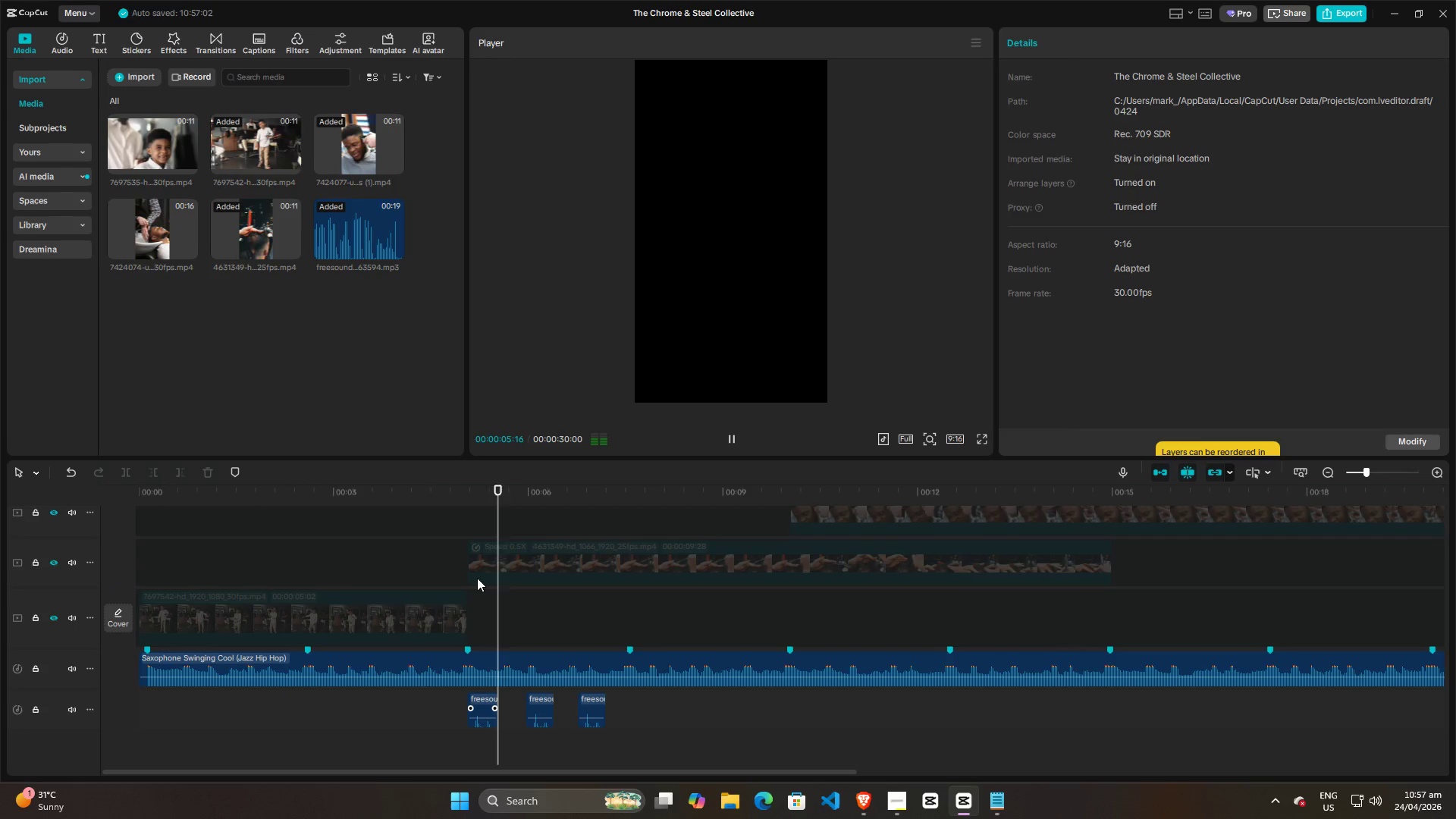 
key(Space)
 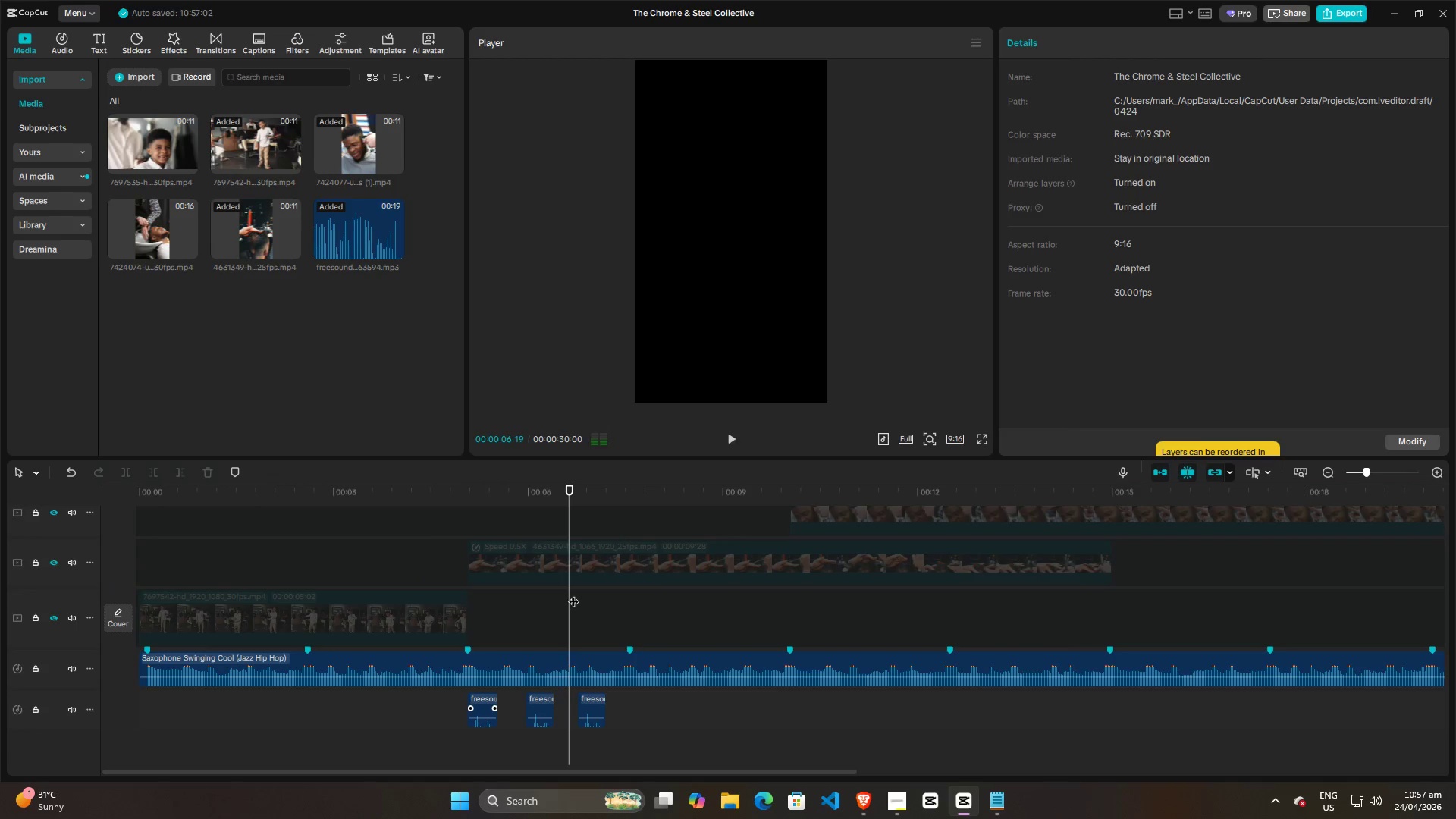 
key(Space)
 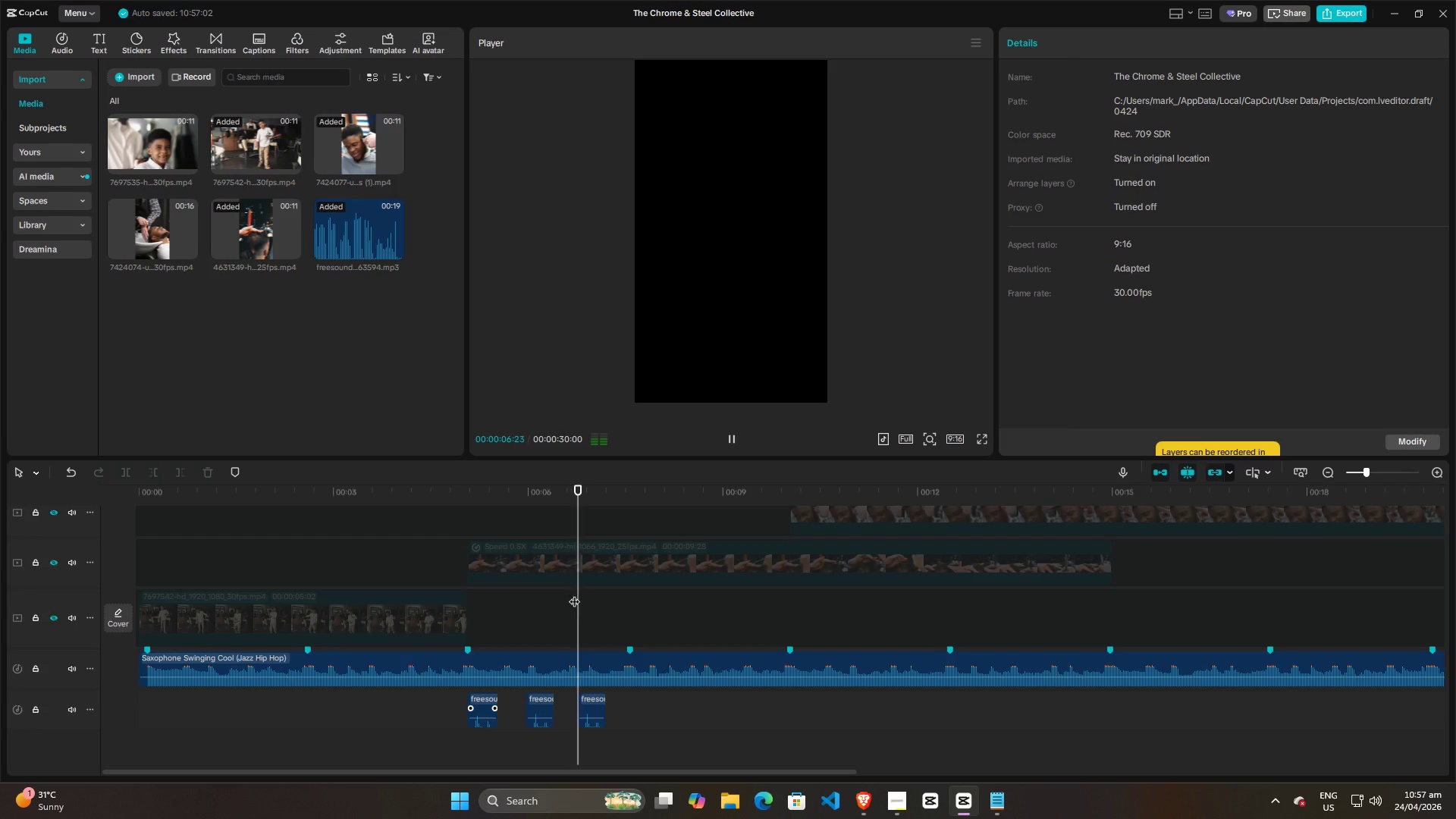 
key(Space)
 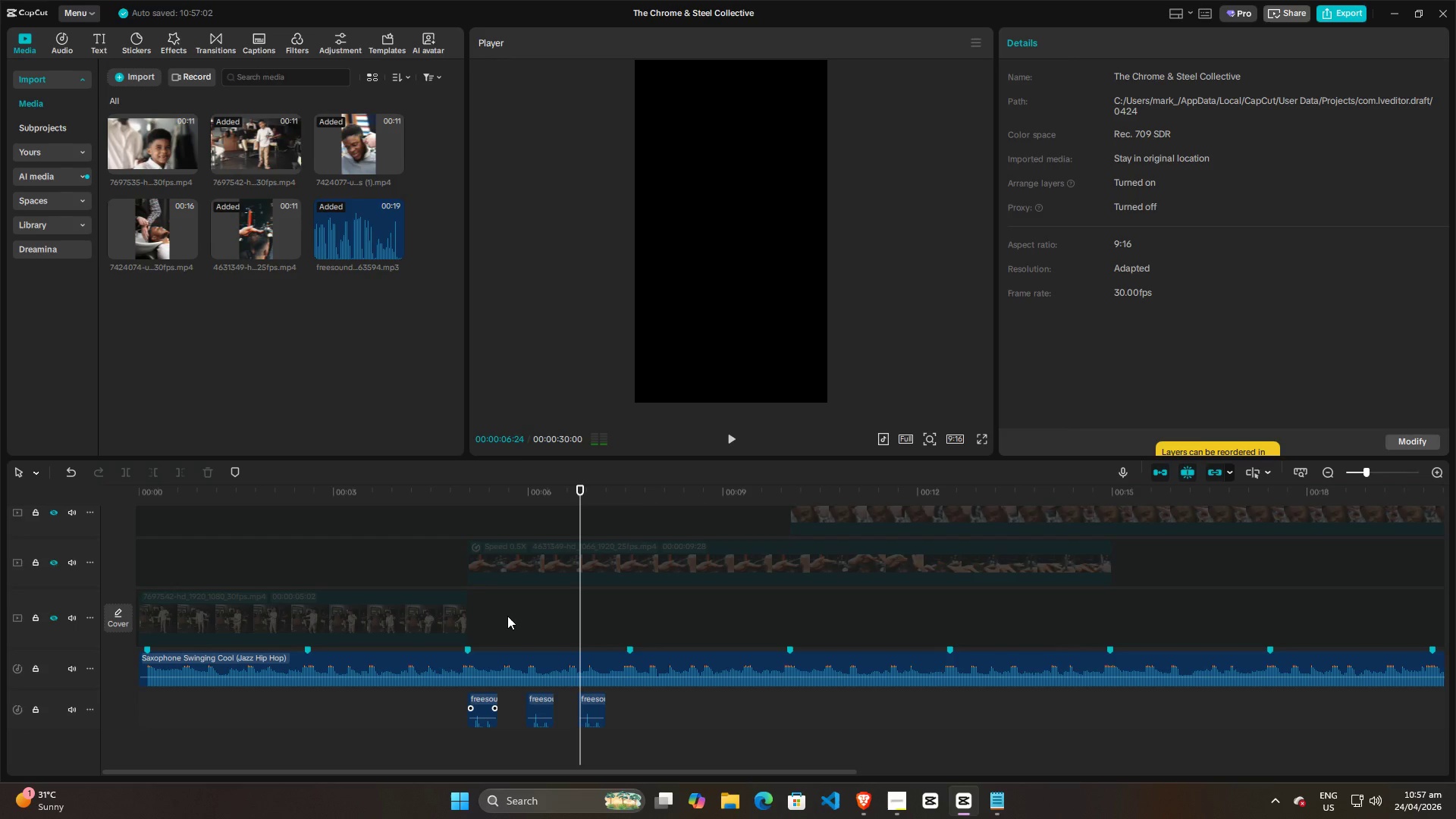 
left_click([505, 617])
 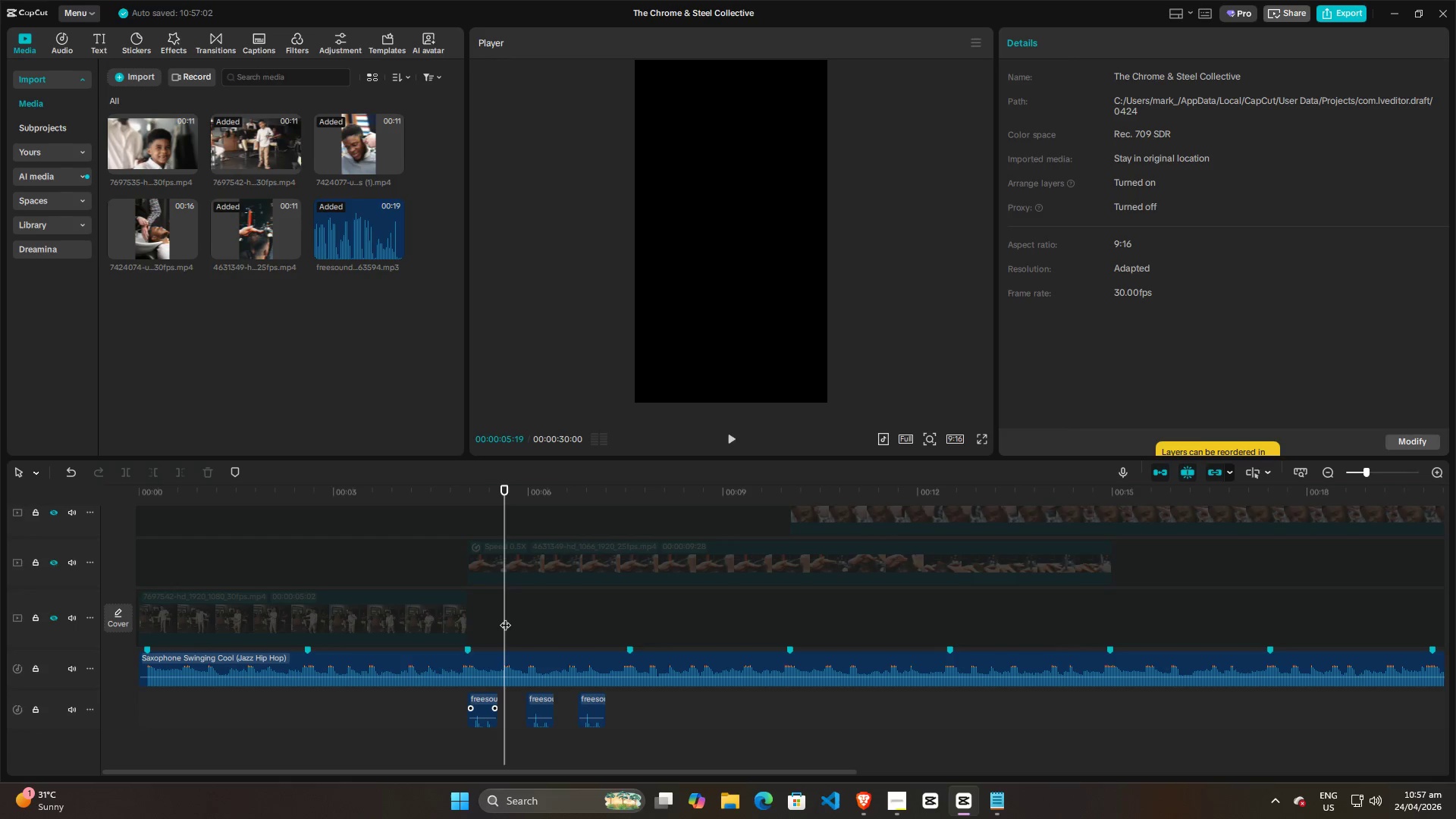 
key(Space)
 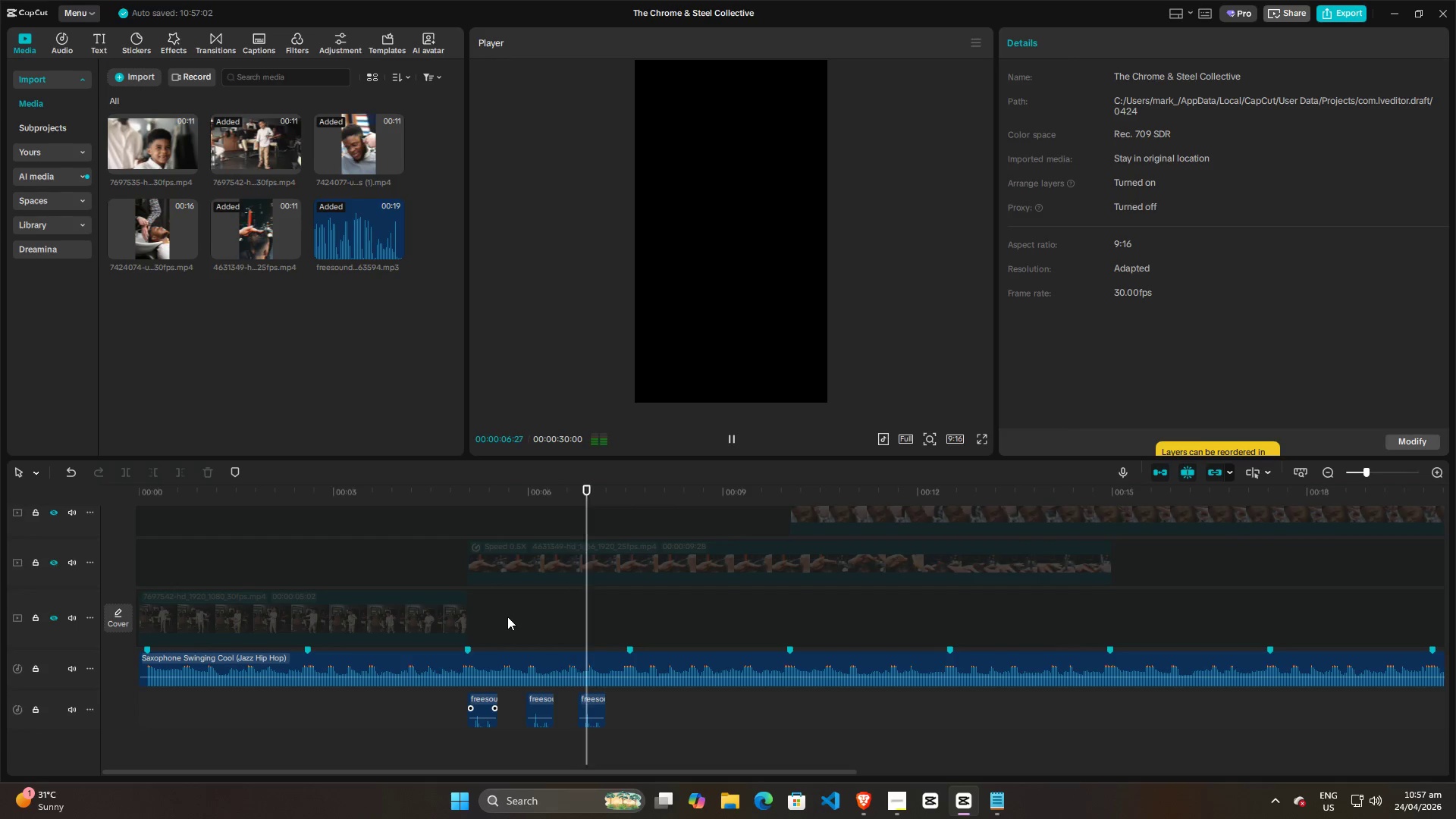 
key(Space)
 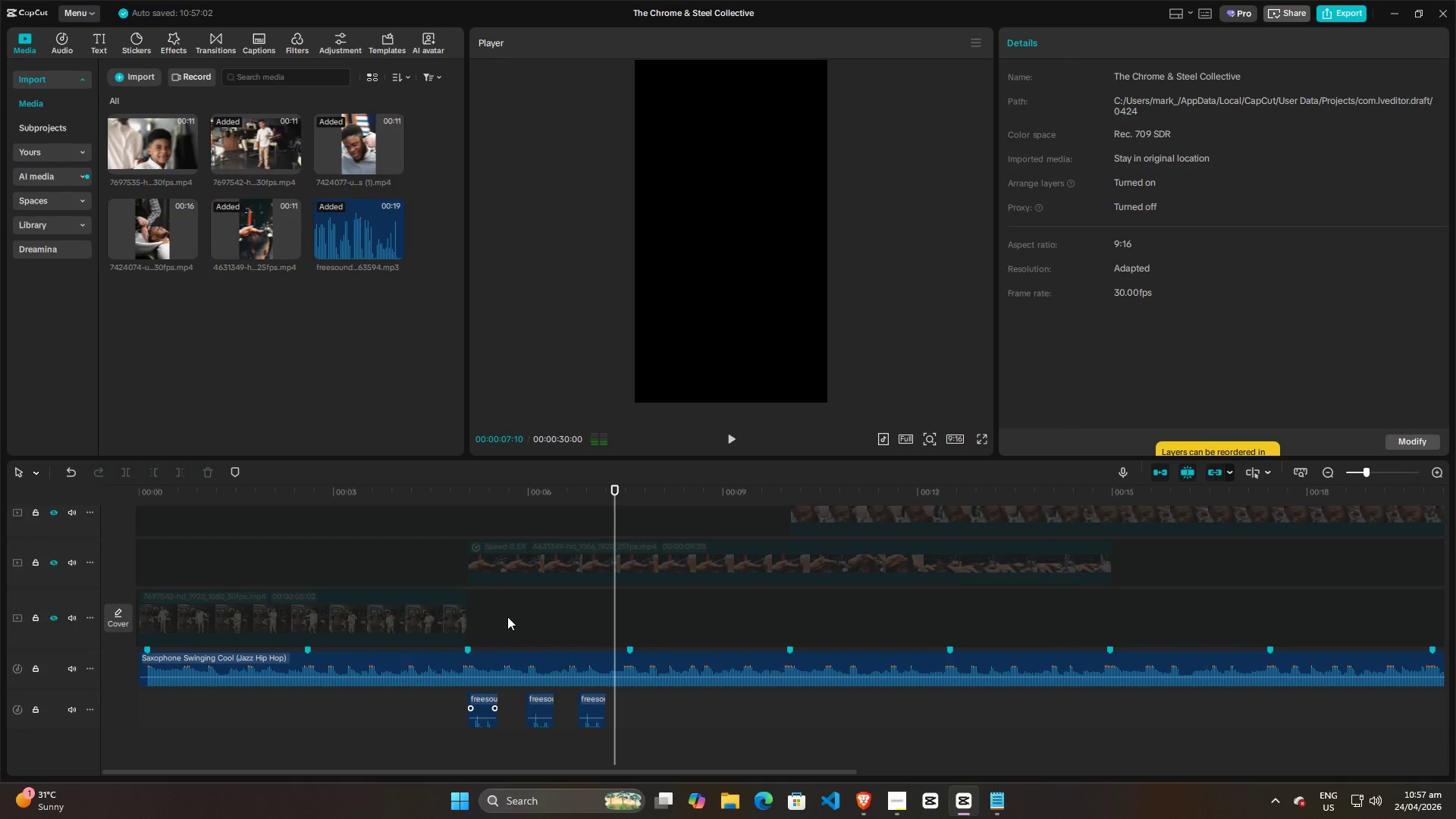 
left_click([507, 617])
 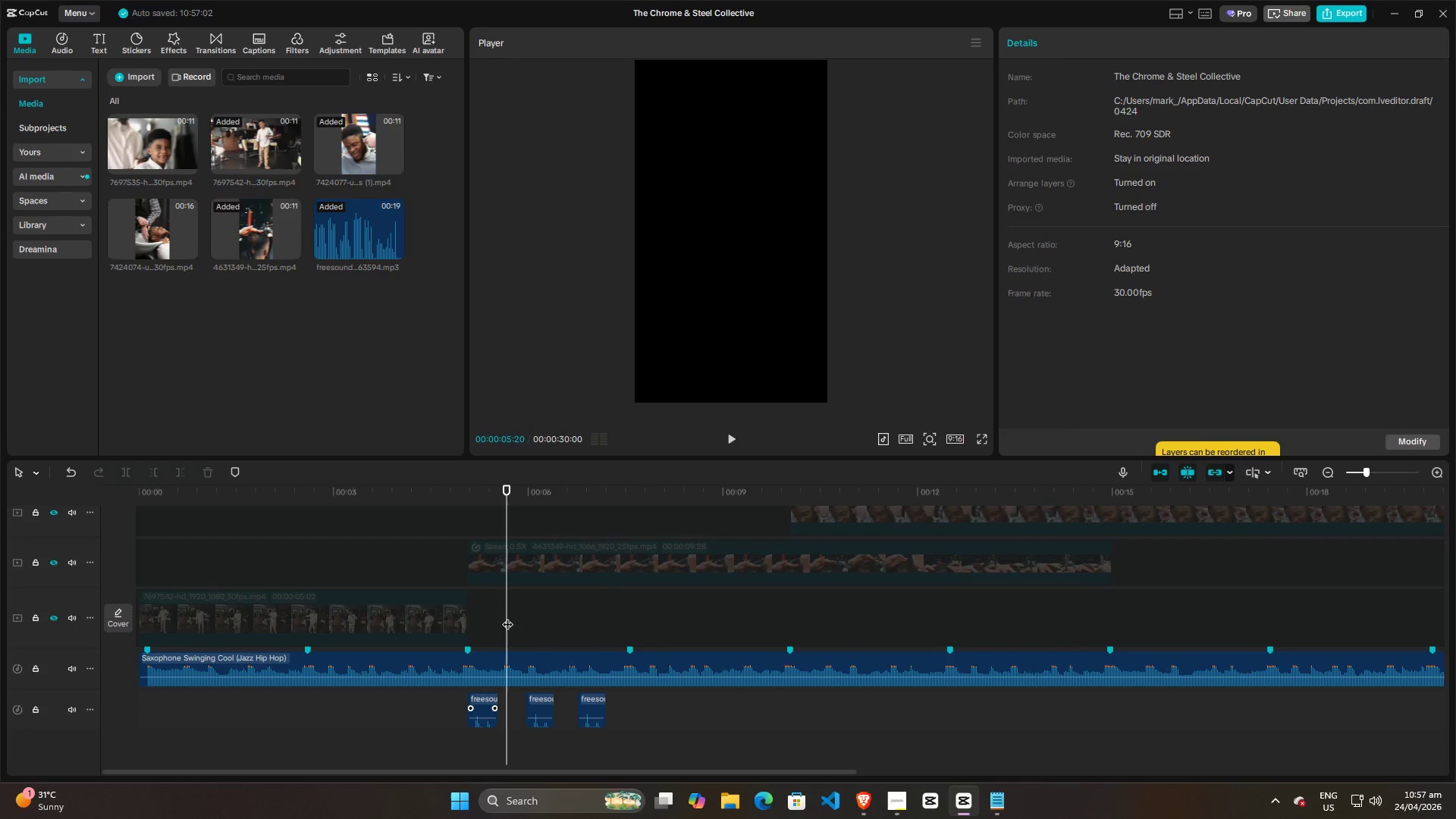 
key(Space)
 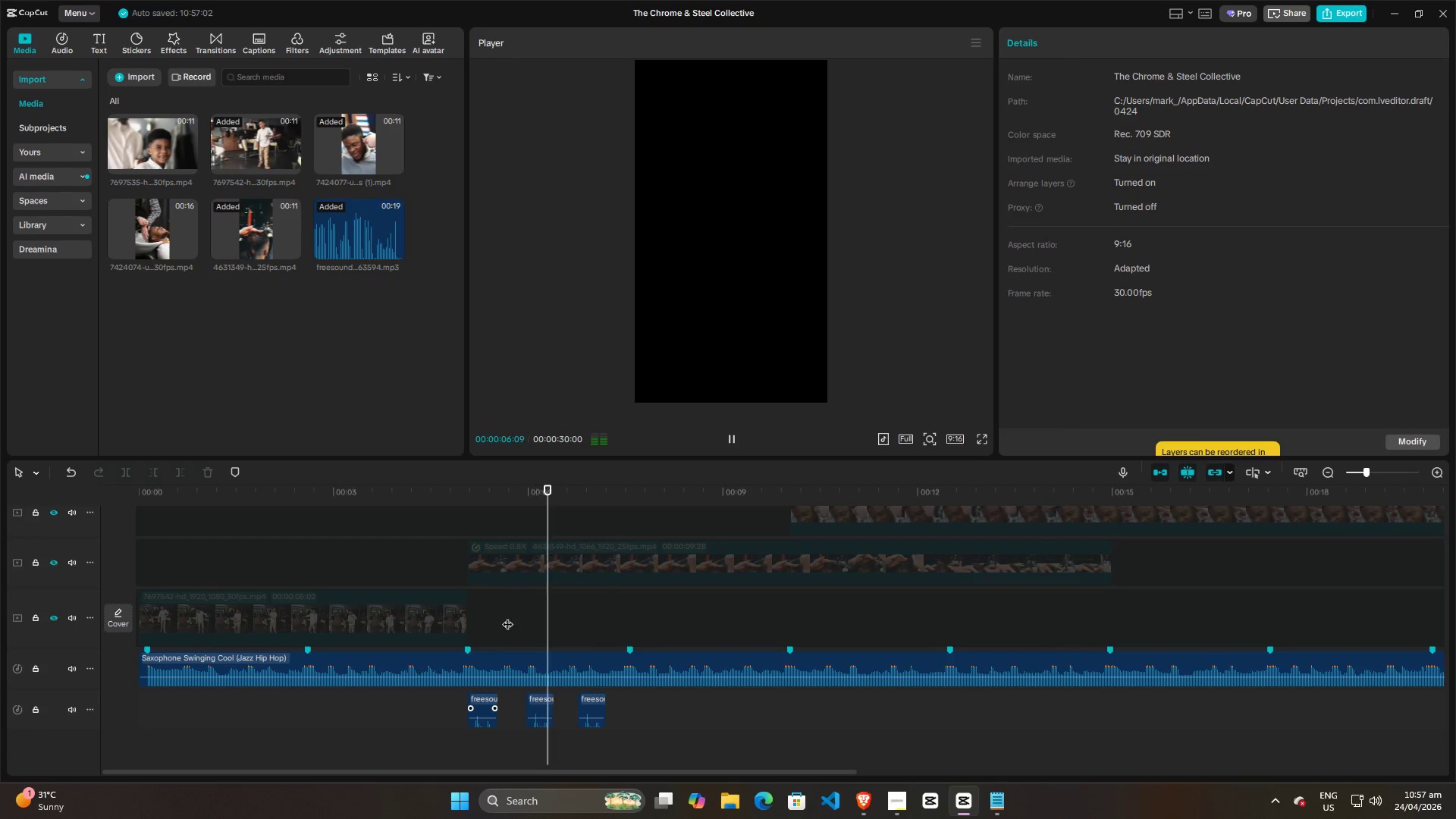 
key(Space)
 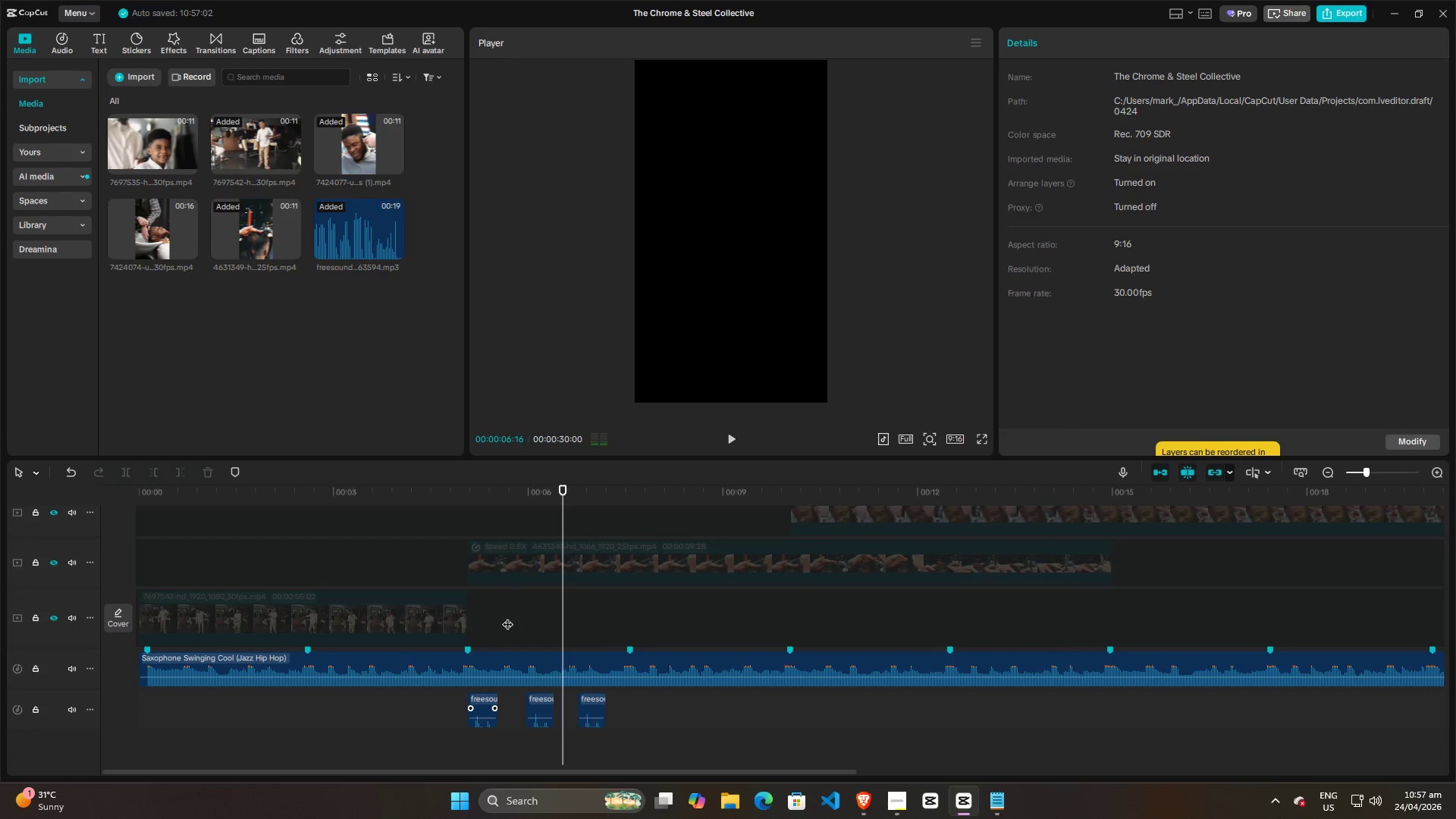 
key(Space)
 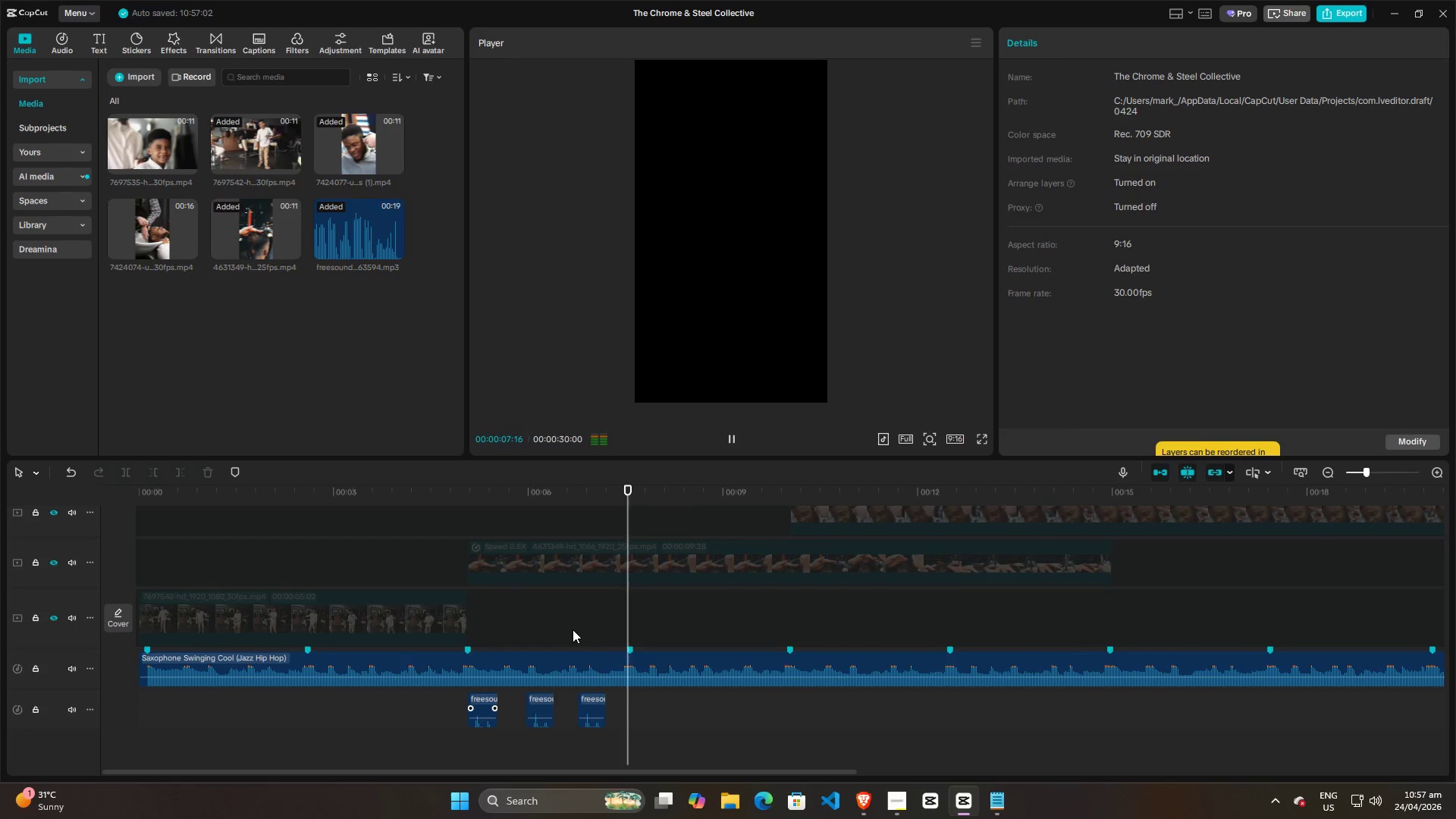 
key(Space)
 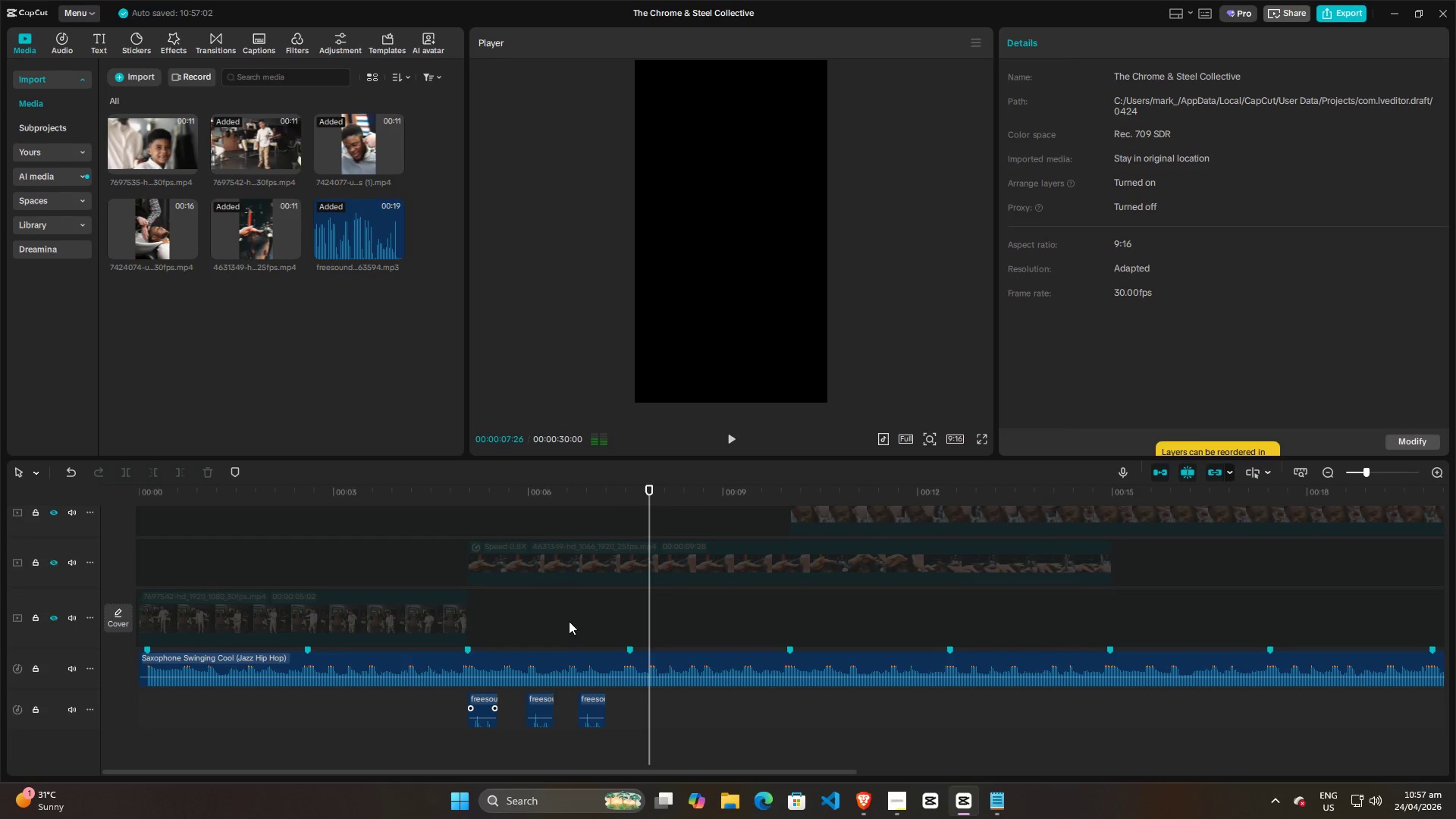 
left_click([569, 621])
 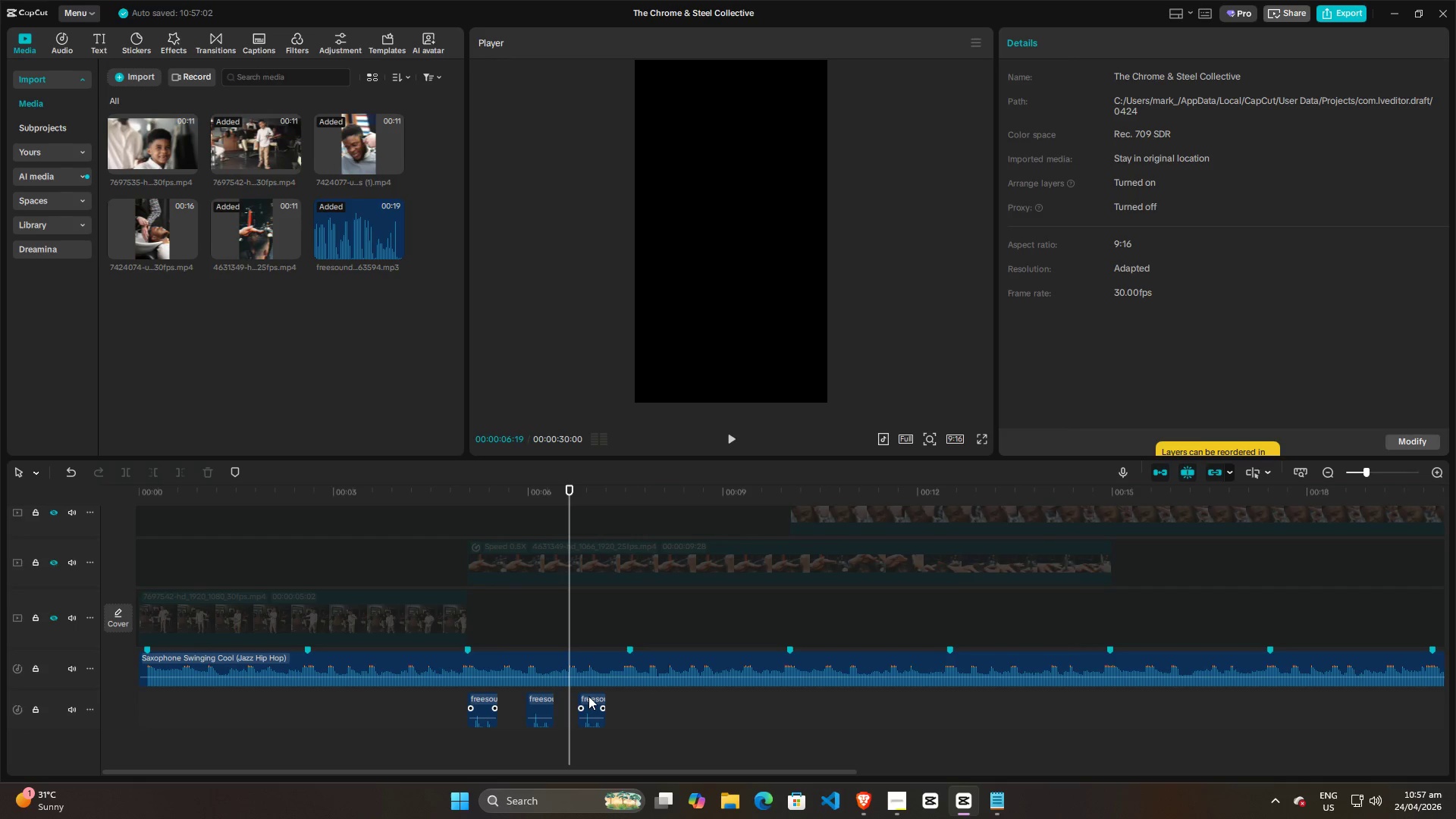 
left_click_drag(start_coordinate=[588, 696], to_coordinate=[628, 701])
 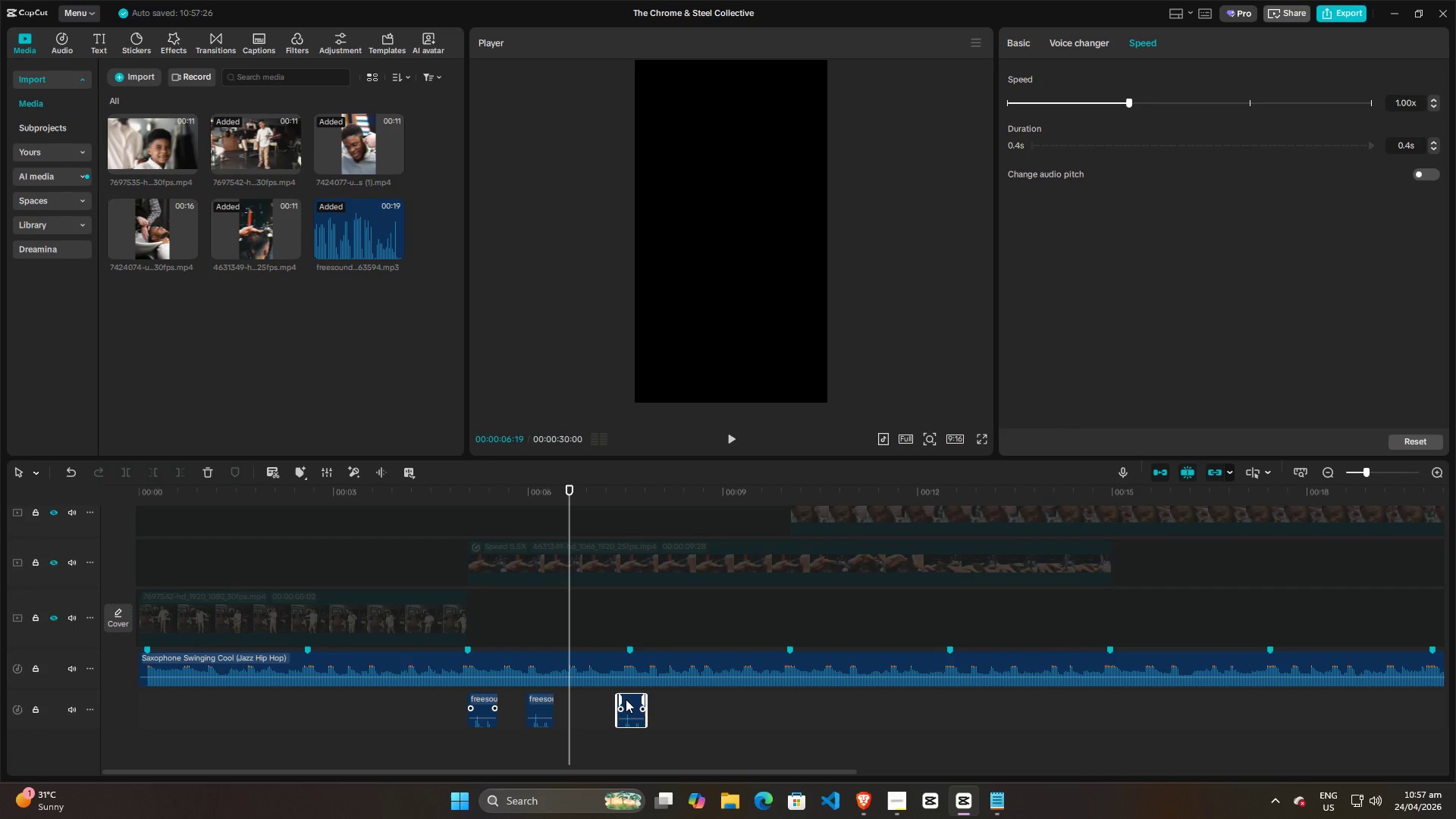 
hold_key(key=Space, duration=1.05)
 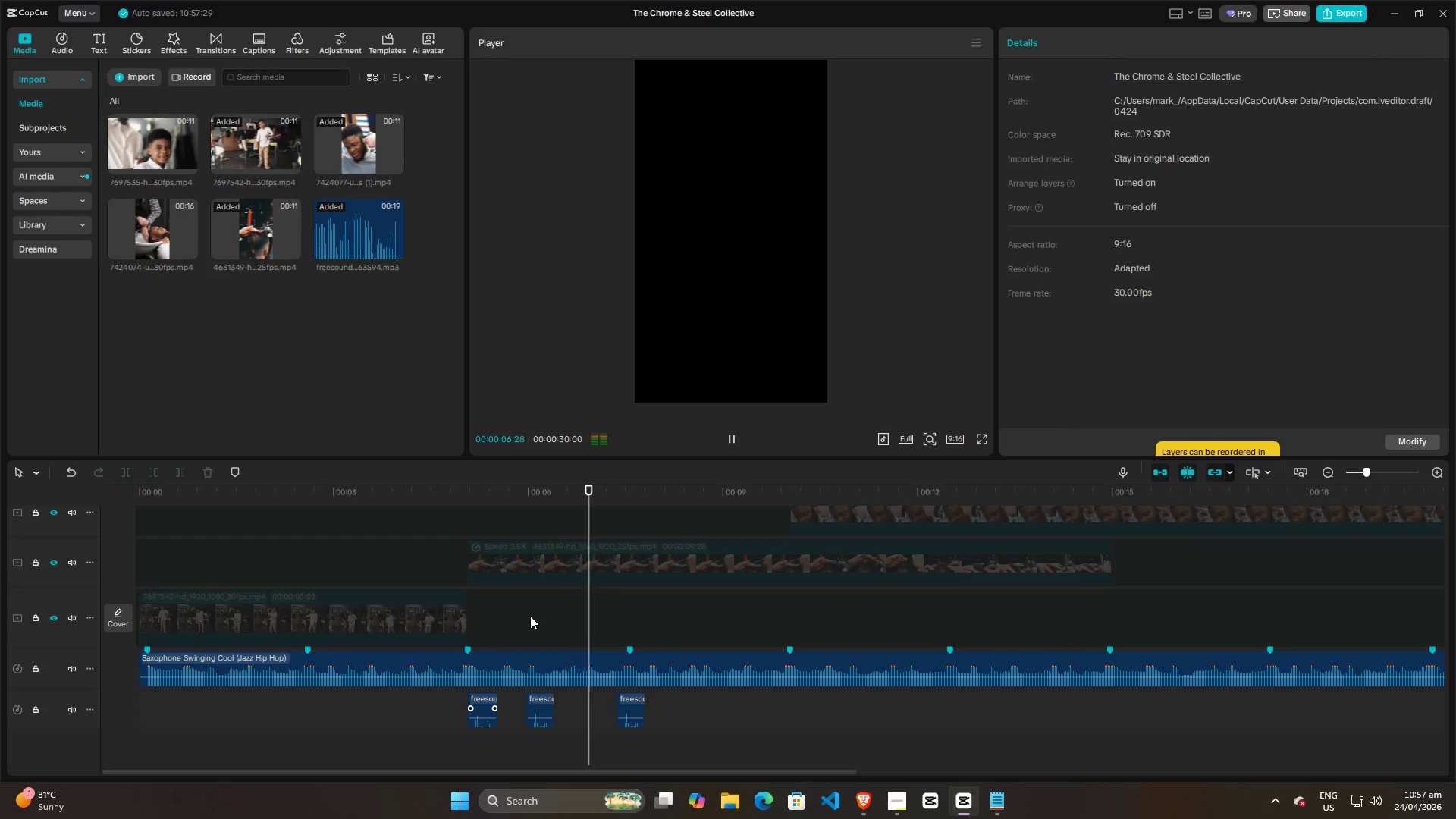 
left_click([592, 621])
 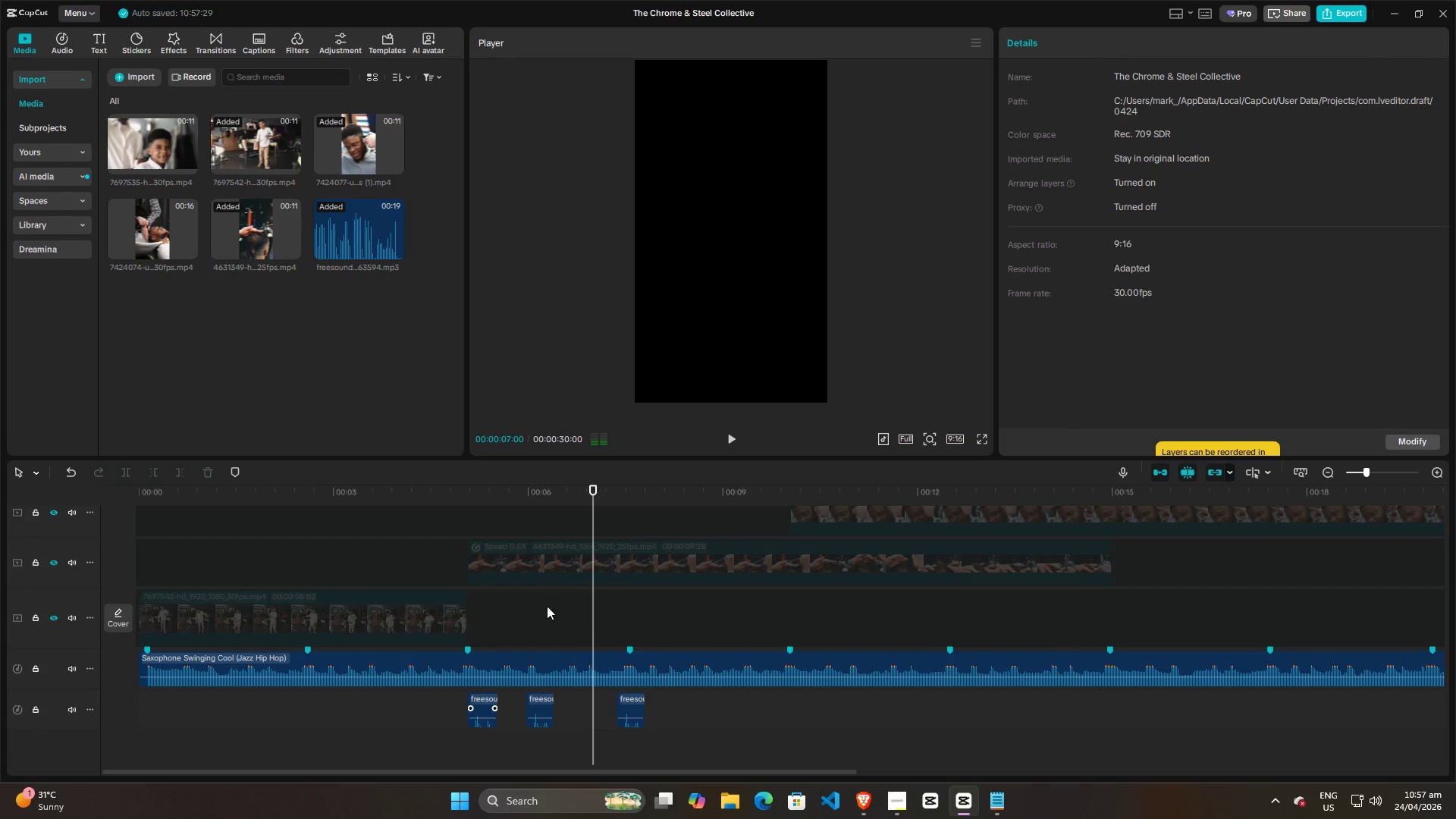 
double_click([535, 604])
 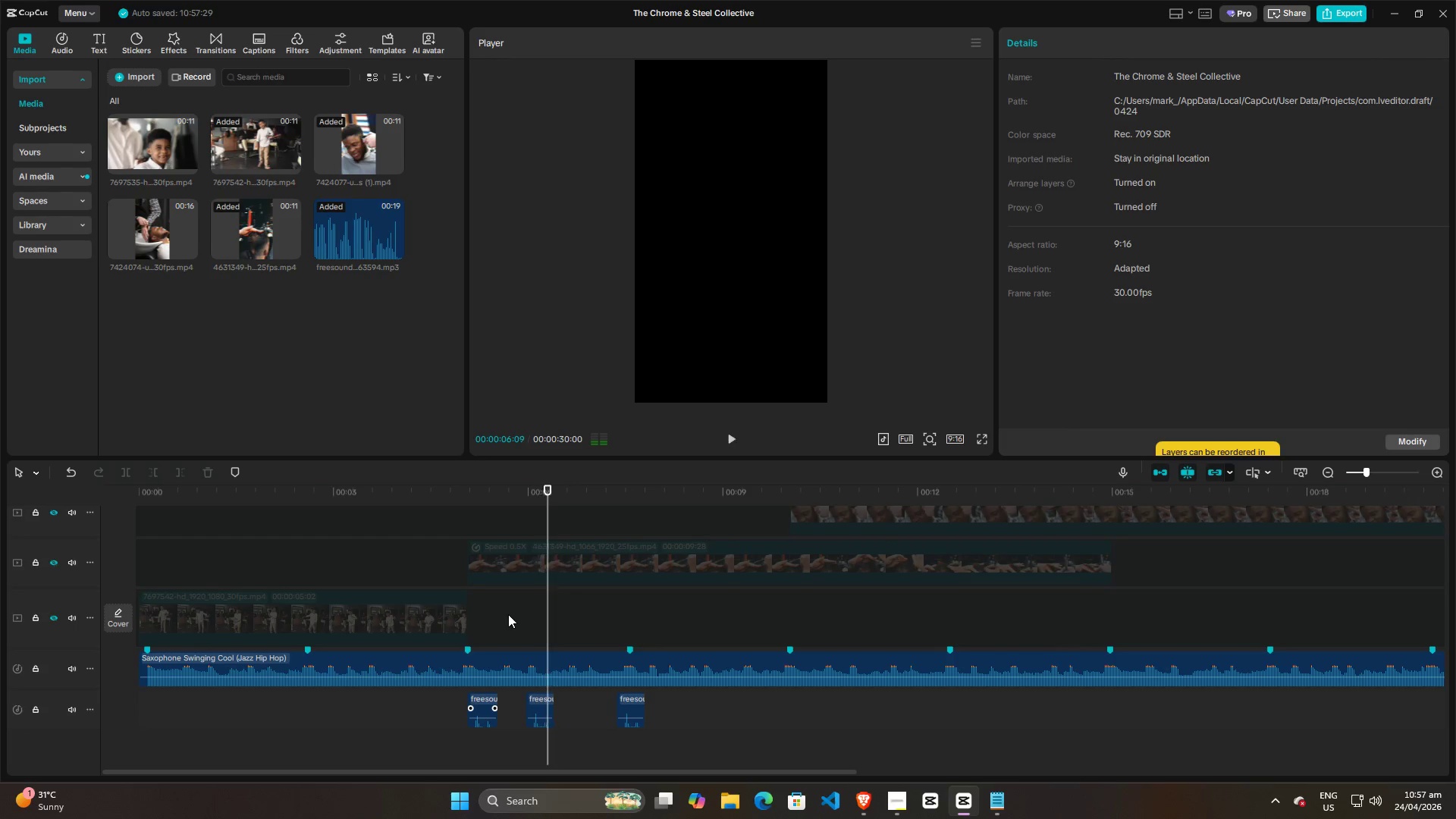 
hold_key(key=Space, duration=3.06)
 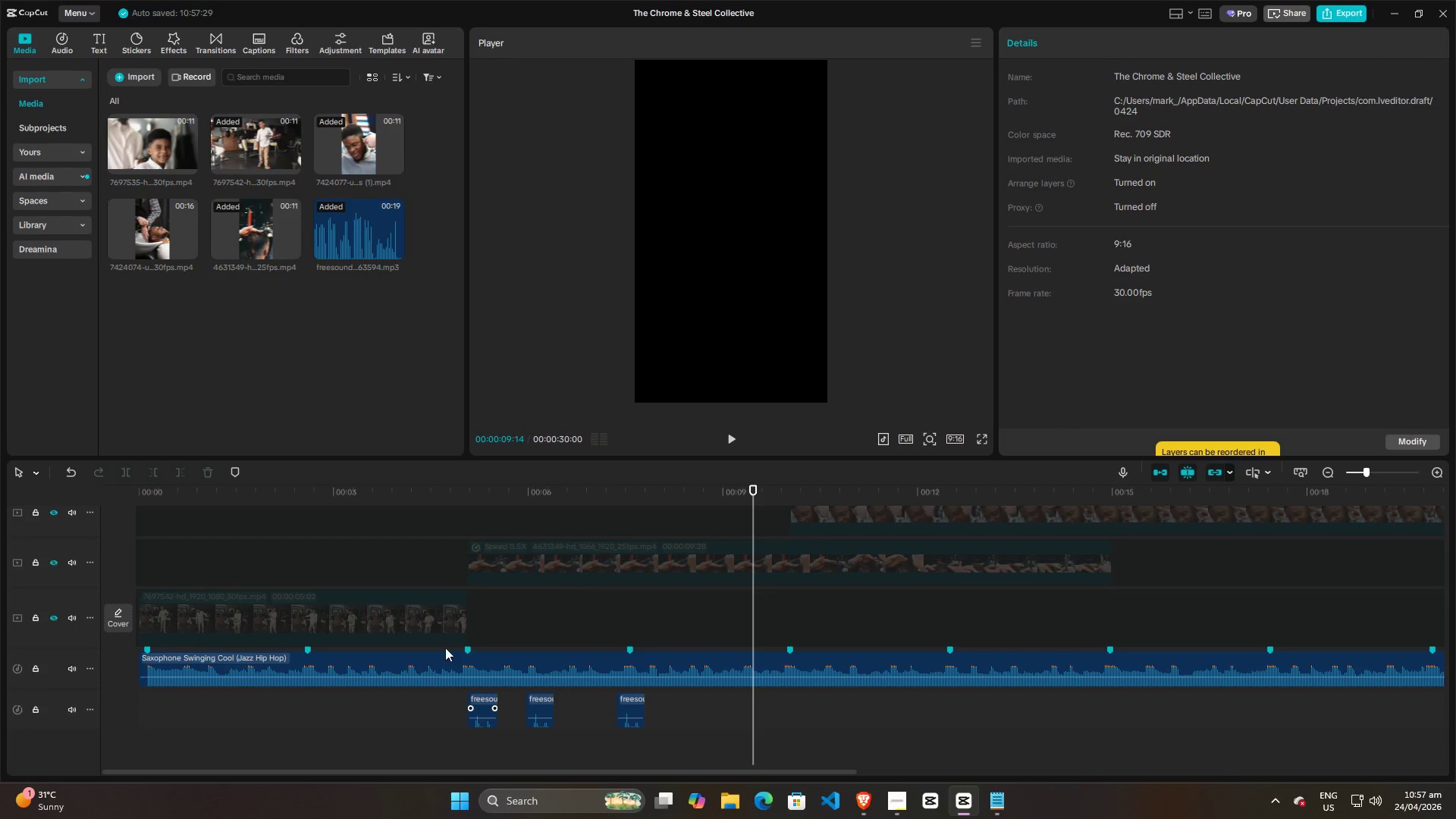 
left_click([448, 713])
 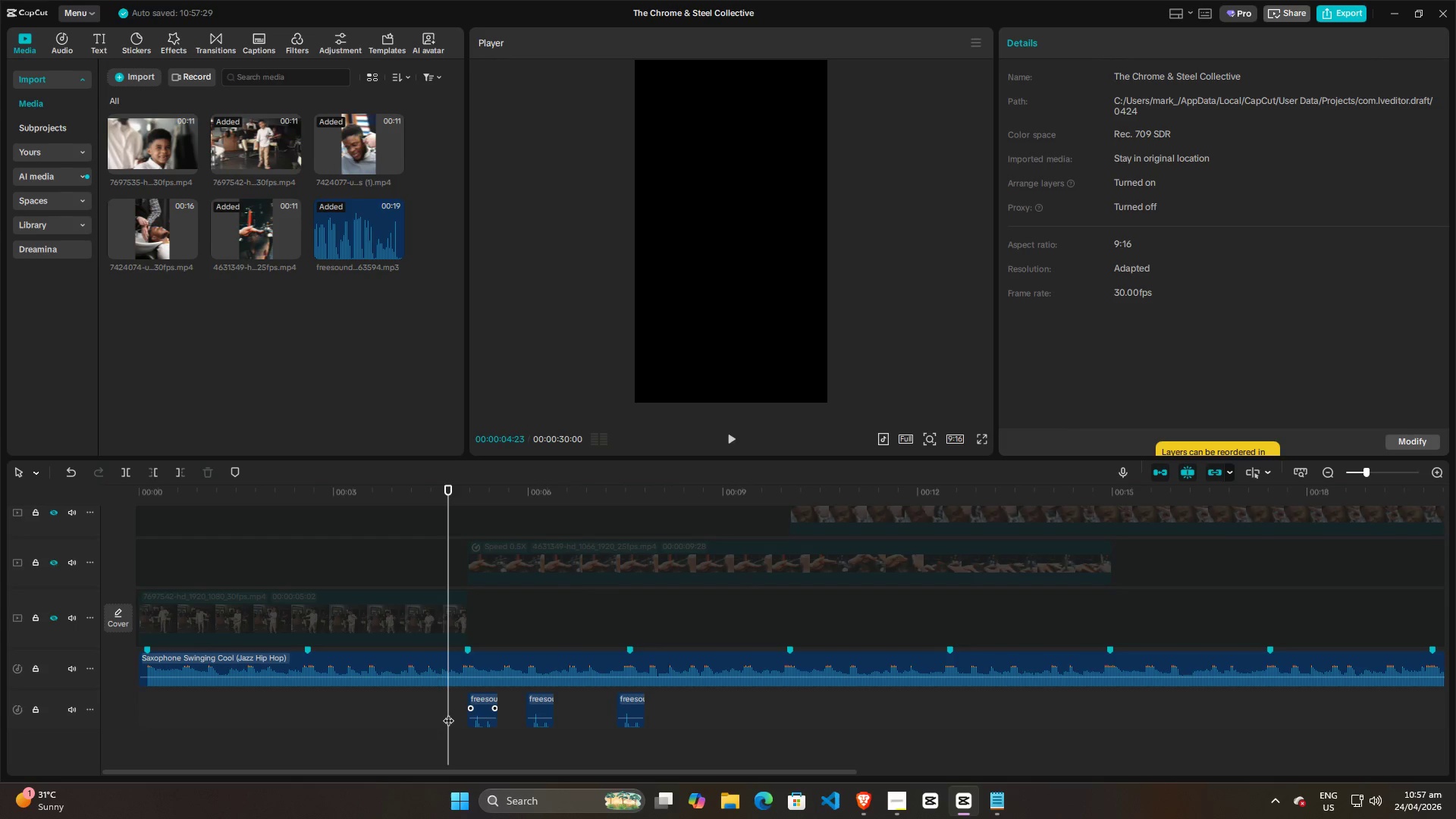 
key(Space)
 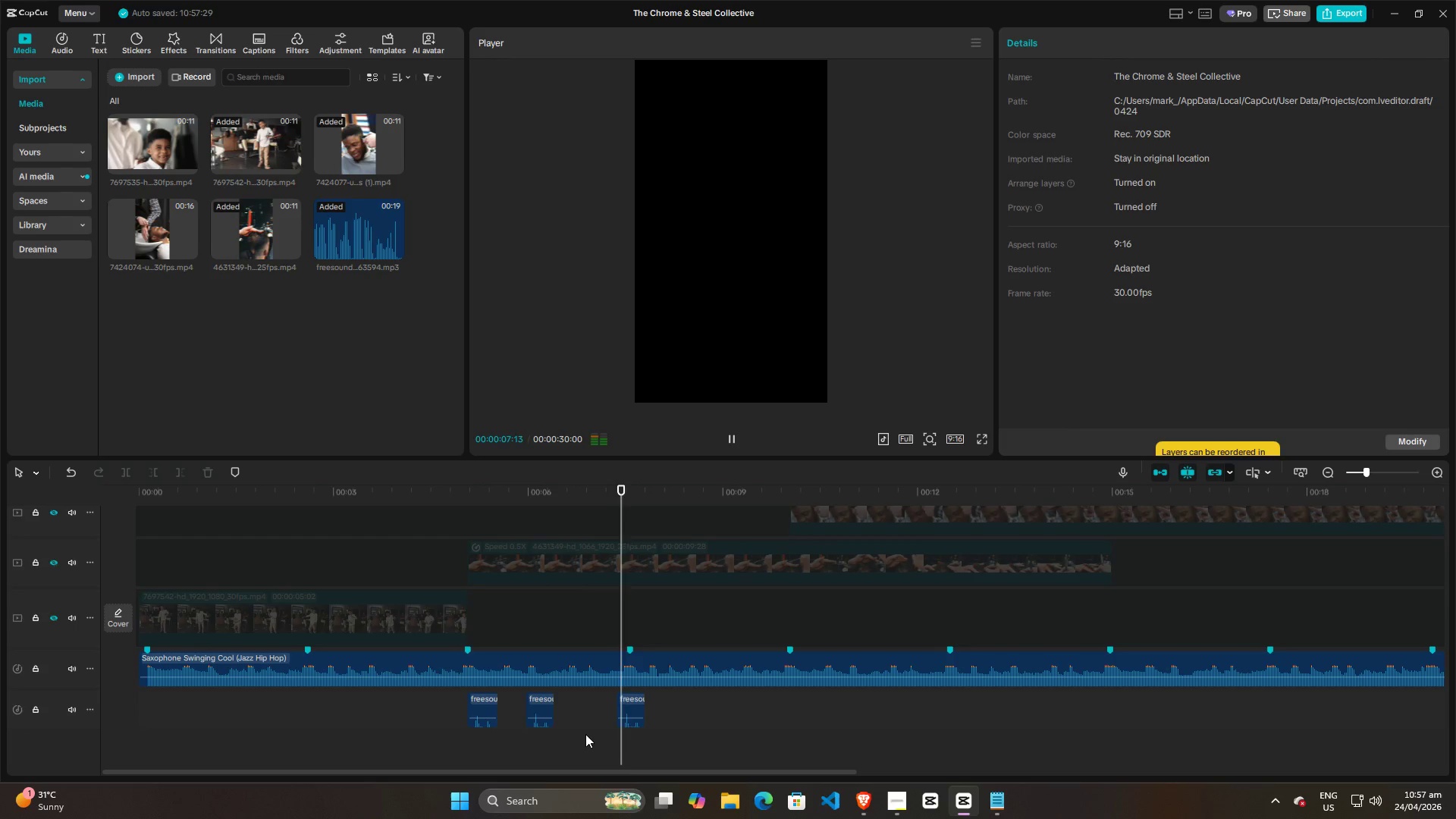 
key(Space)
 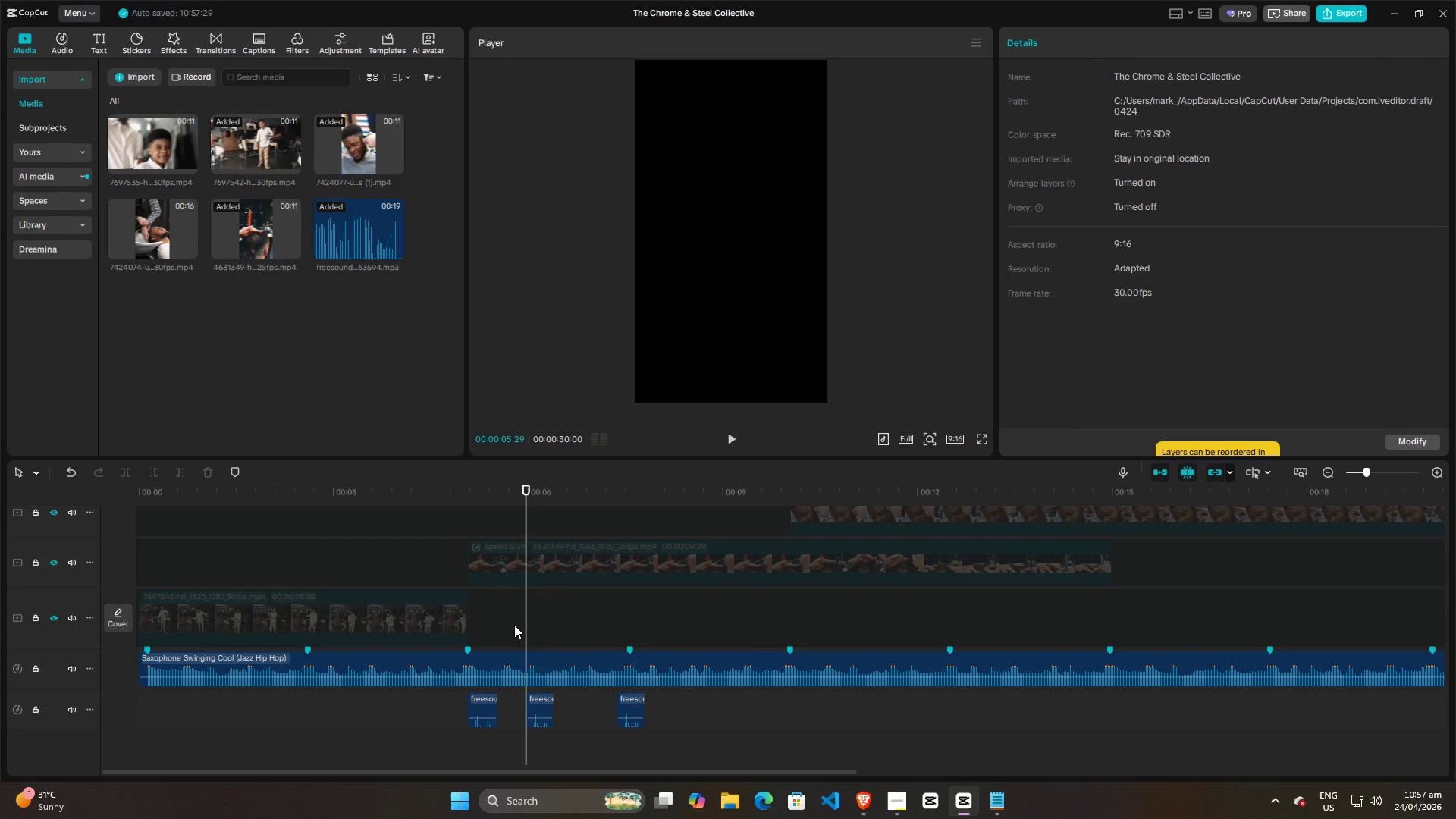 
double_click([511, 625])
 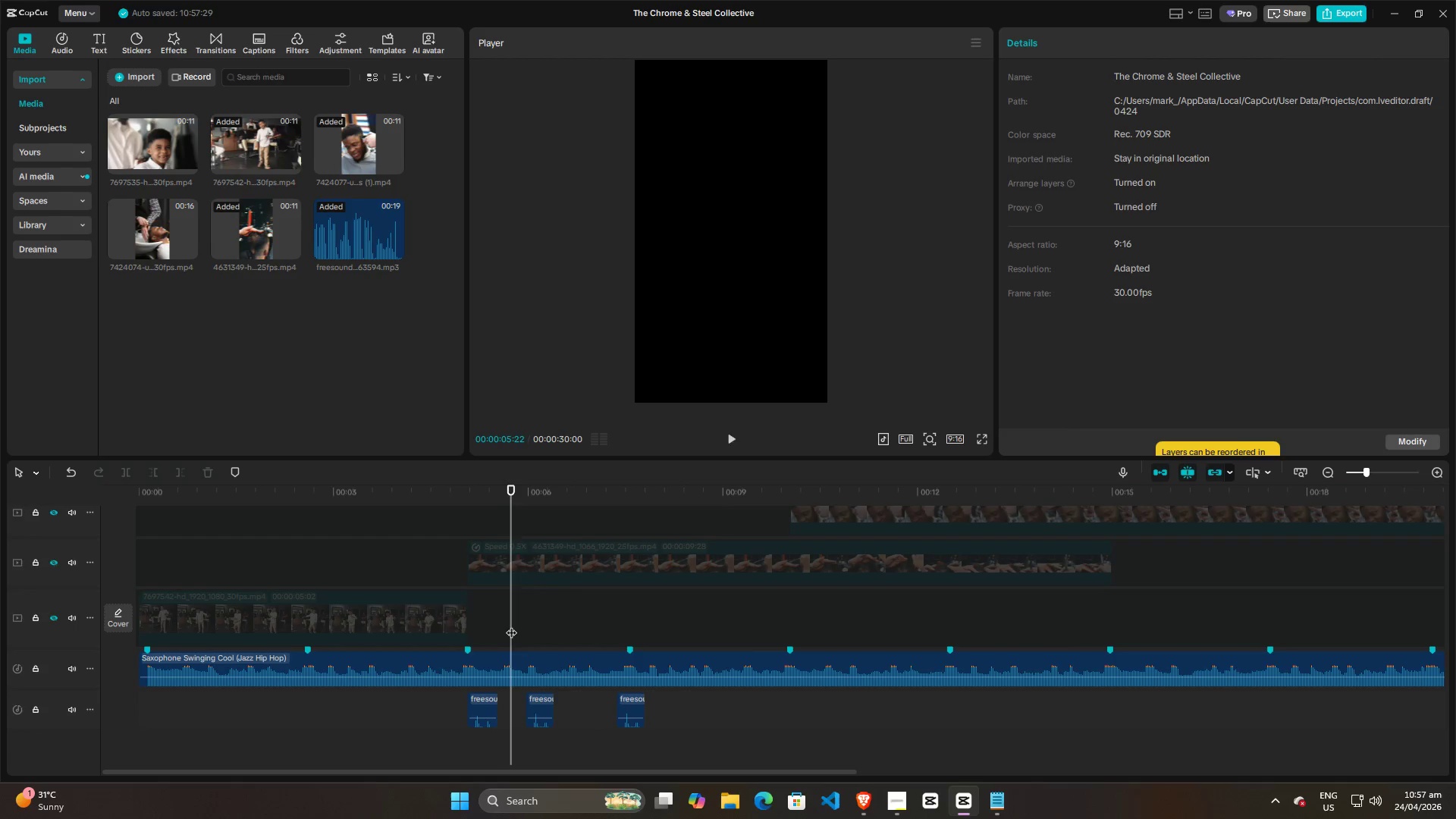 
key(Space)
 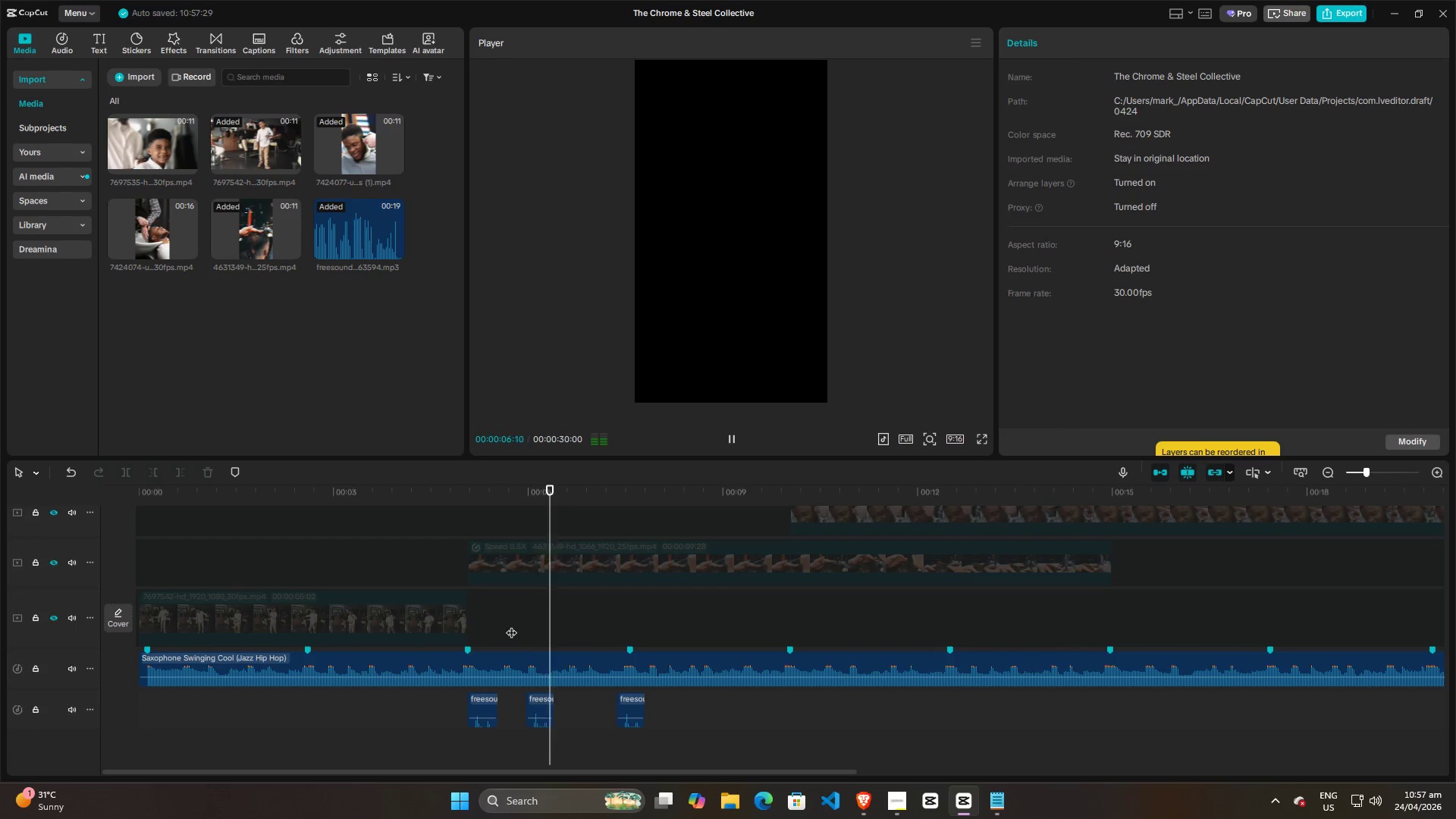 
key(Space)
 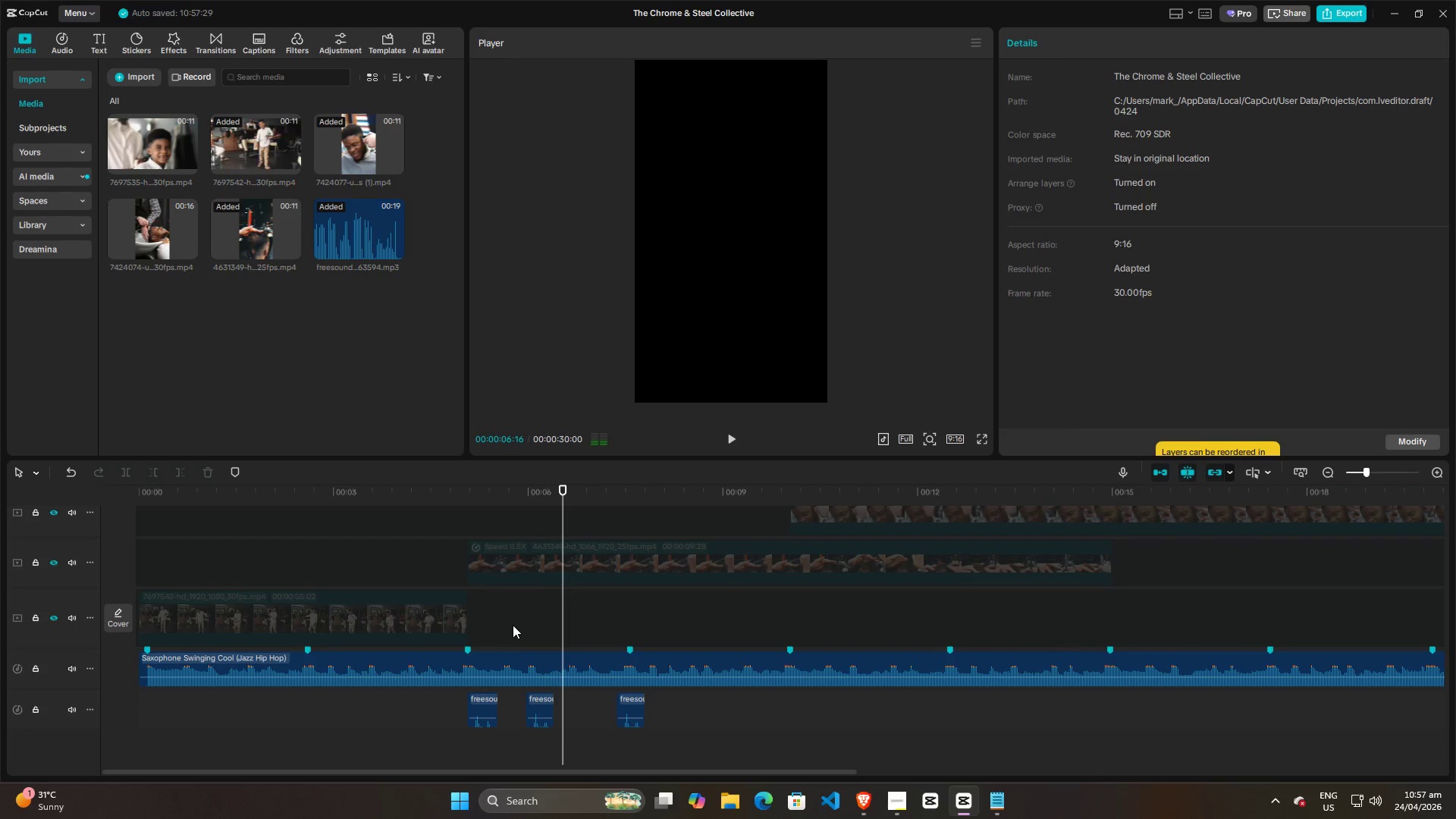 
left_click([513, 625])
 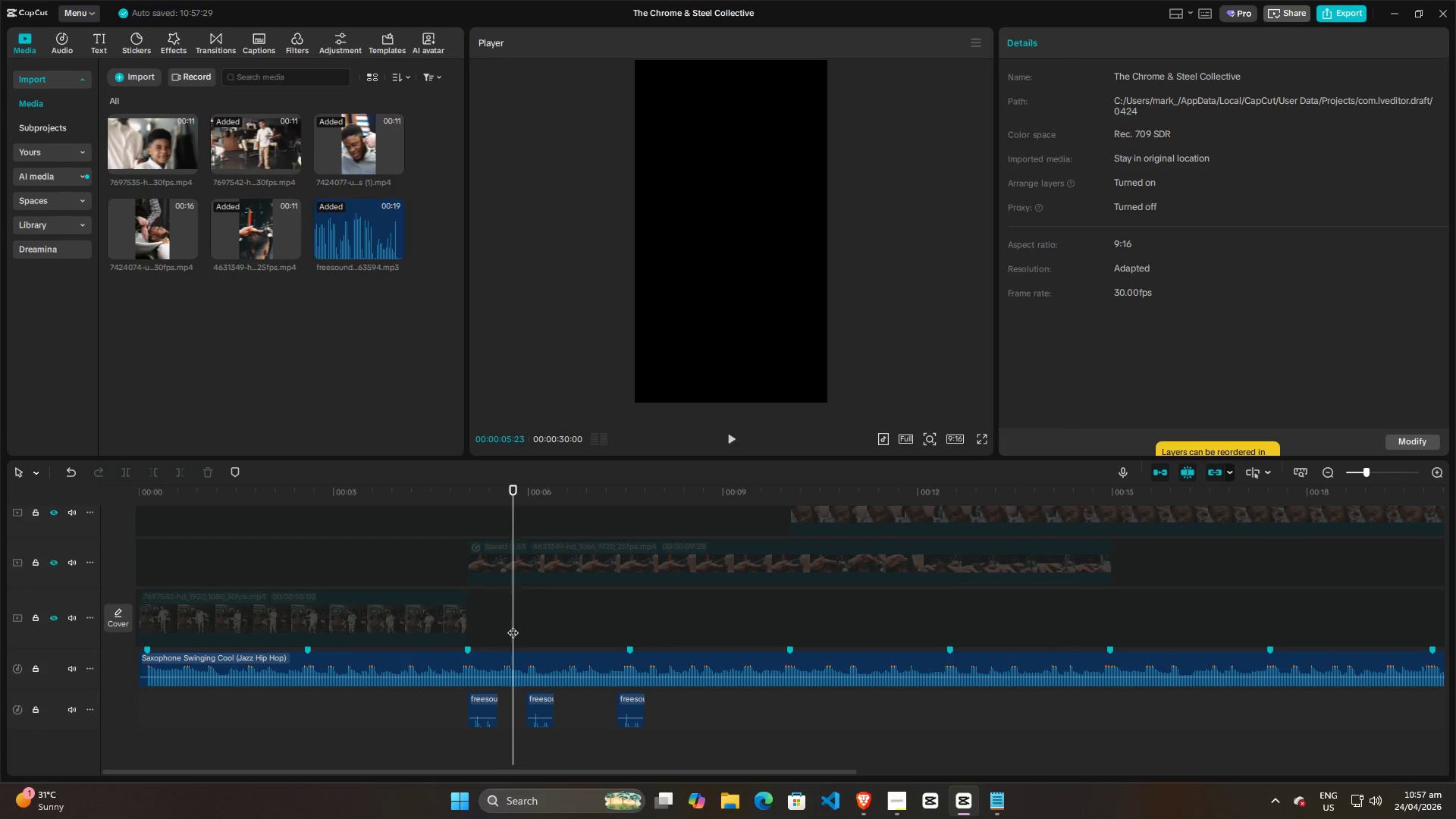 
key(Space)
 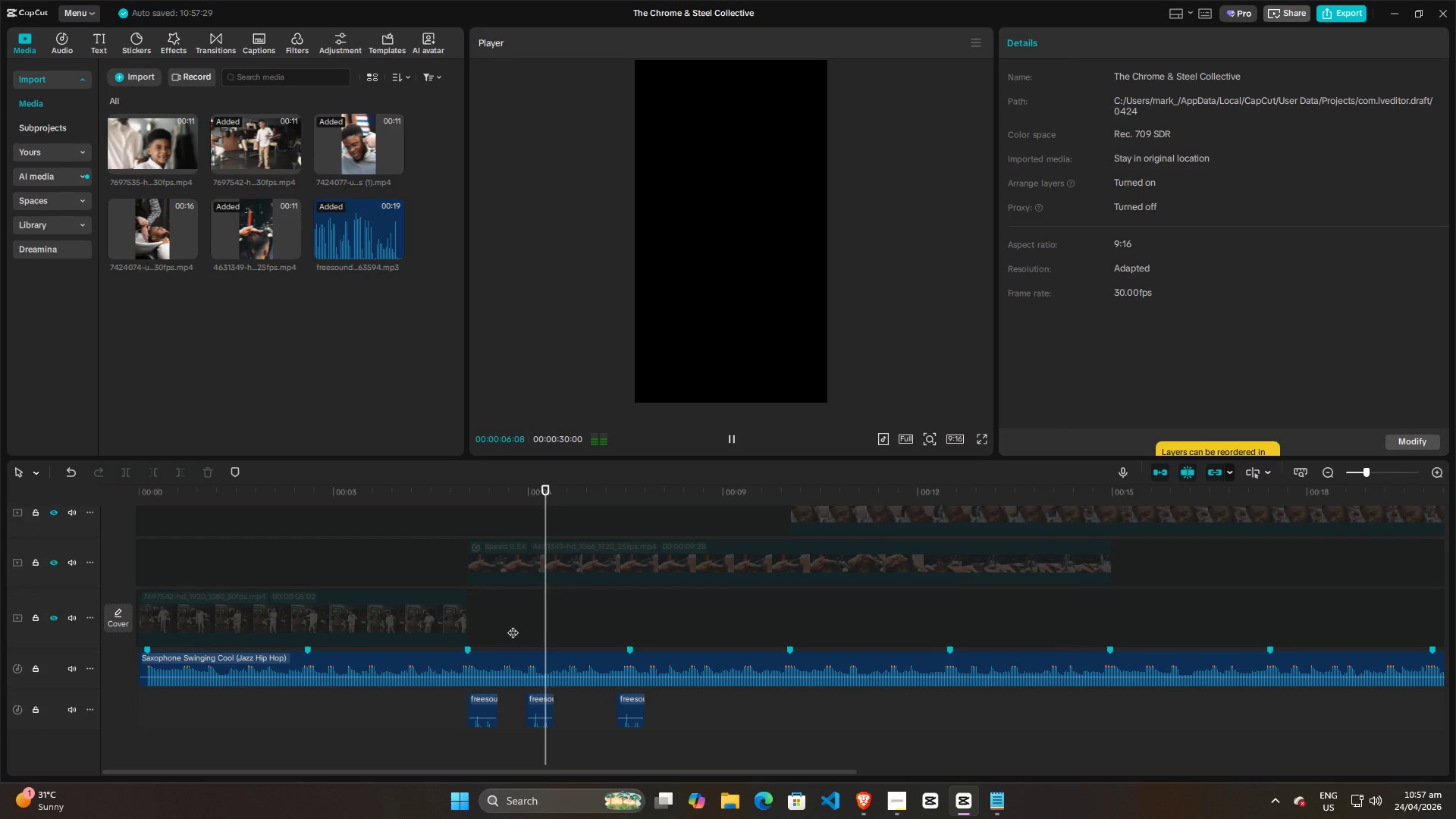 
key(Space)
 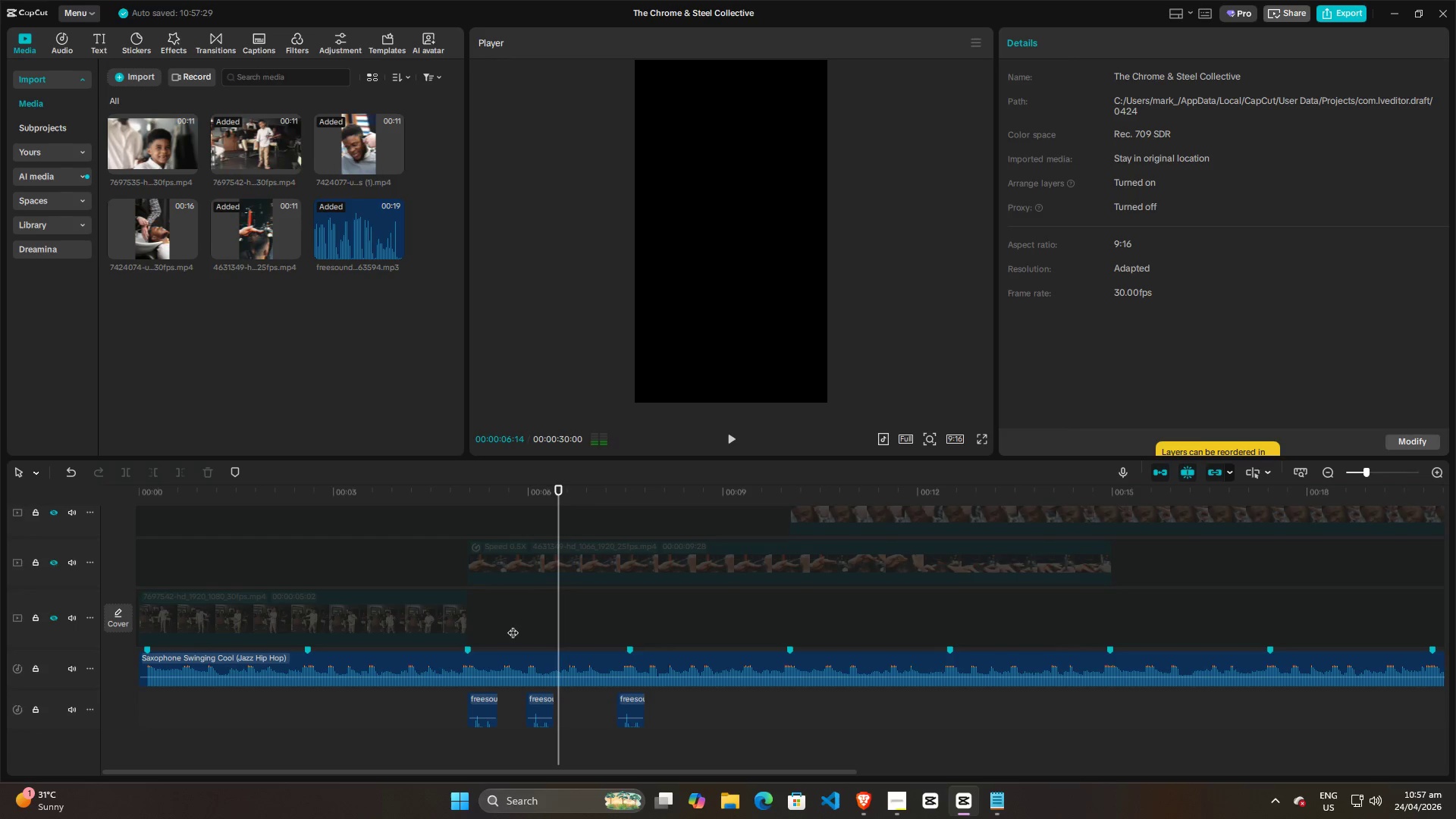 
left_click([513, 625])
 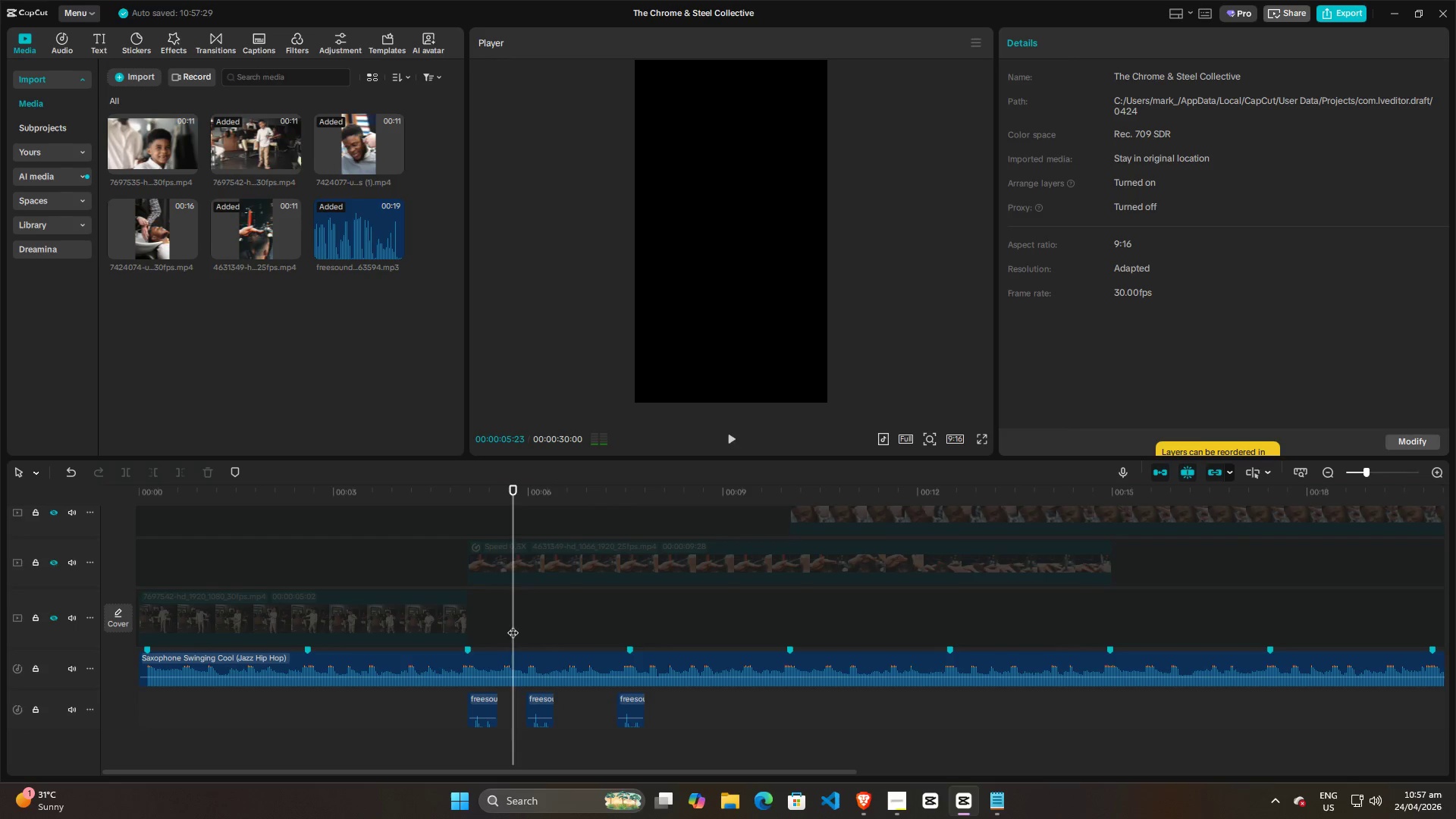 
key(Space)
 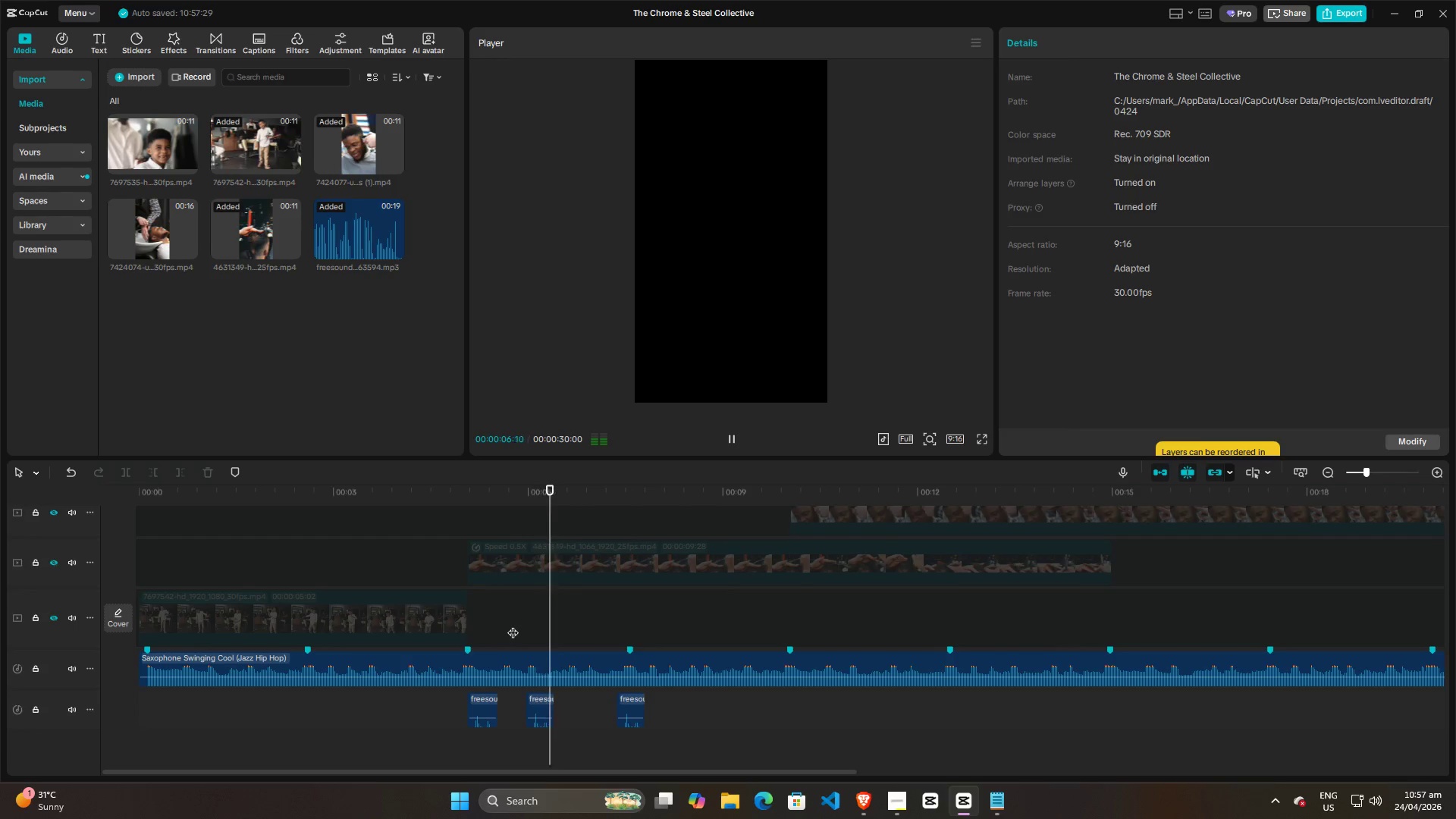 
key(Space)
 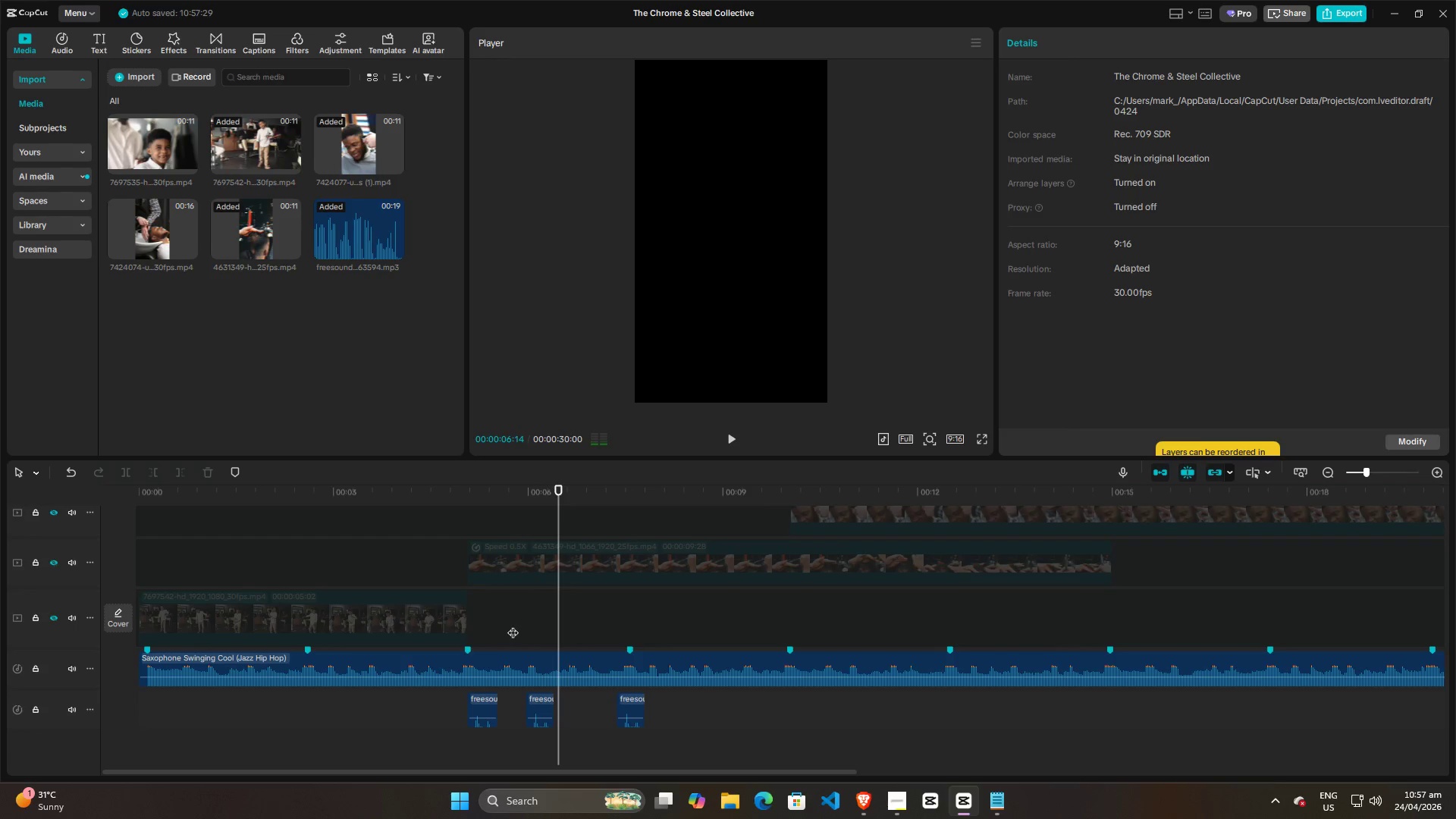 
left_click([513, 625])
 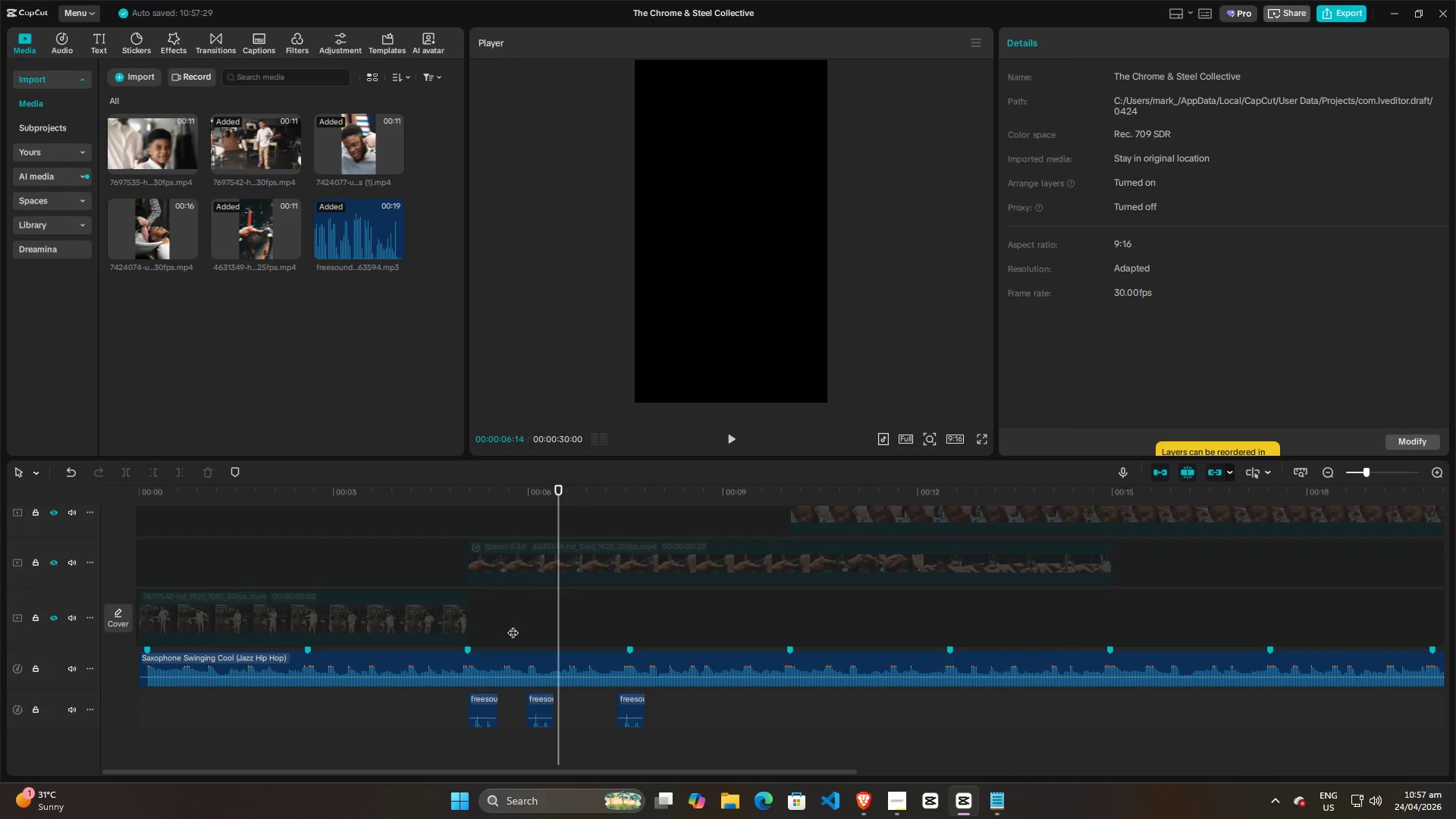 
key(Space)
 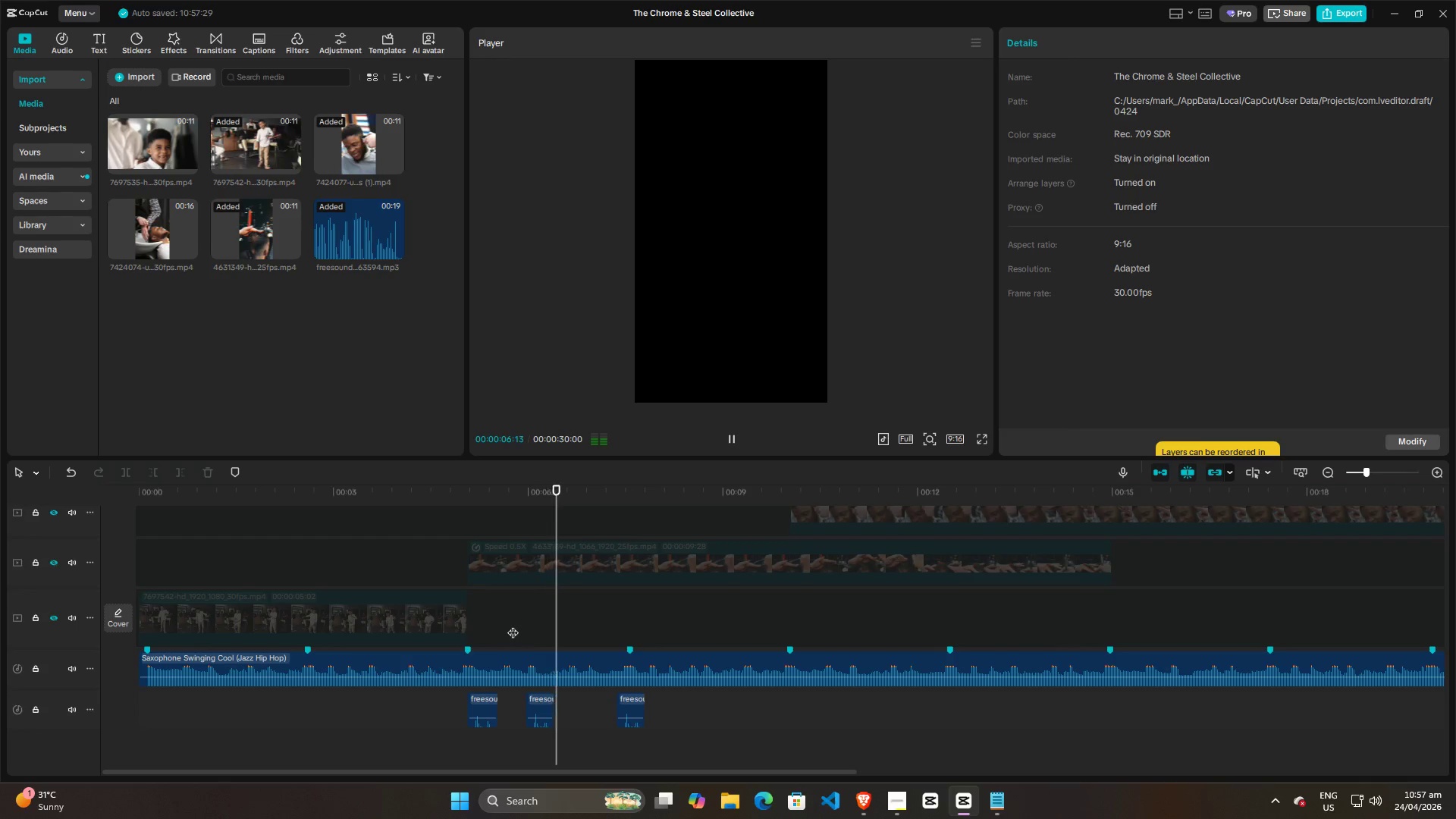 
key(Space)
 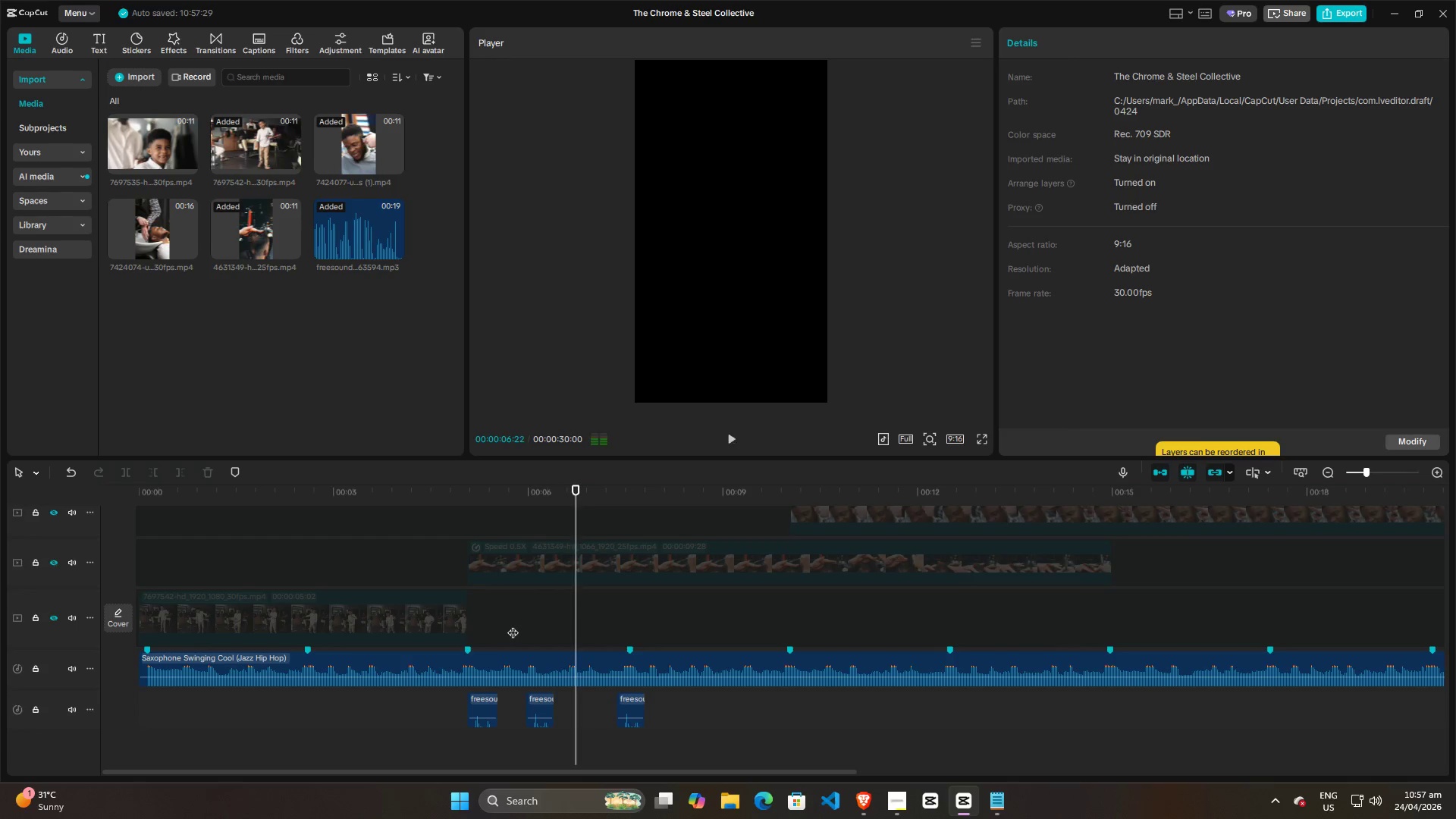 
left_click([513, 625])
 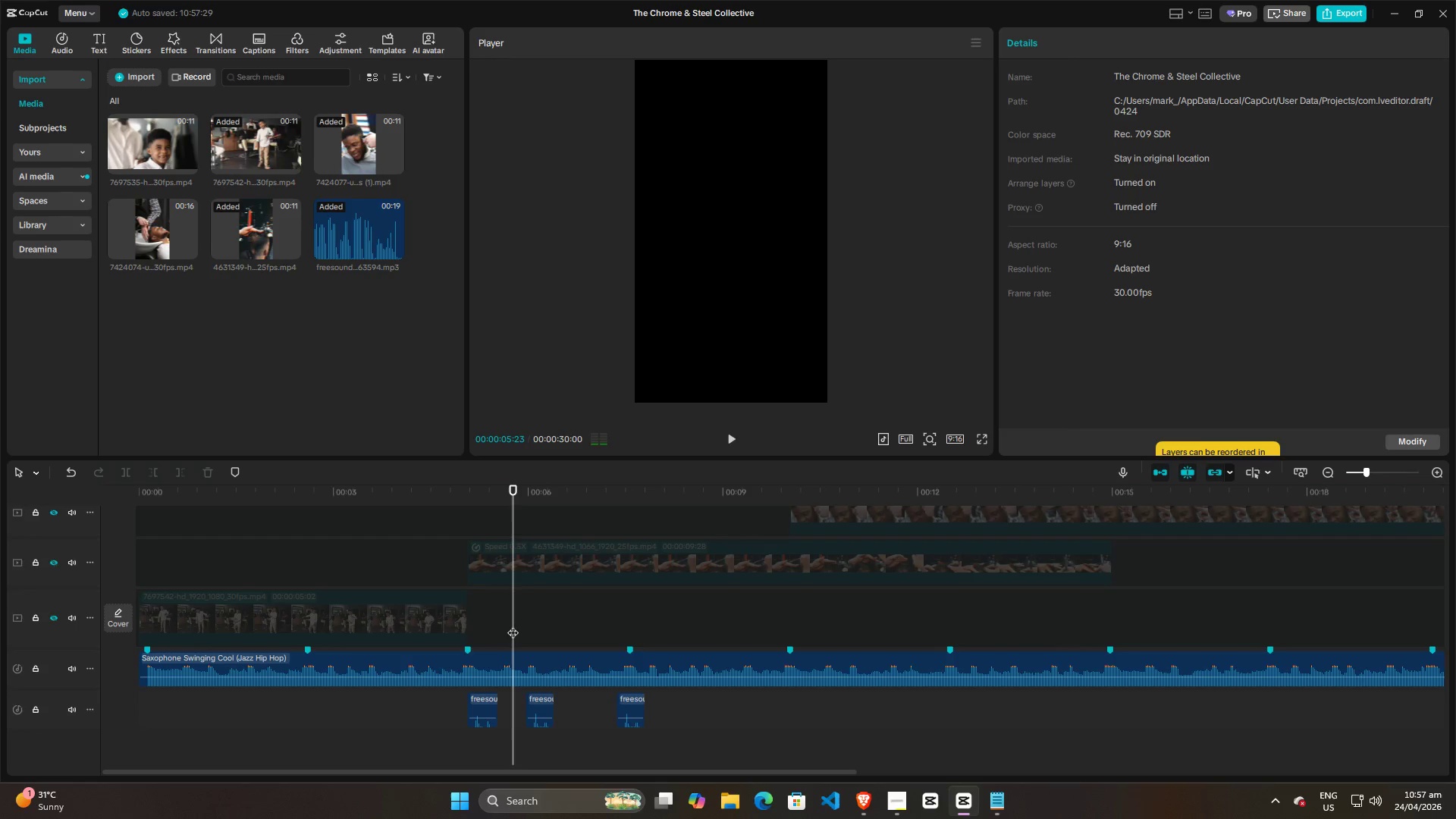 
key(Space)
 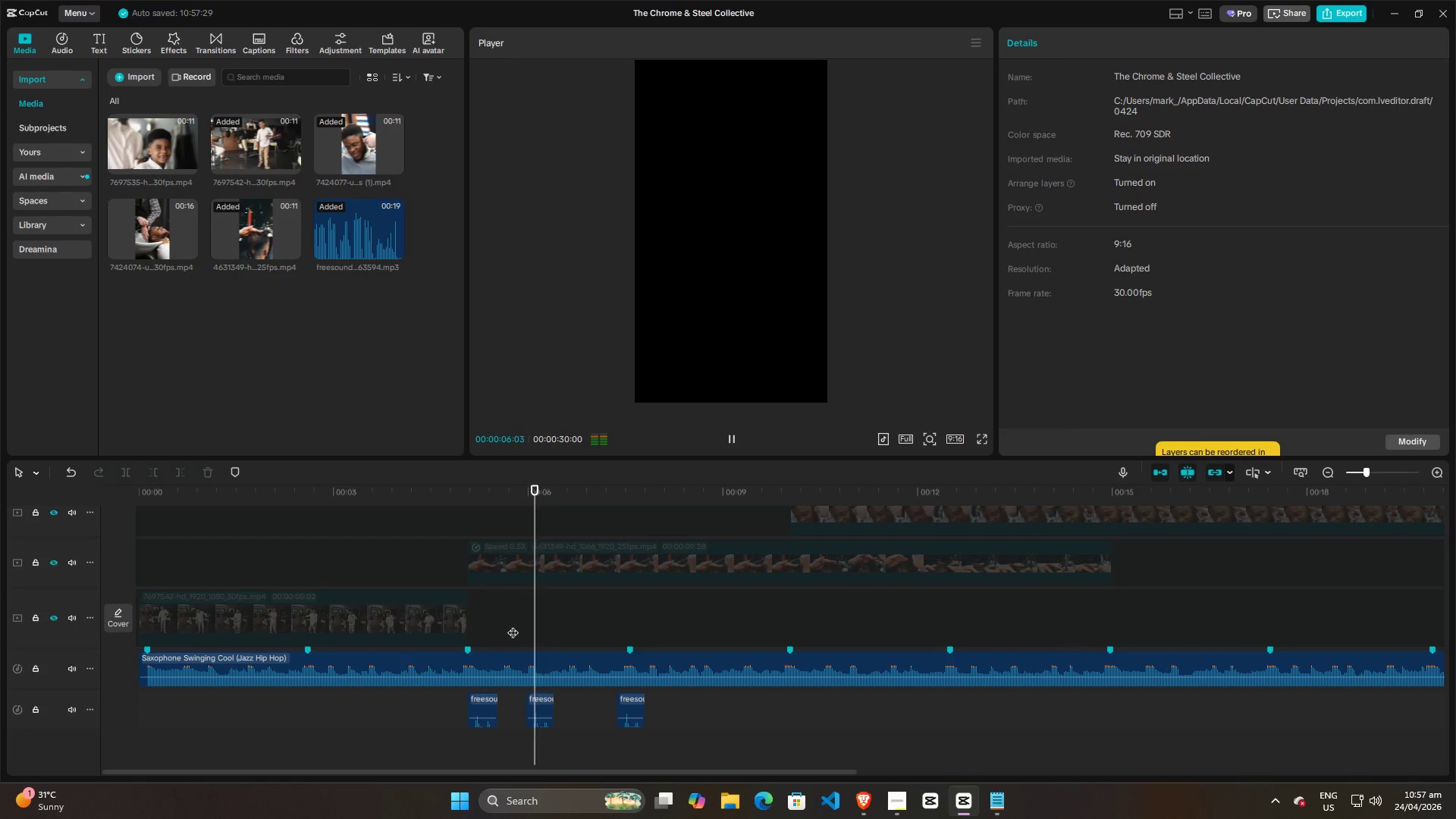 
key(Space)
 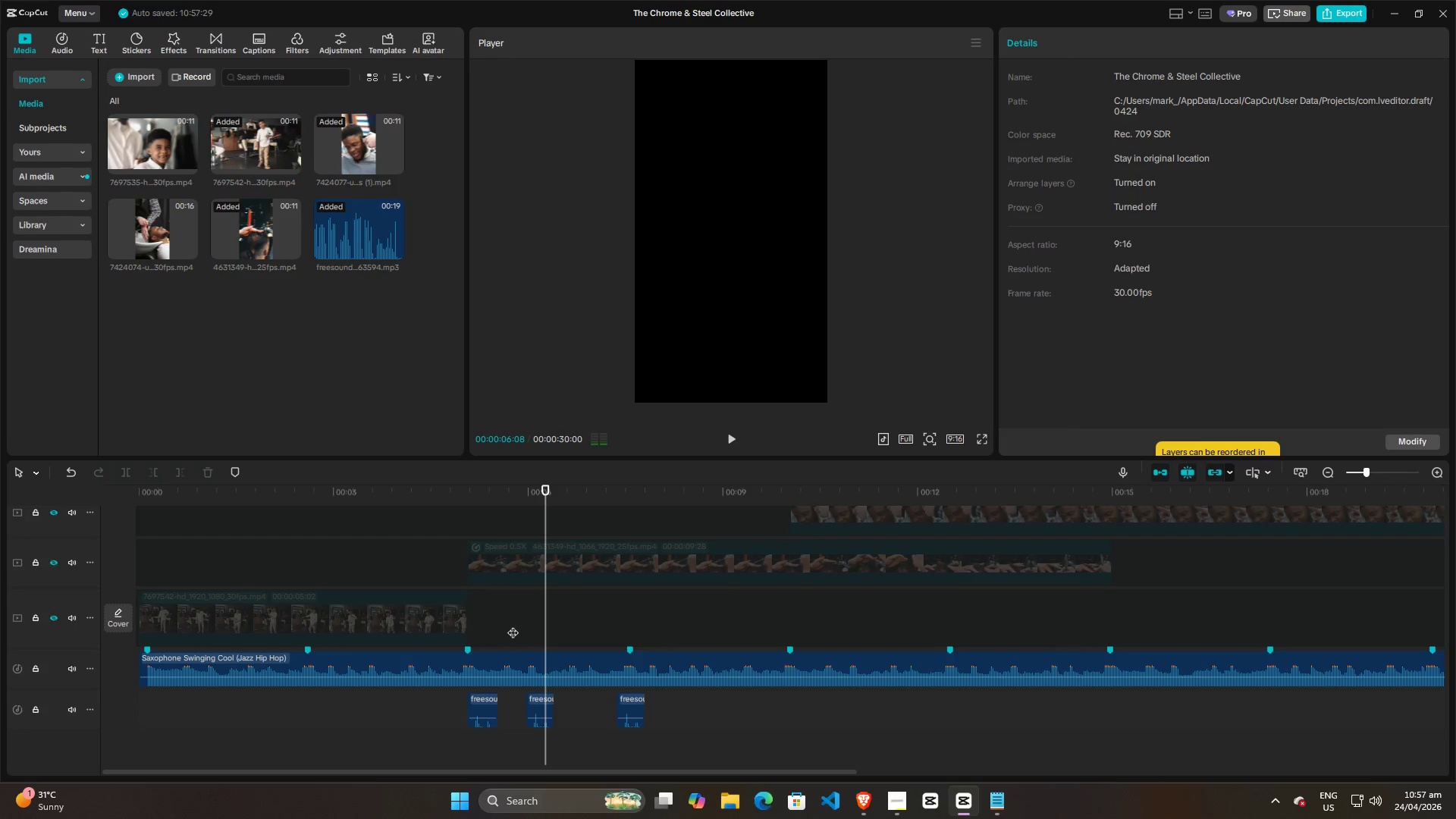 
key(Space)
 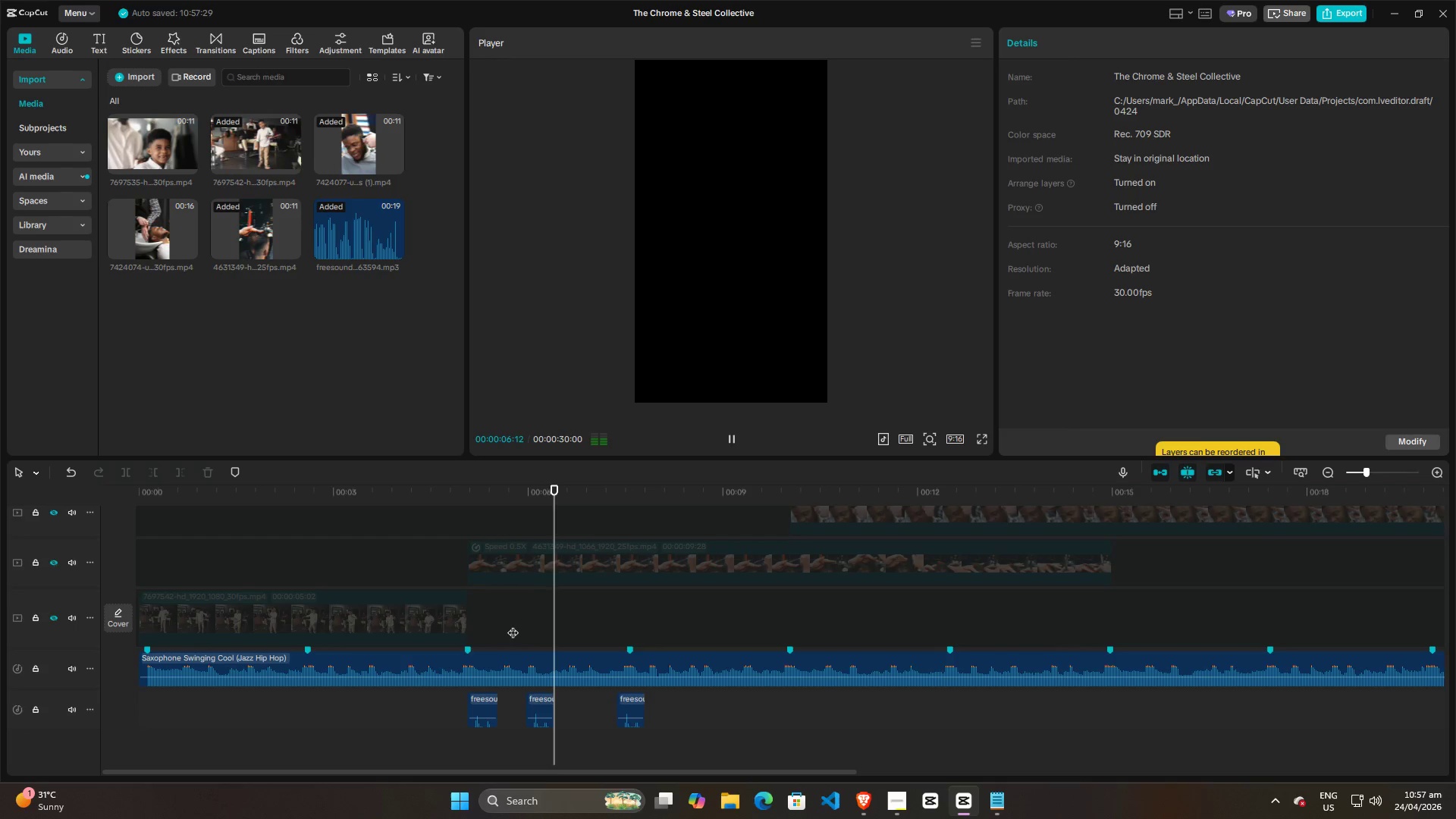 
key(Space)
 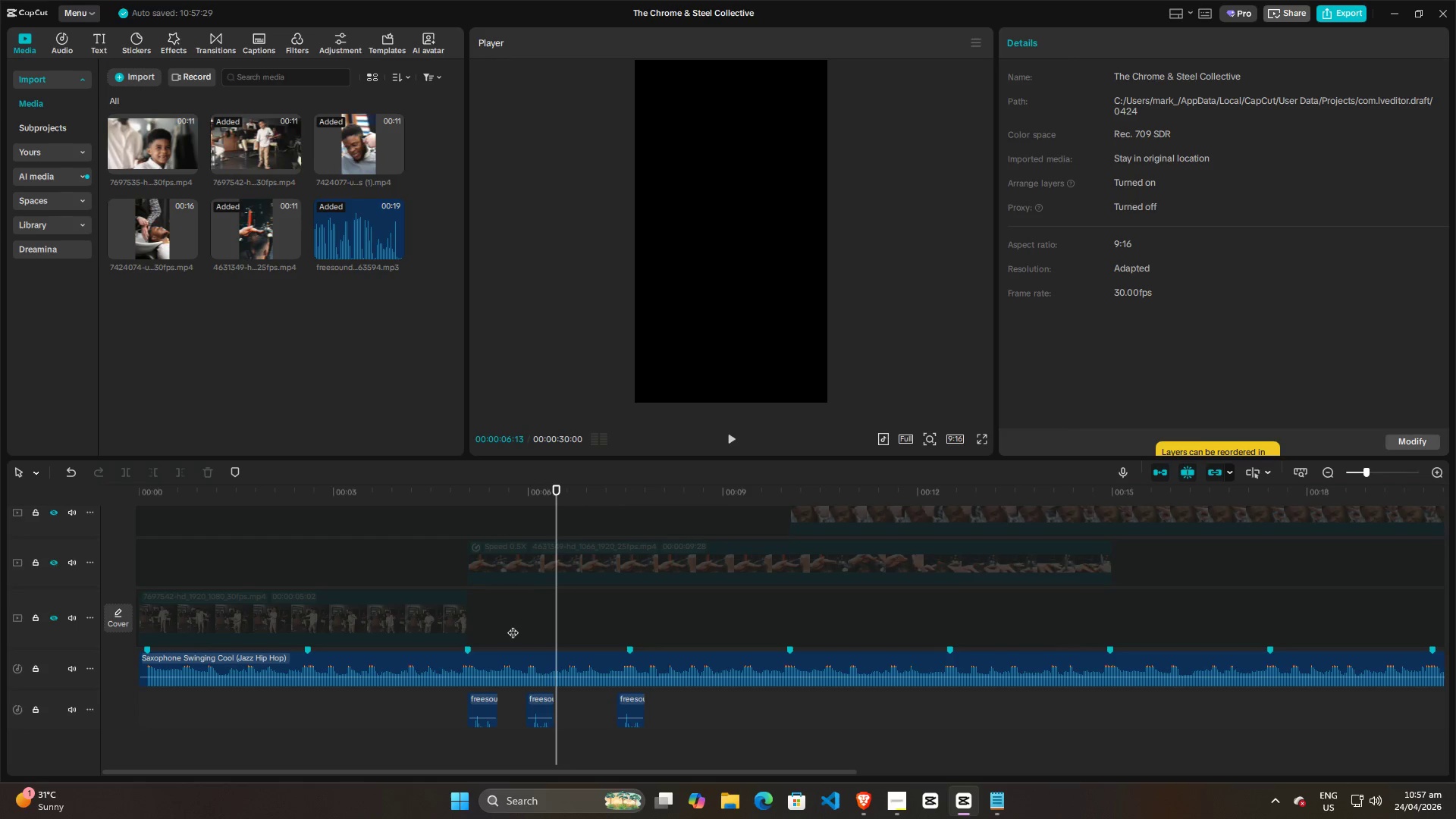 
left_click([513, 625])
 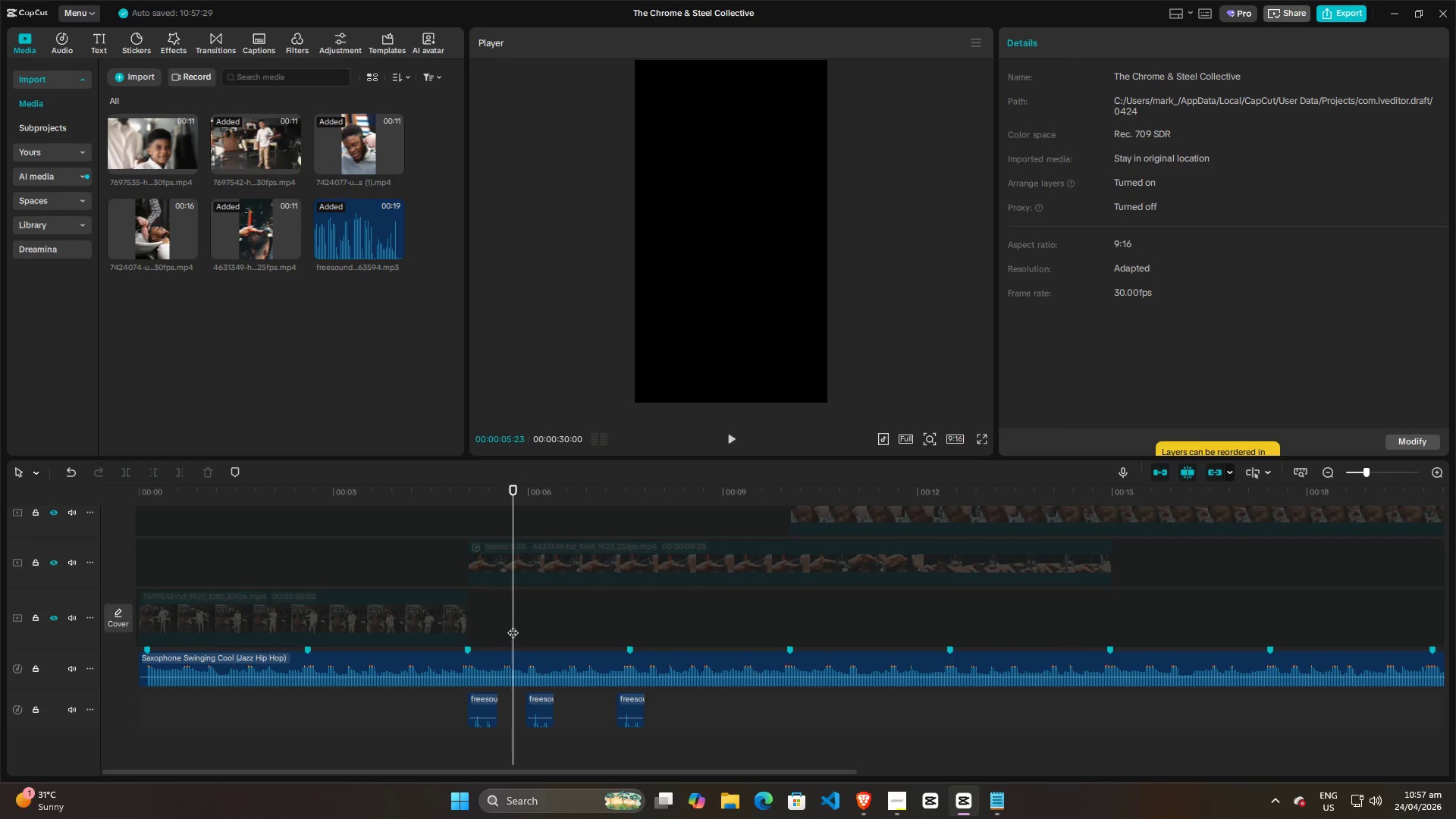 
key(Space)
 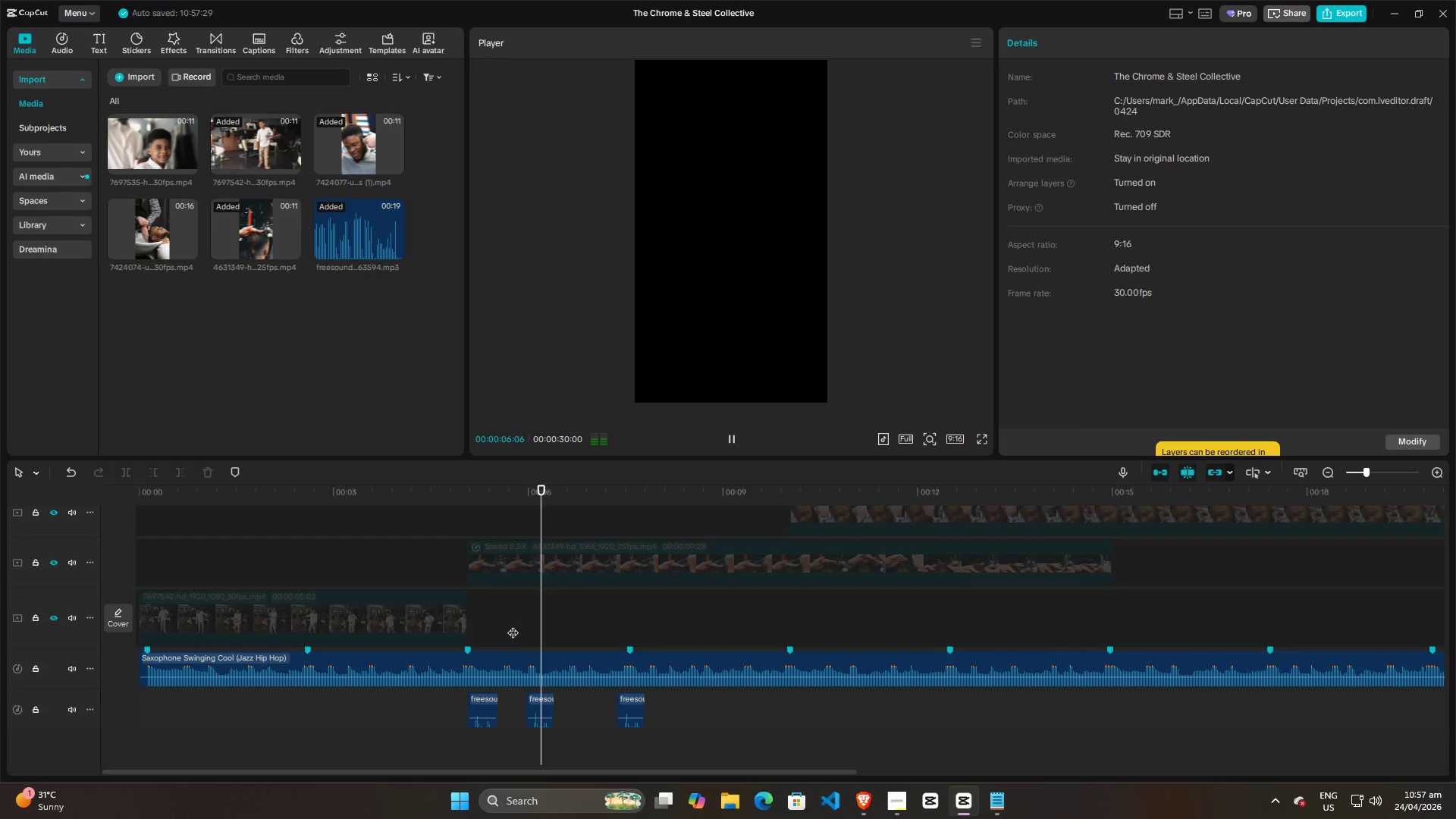 
key(Space)
 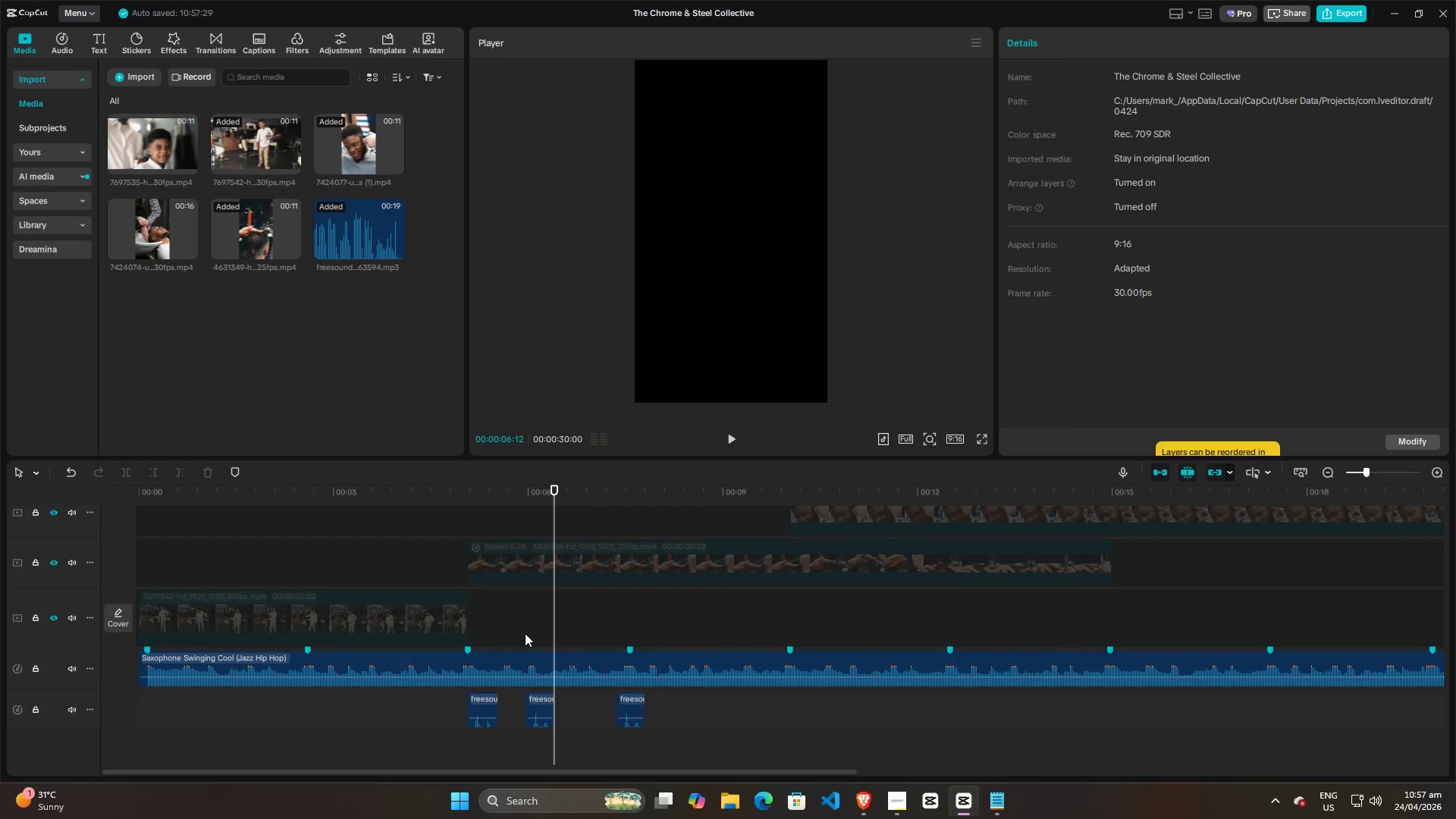 
left_click([526, 632])
 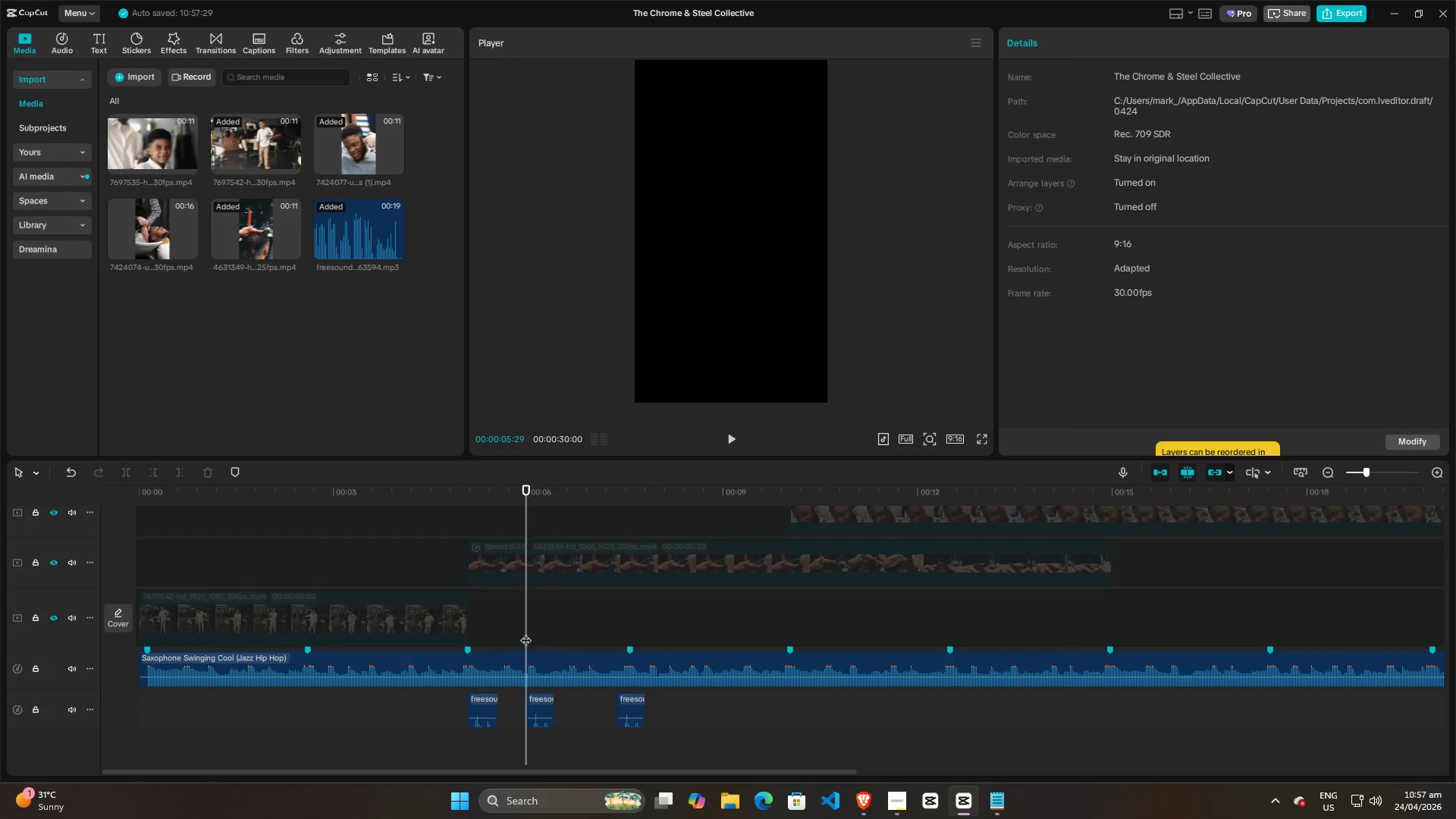 
key(Space)
 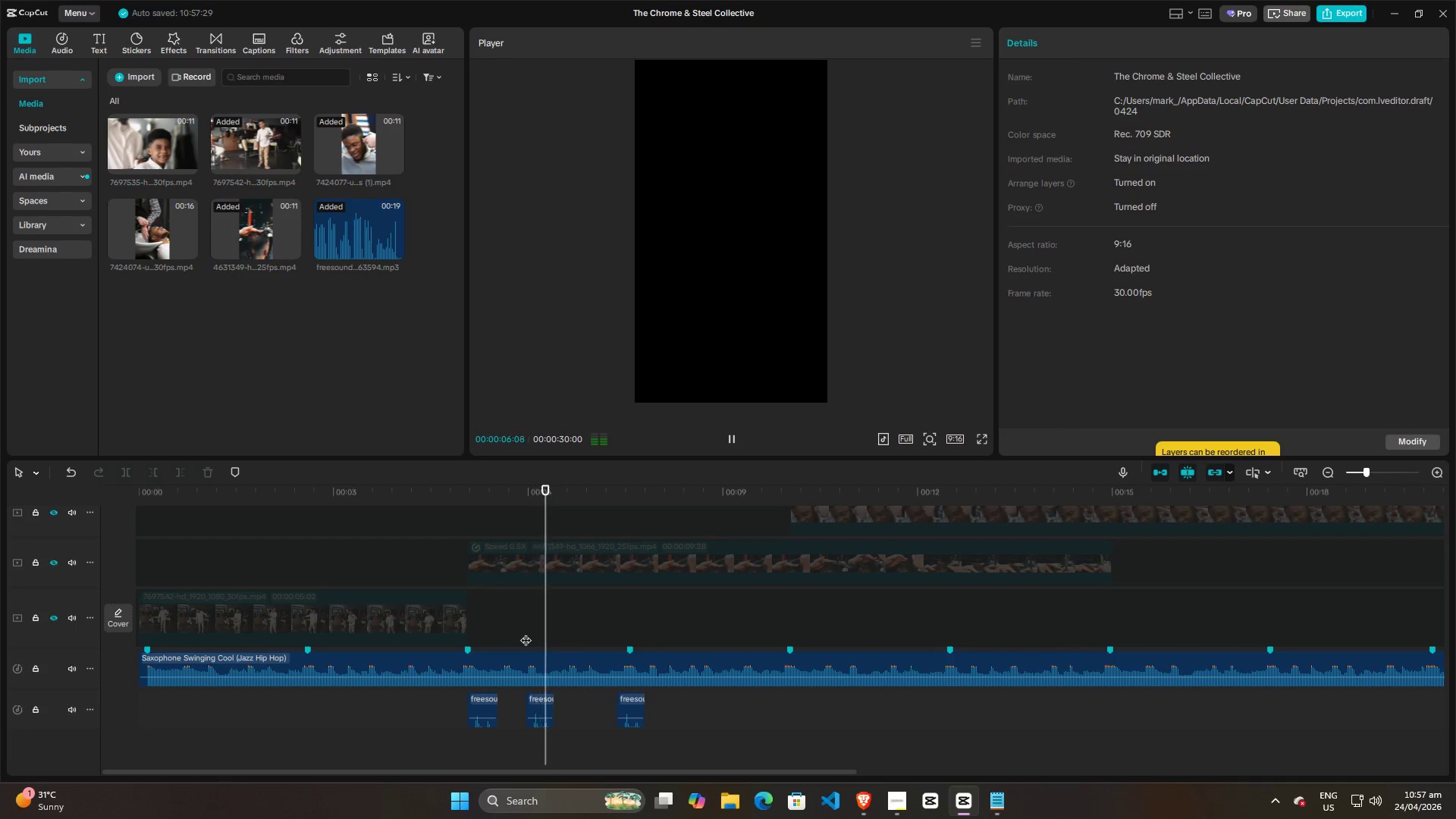 
key(Space)
 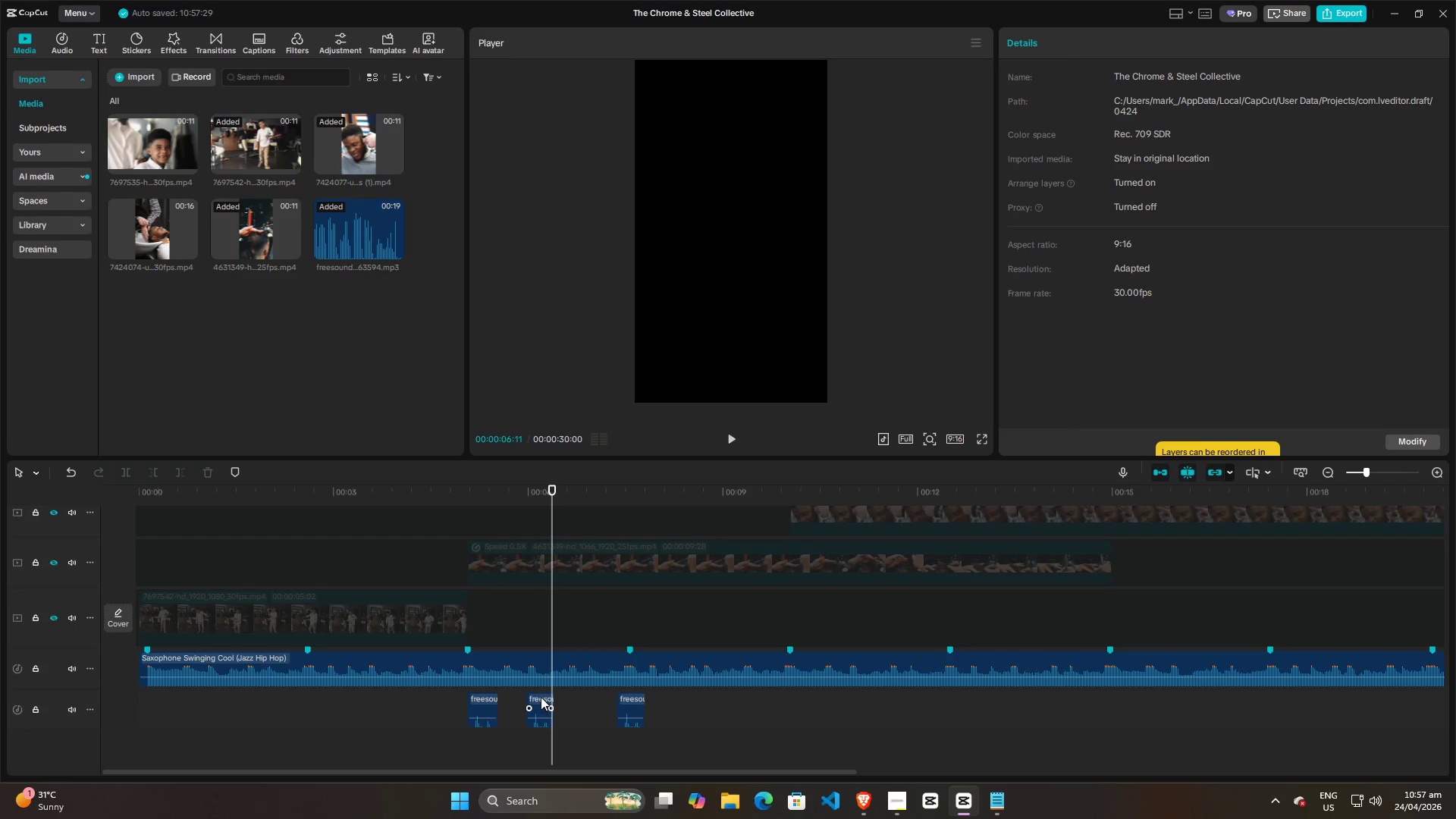 
left_click_drag(start_coordinate=[541, 696], to_coordinate=[559, 698])
 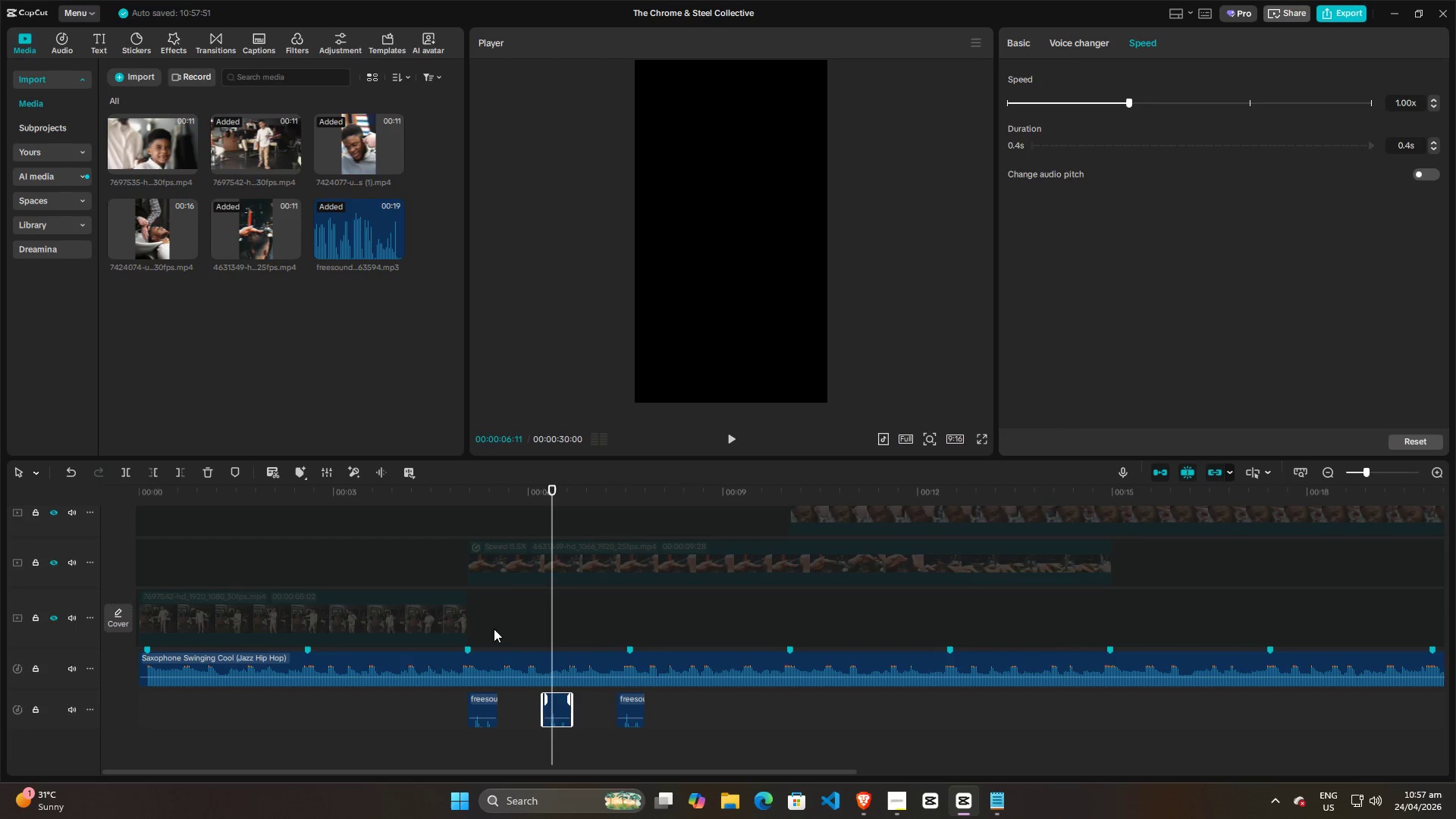 
left_click([475, 629])
 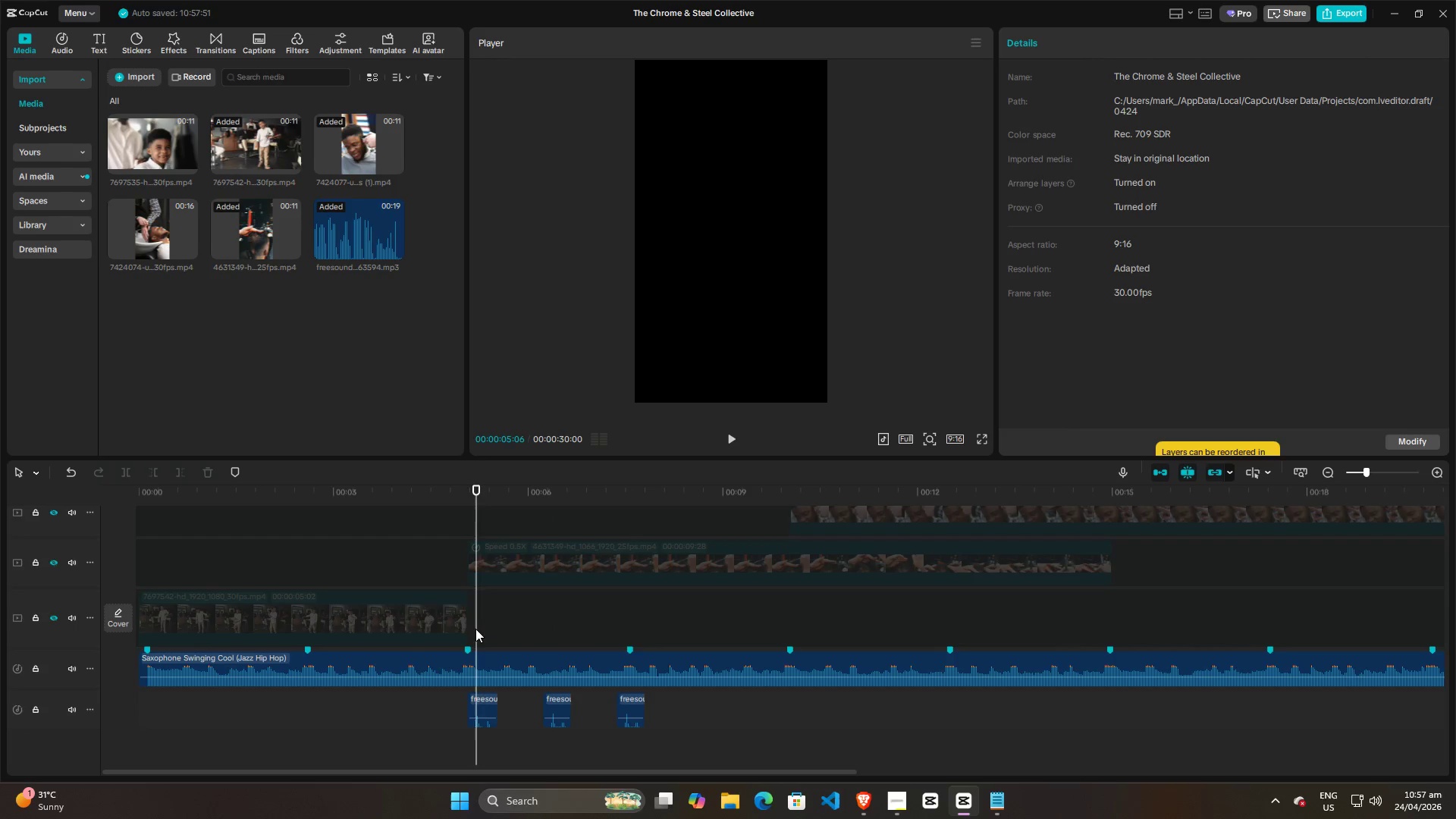 
left_click_drag(start_coordinate=[475, 629], to_coordinate=[465, 634])
 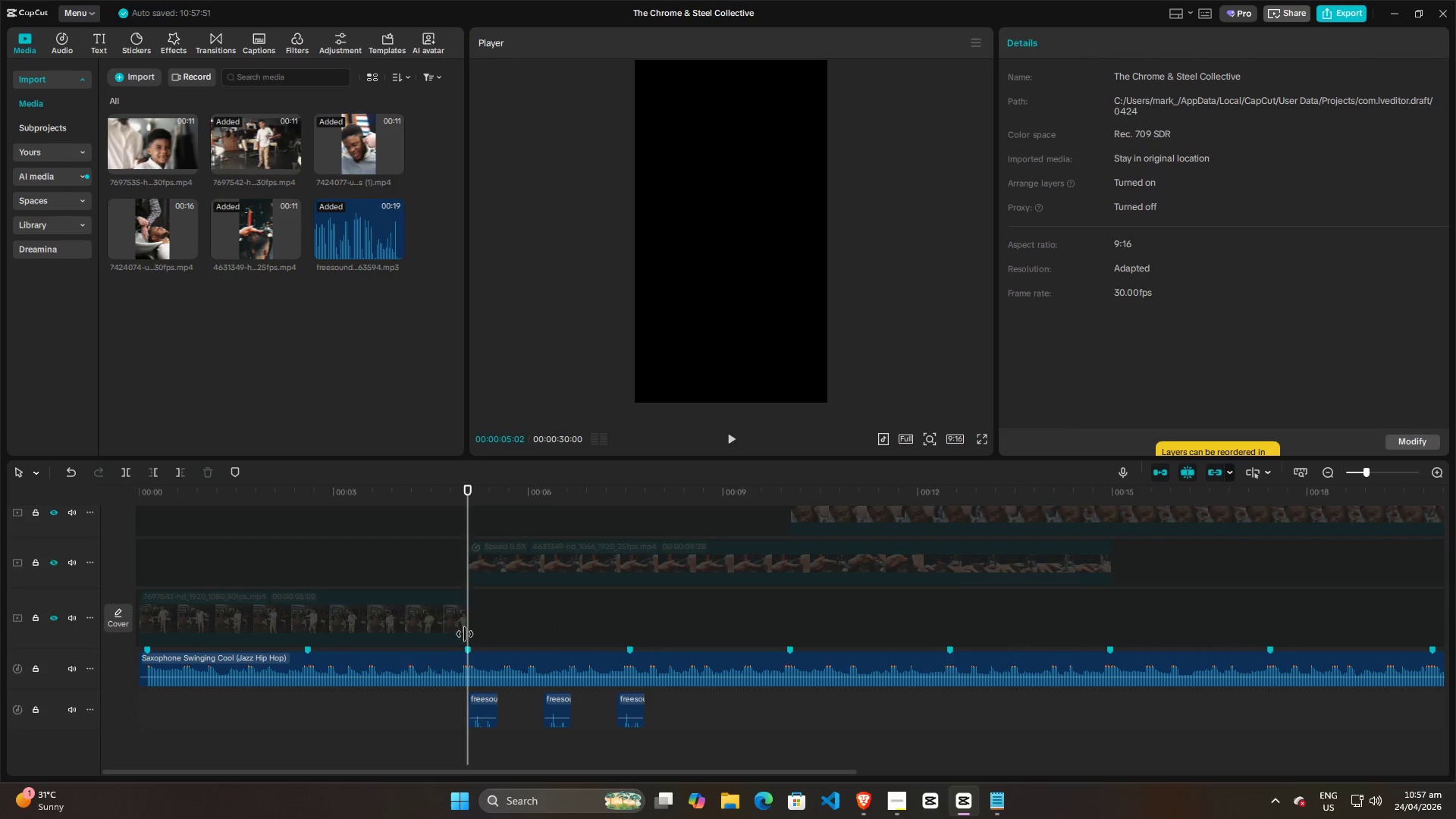 
key(Space)
 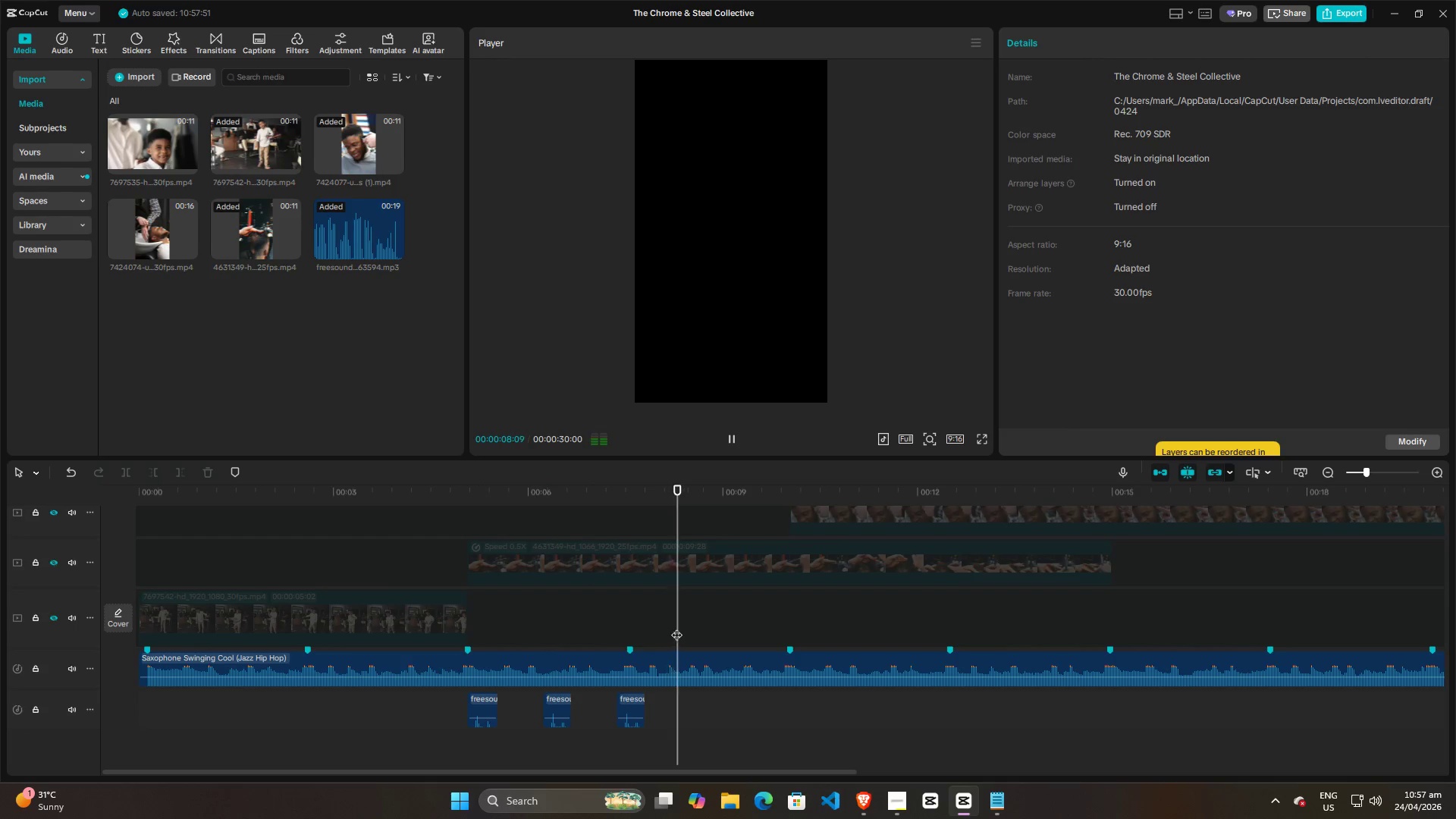 
key(Space)
 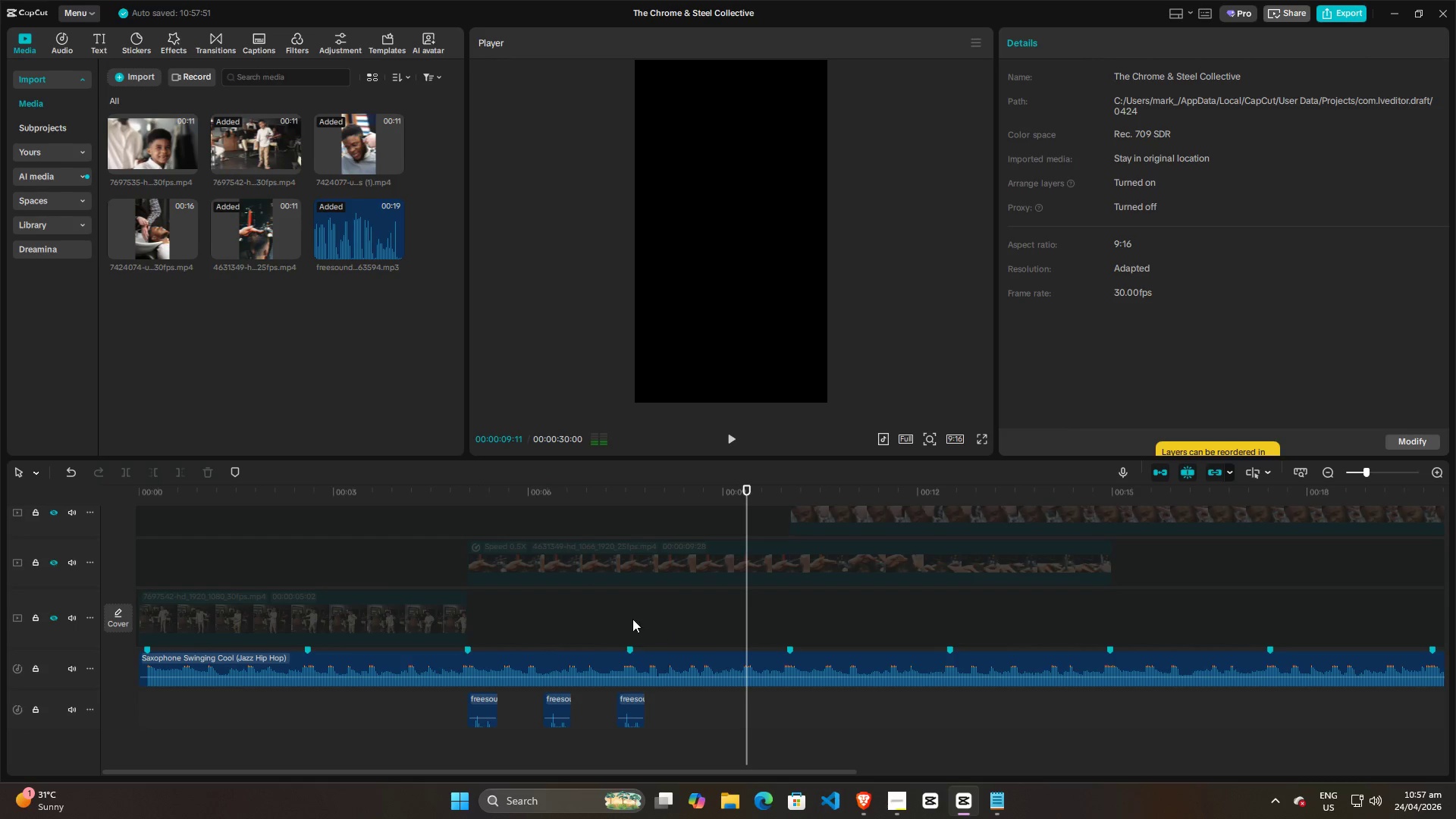 
left_click([629, 618])
 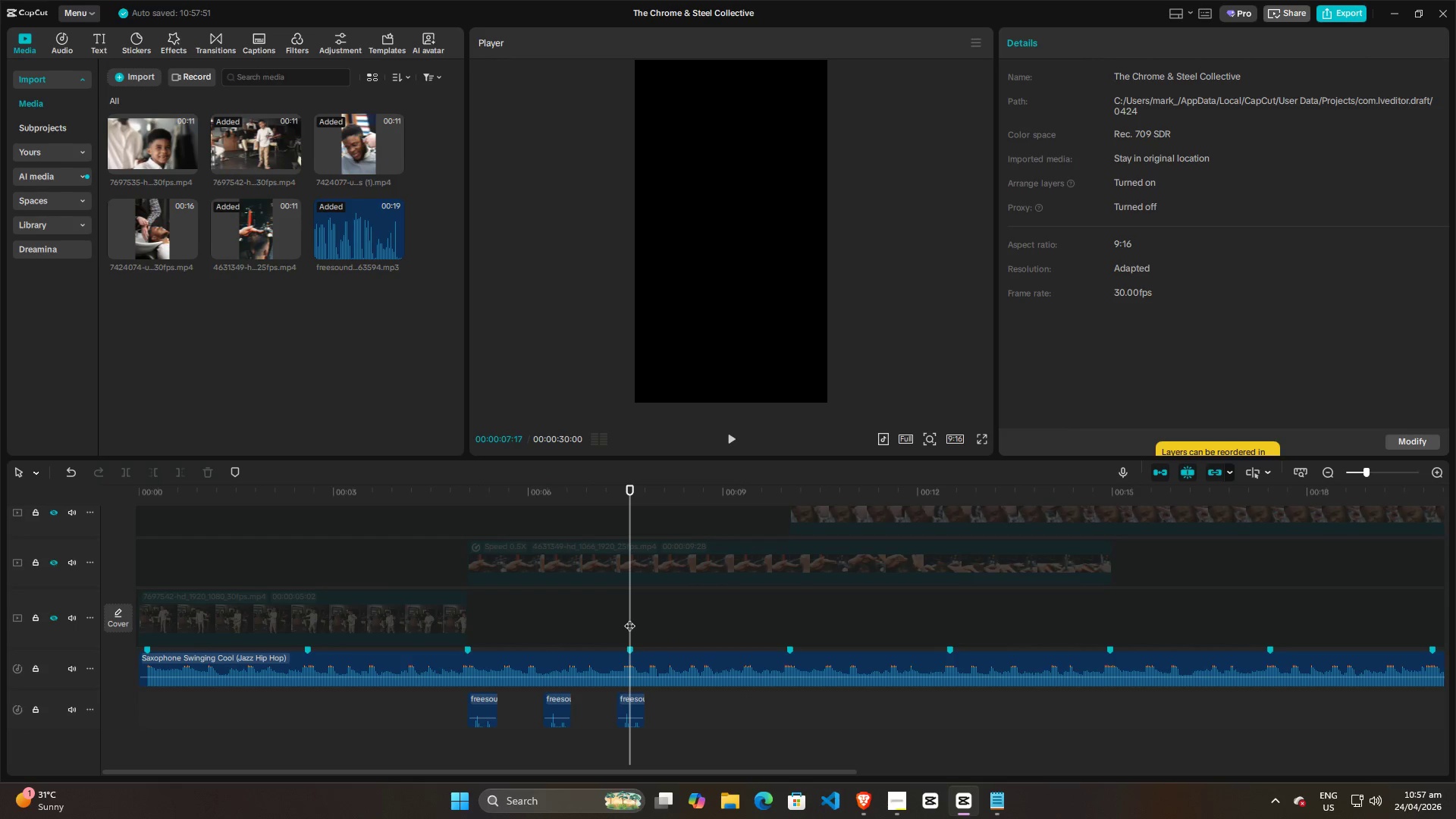 
key(Space)
 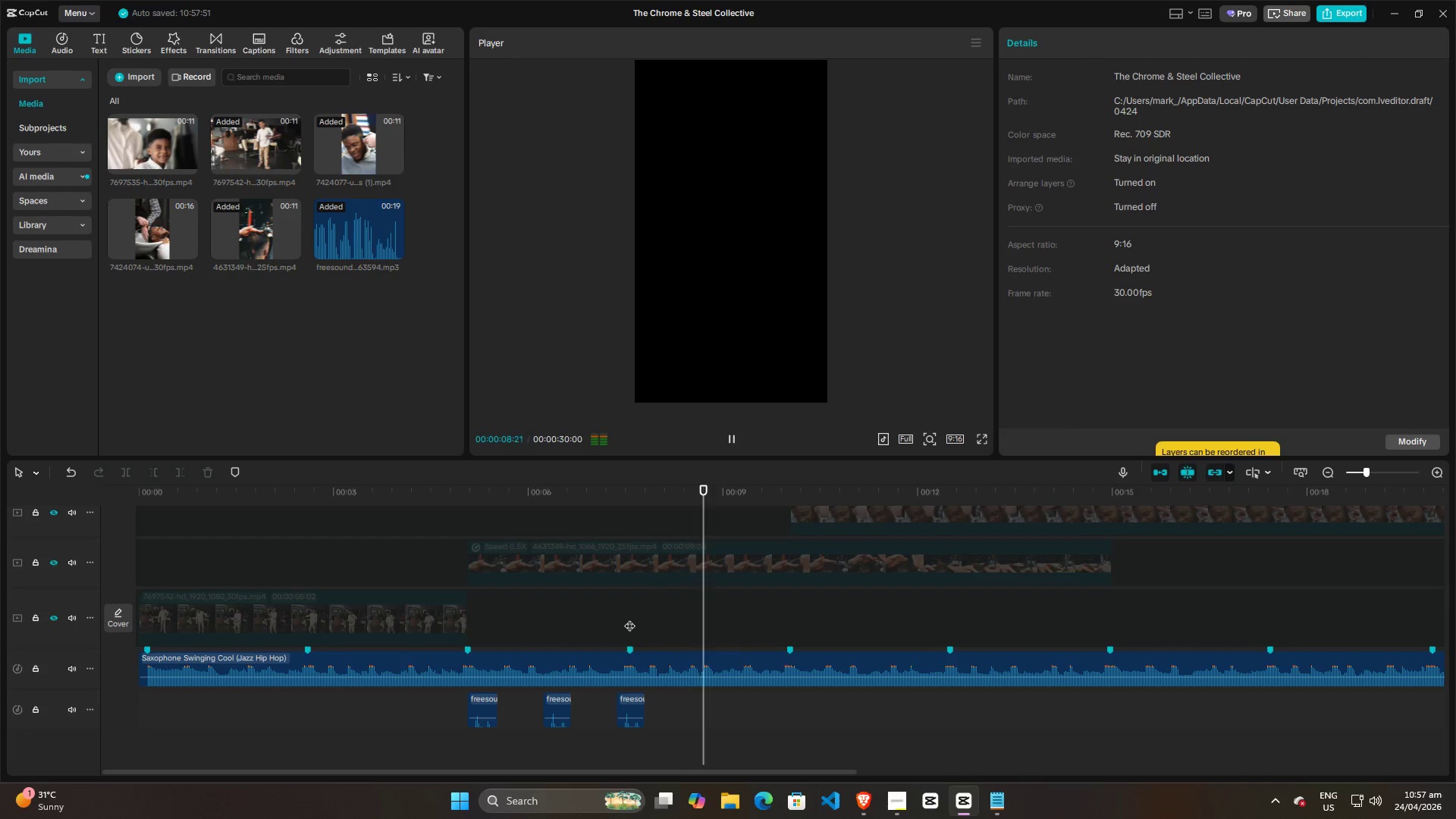 
key(Space)
 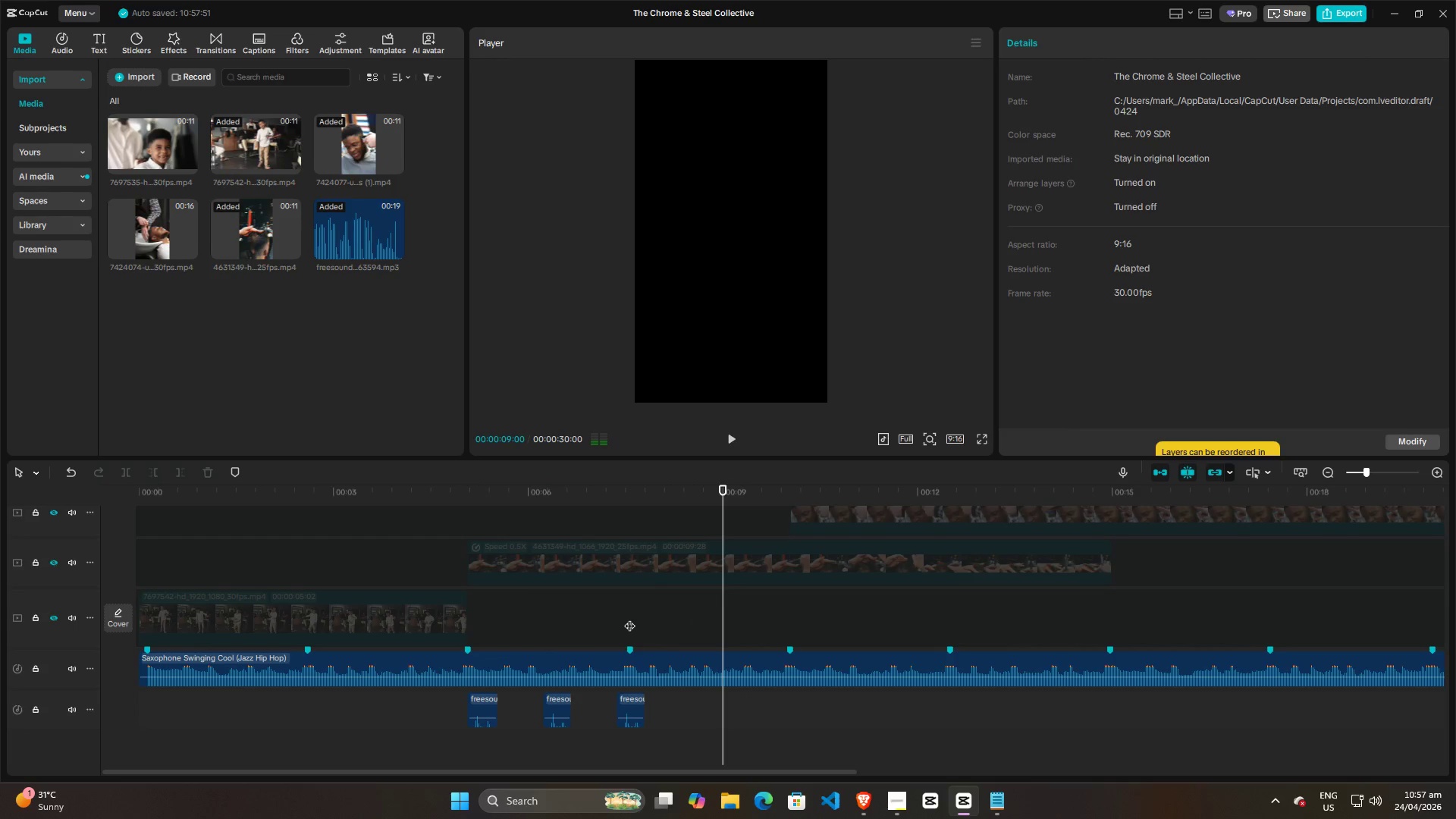 
left_click([629, 618])
 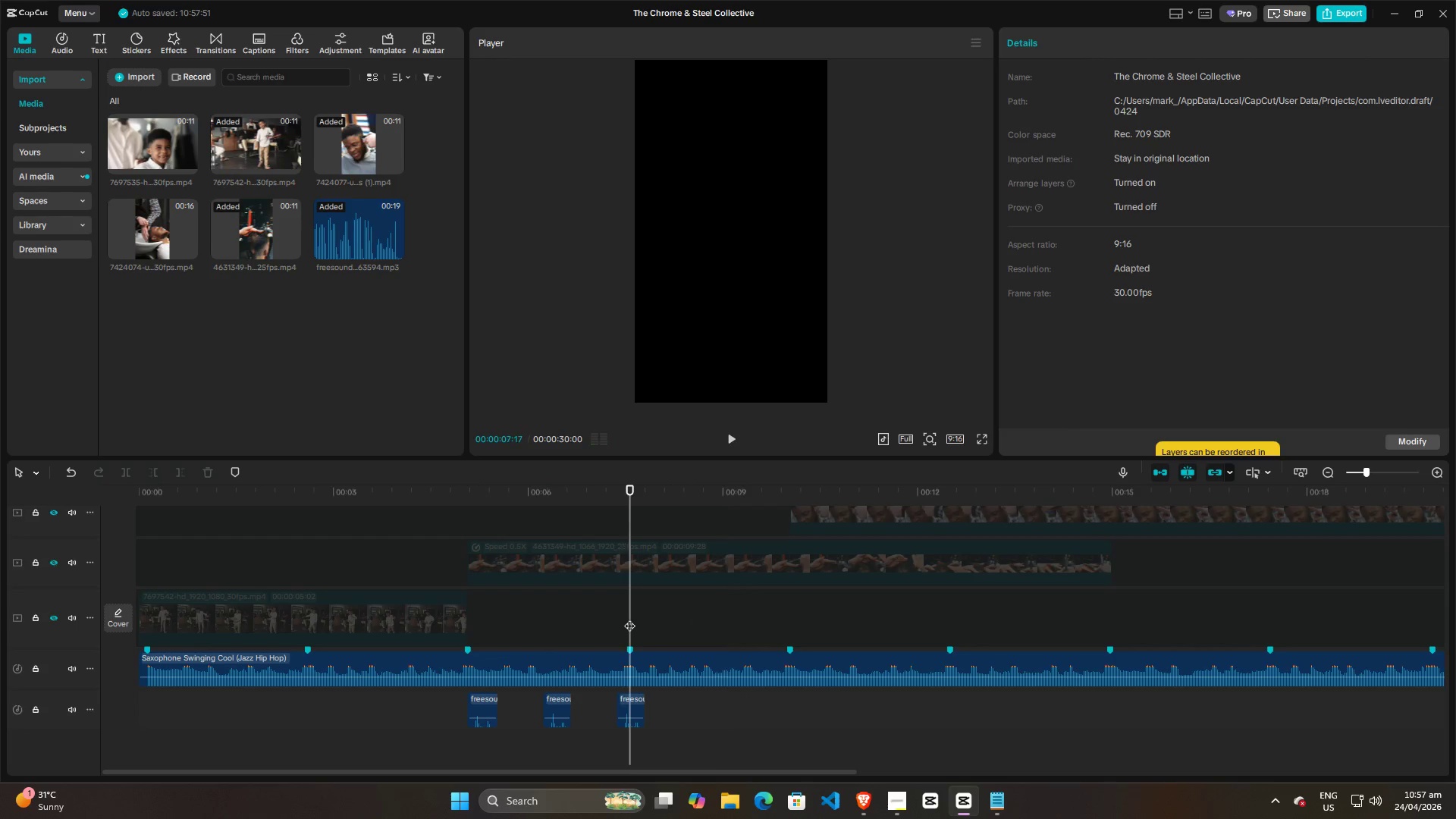 
key(Space)
 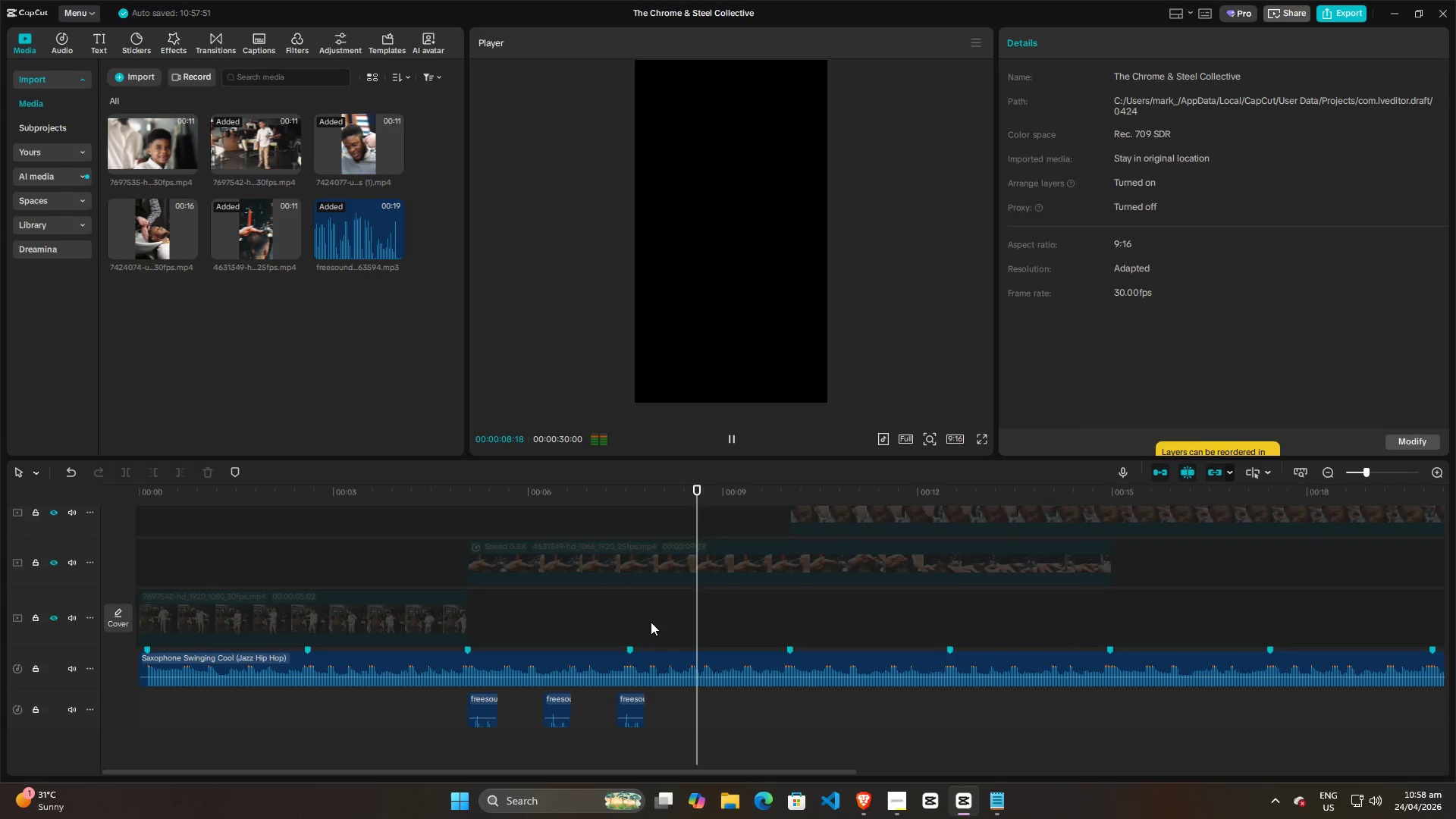 
key(Space)
 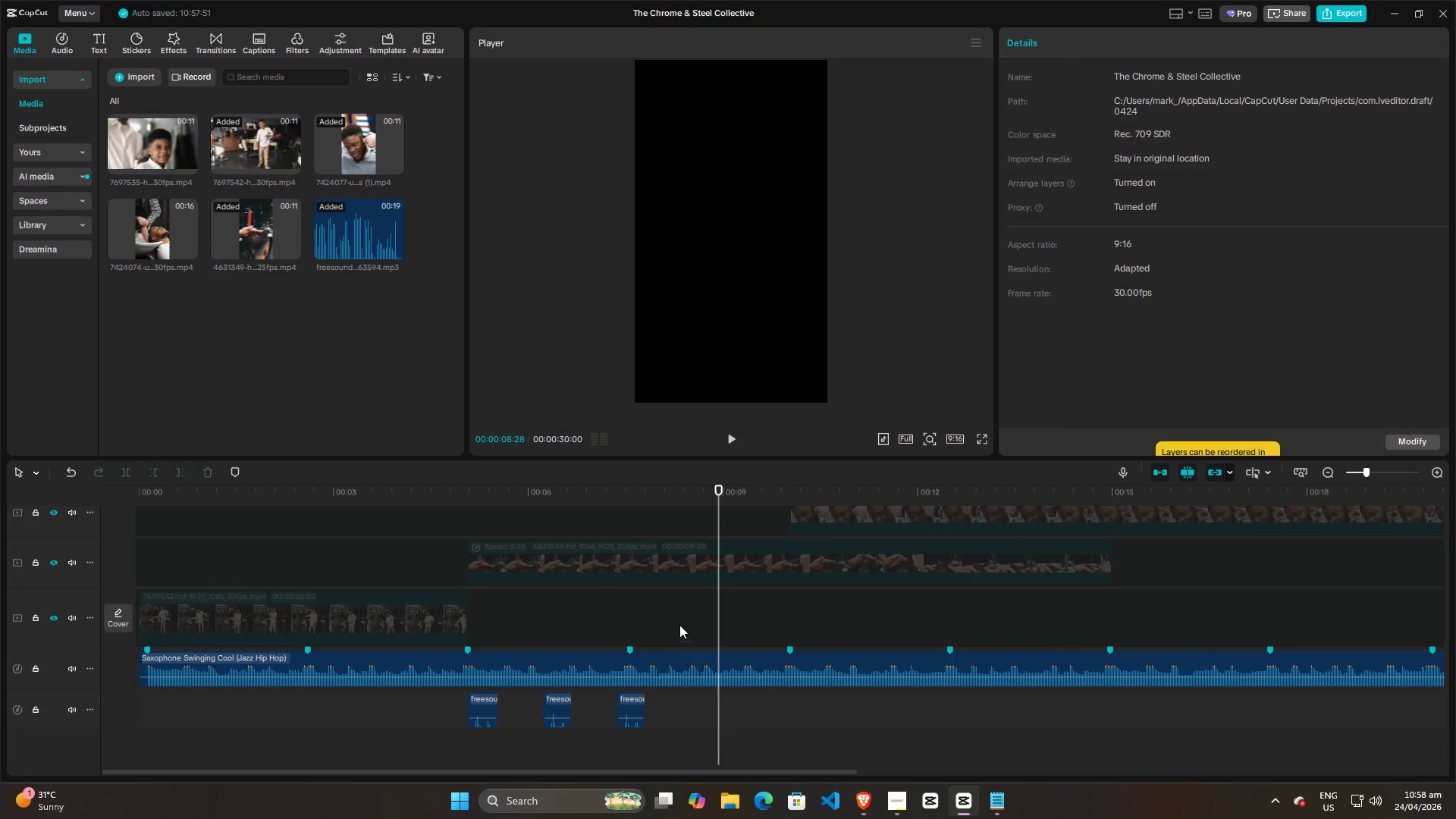 
left_click([675, 614])
 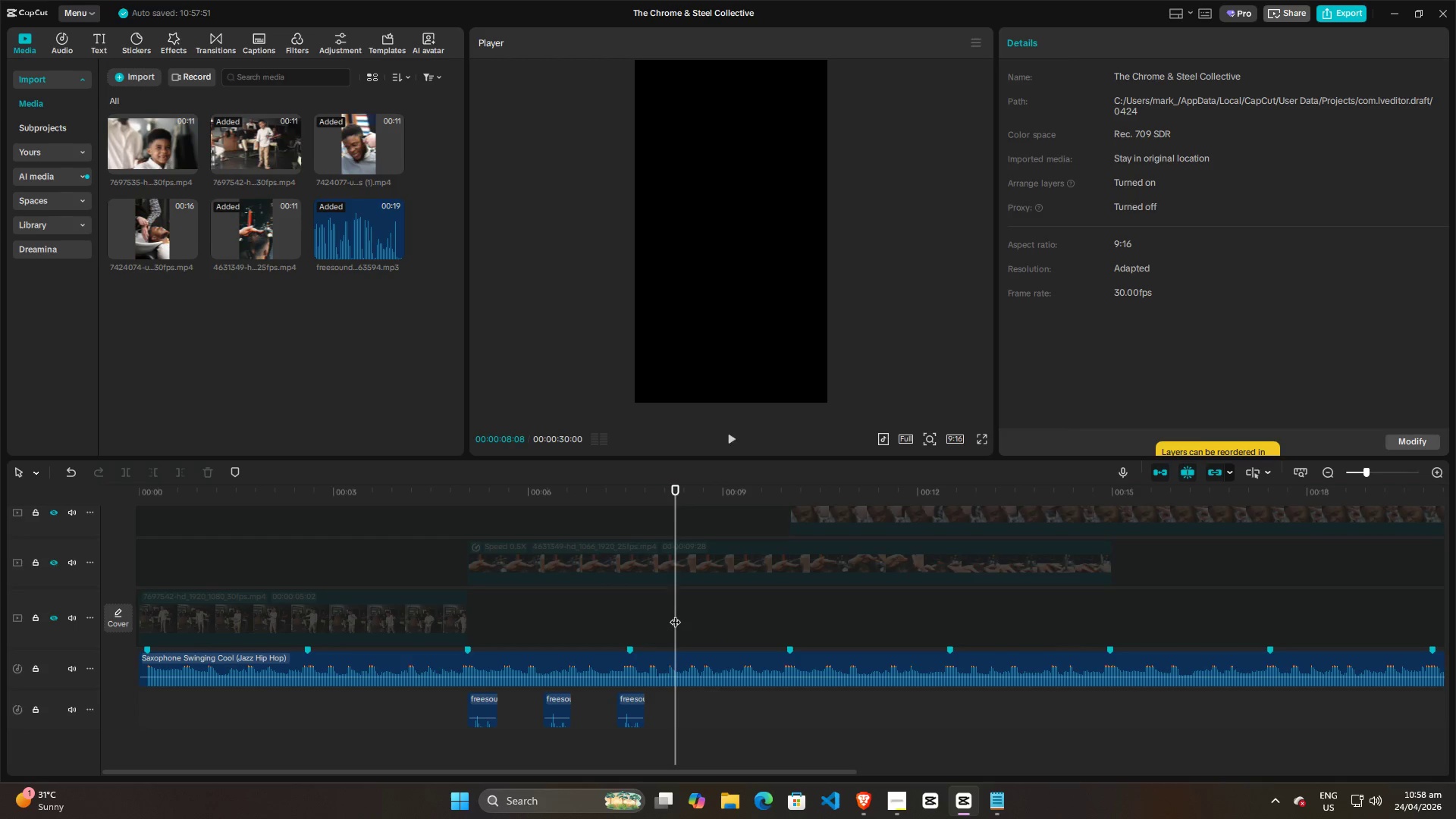 
key(Space)
 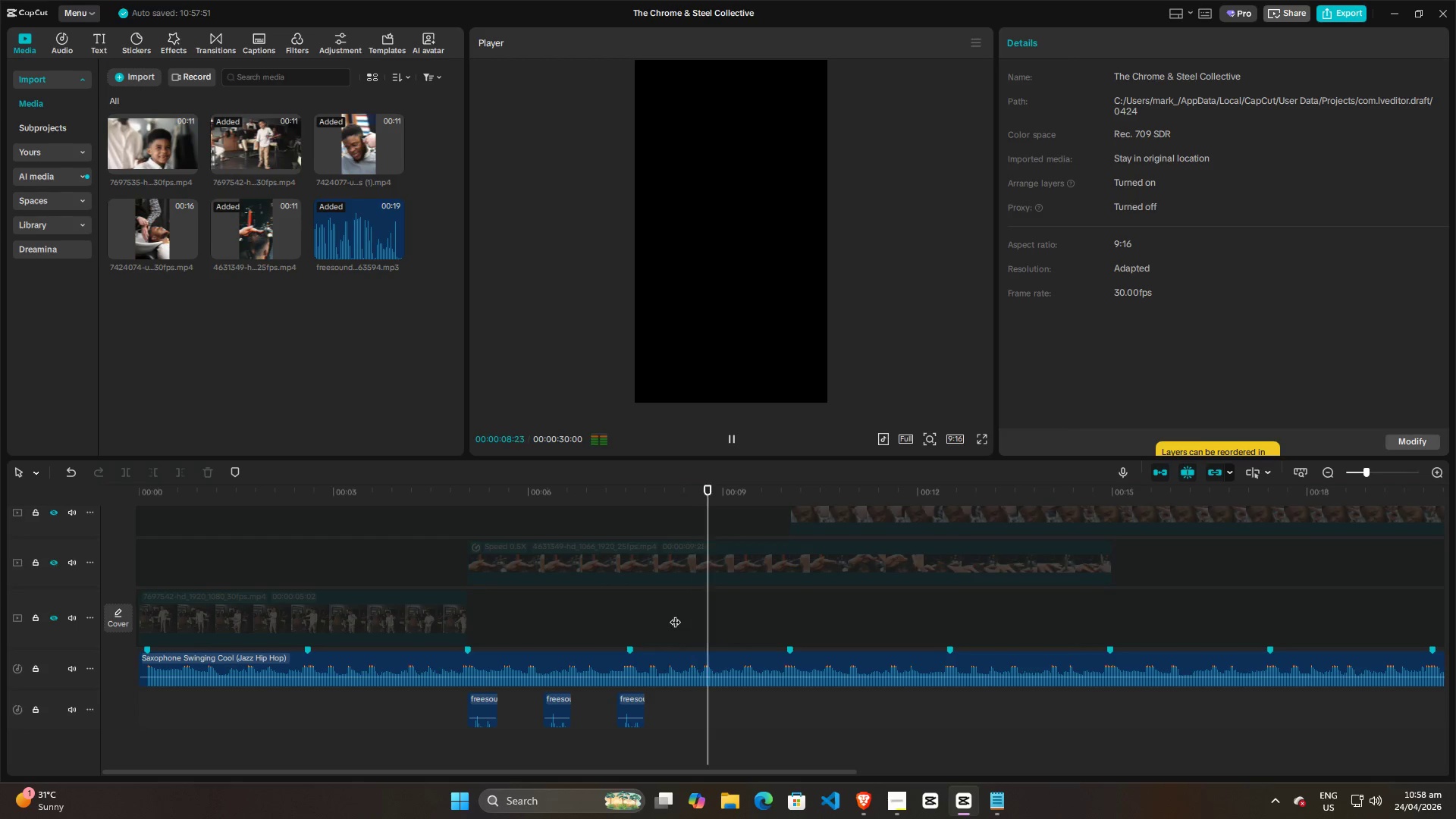 
key(Space)
 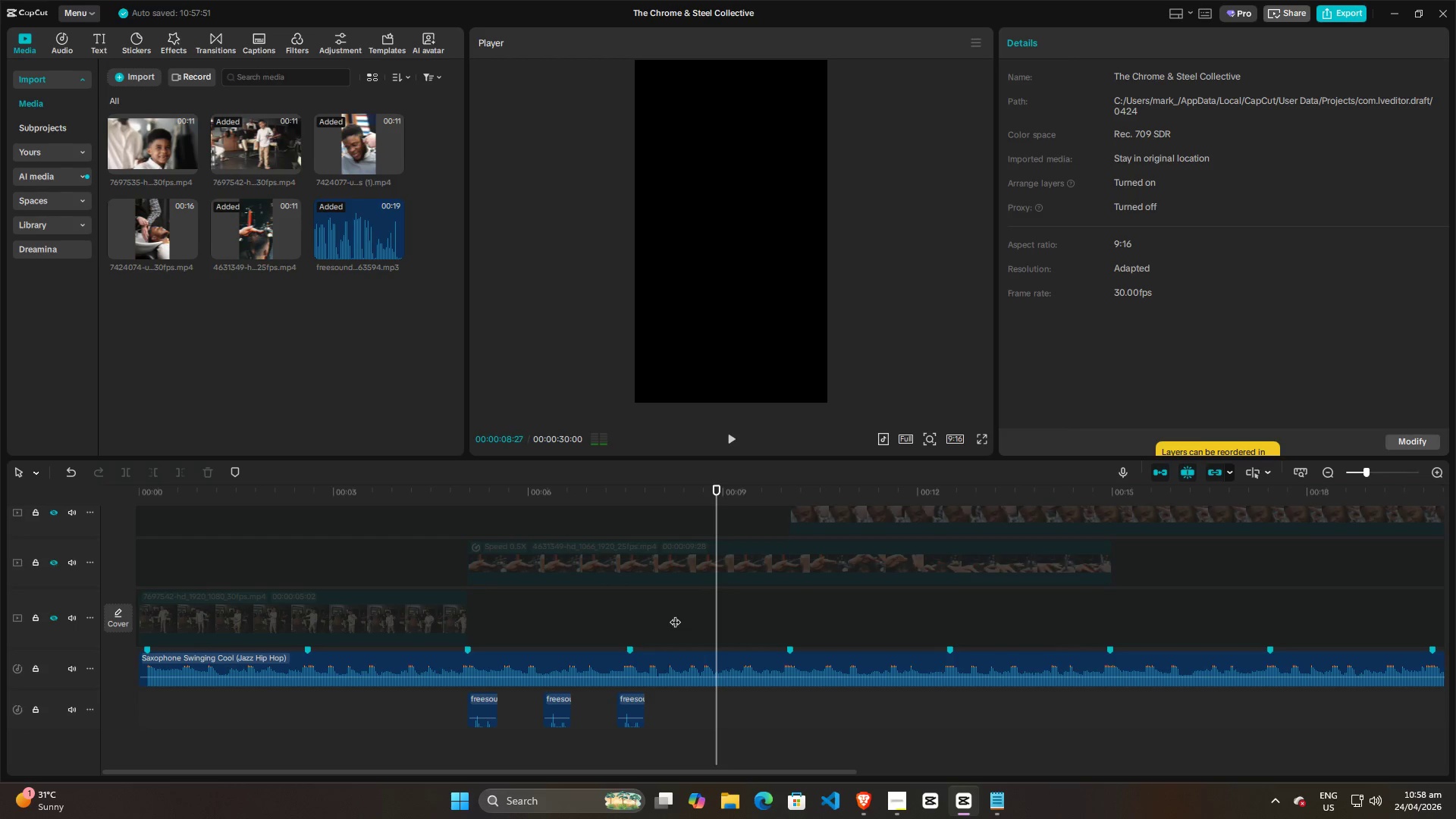 
left_click([675, 614])
 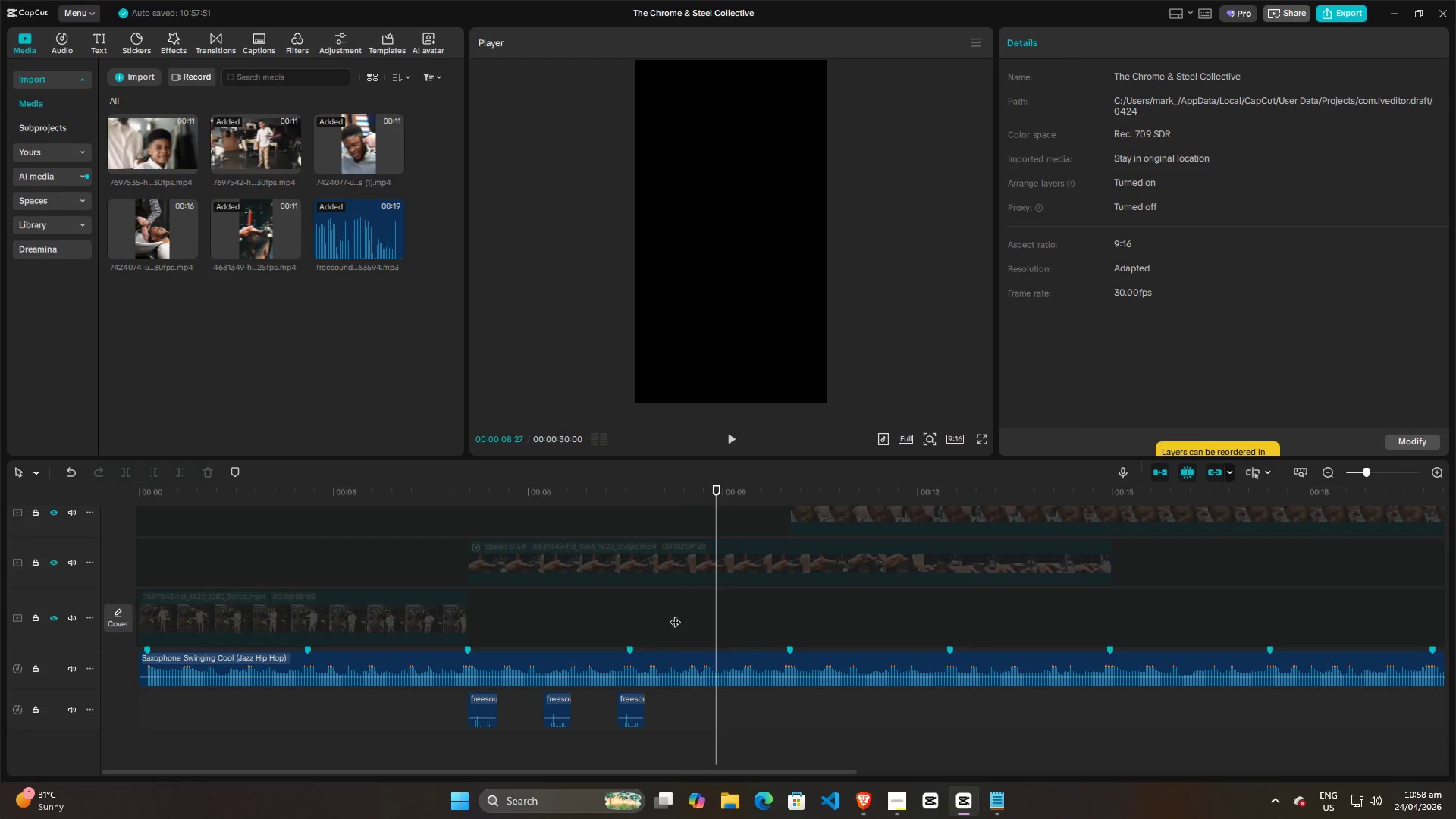 
key(Space)
 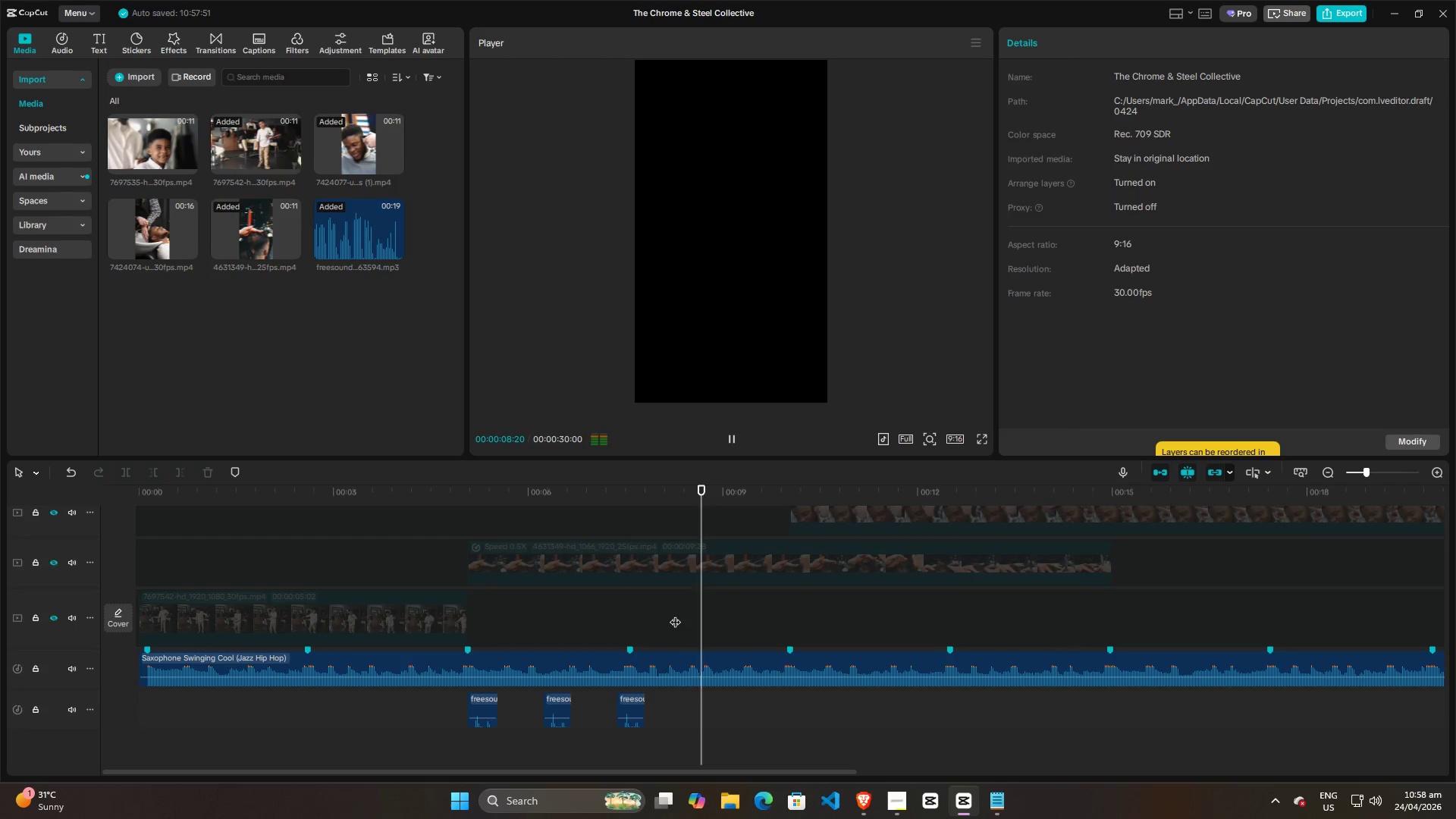 
key(Space)
 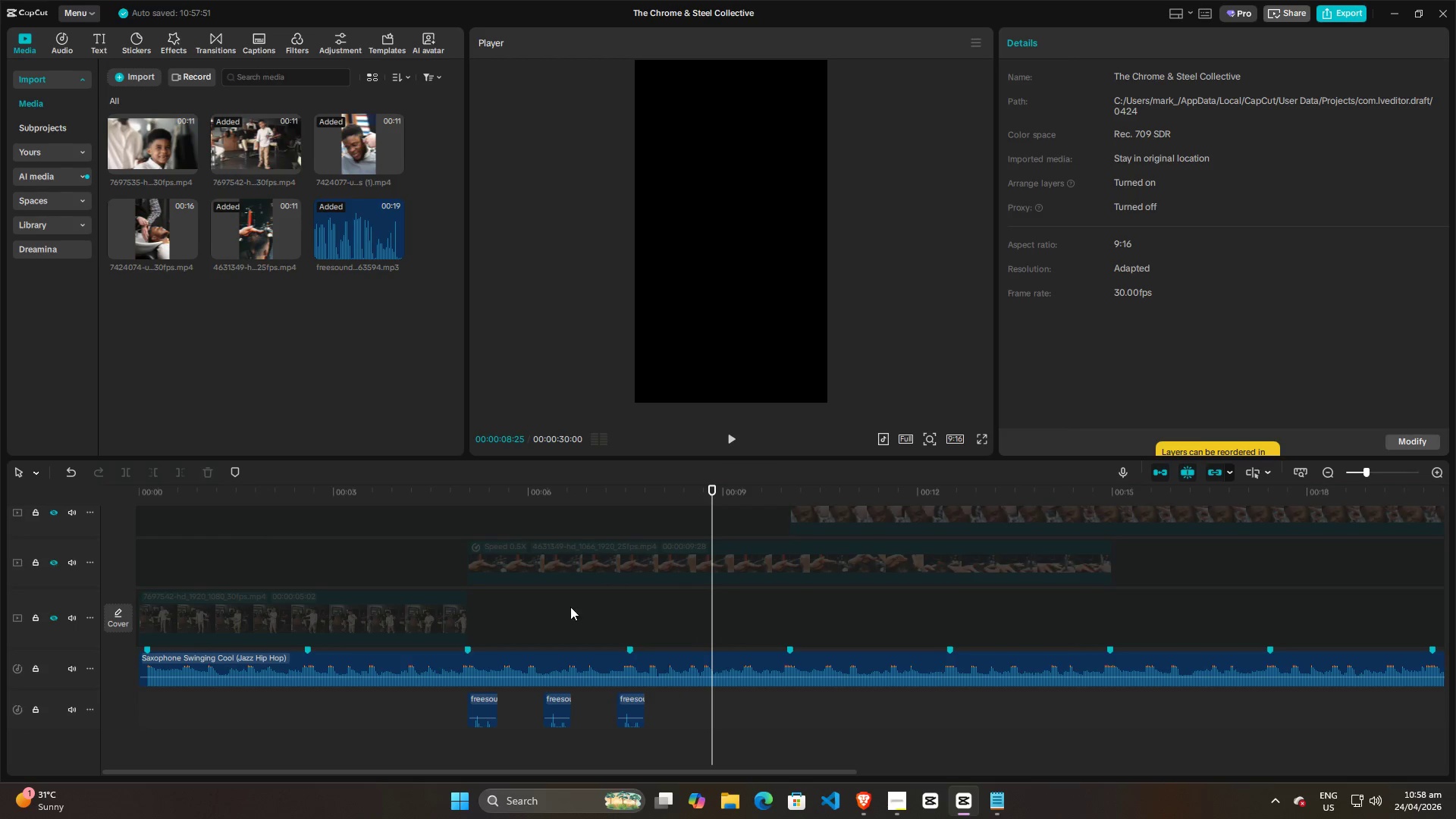 
left_click([599, 655])
 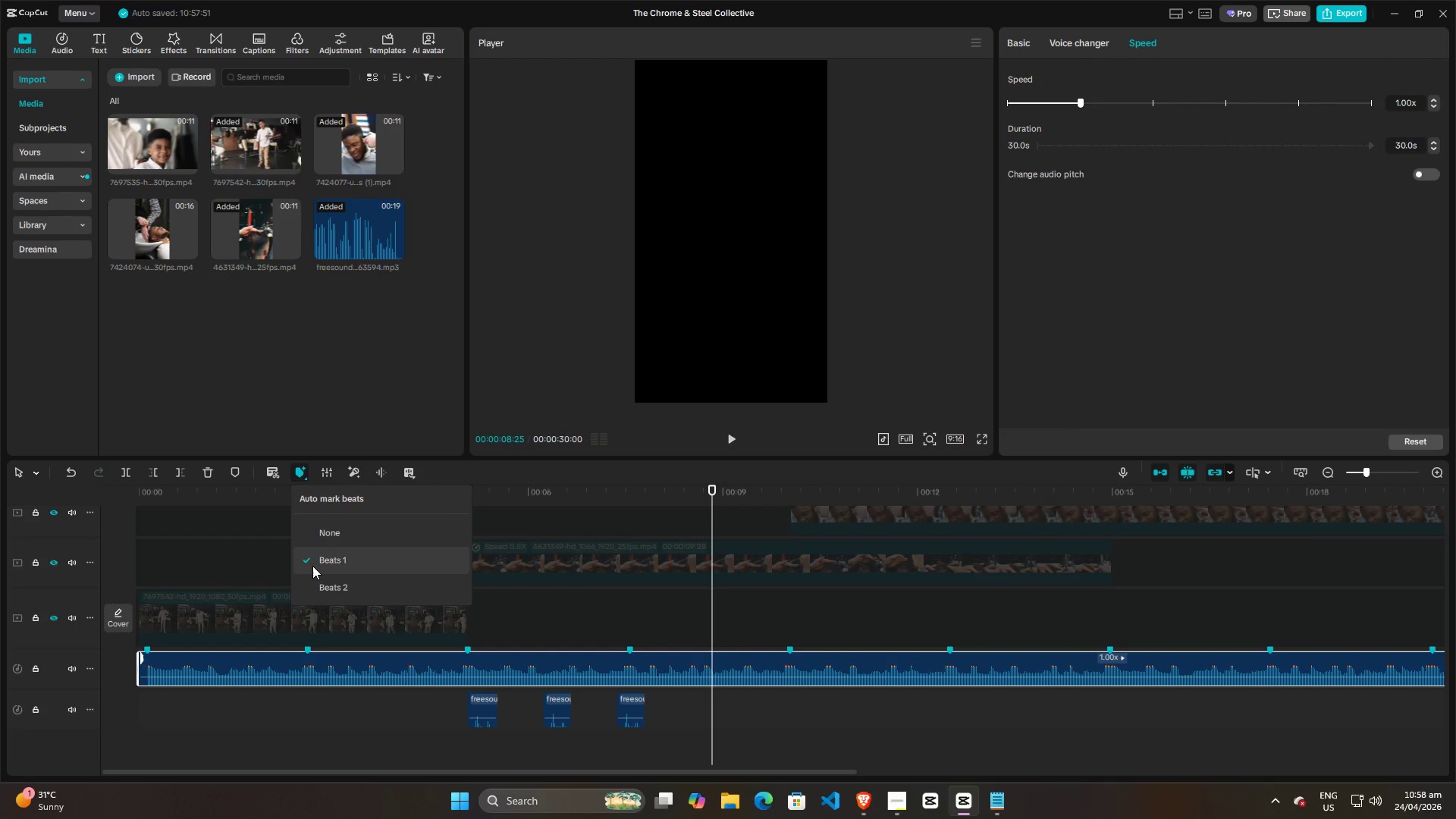 
left_click([328, 581])
 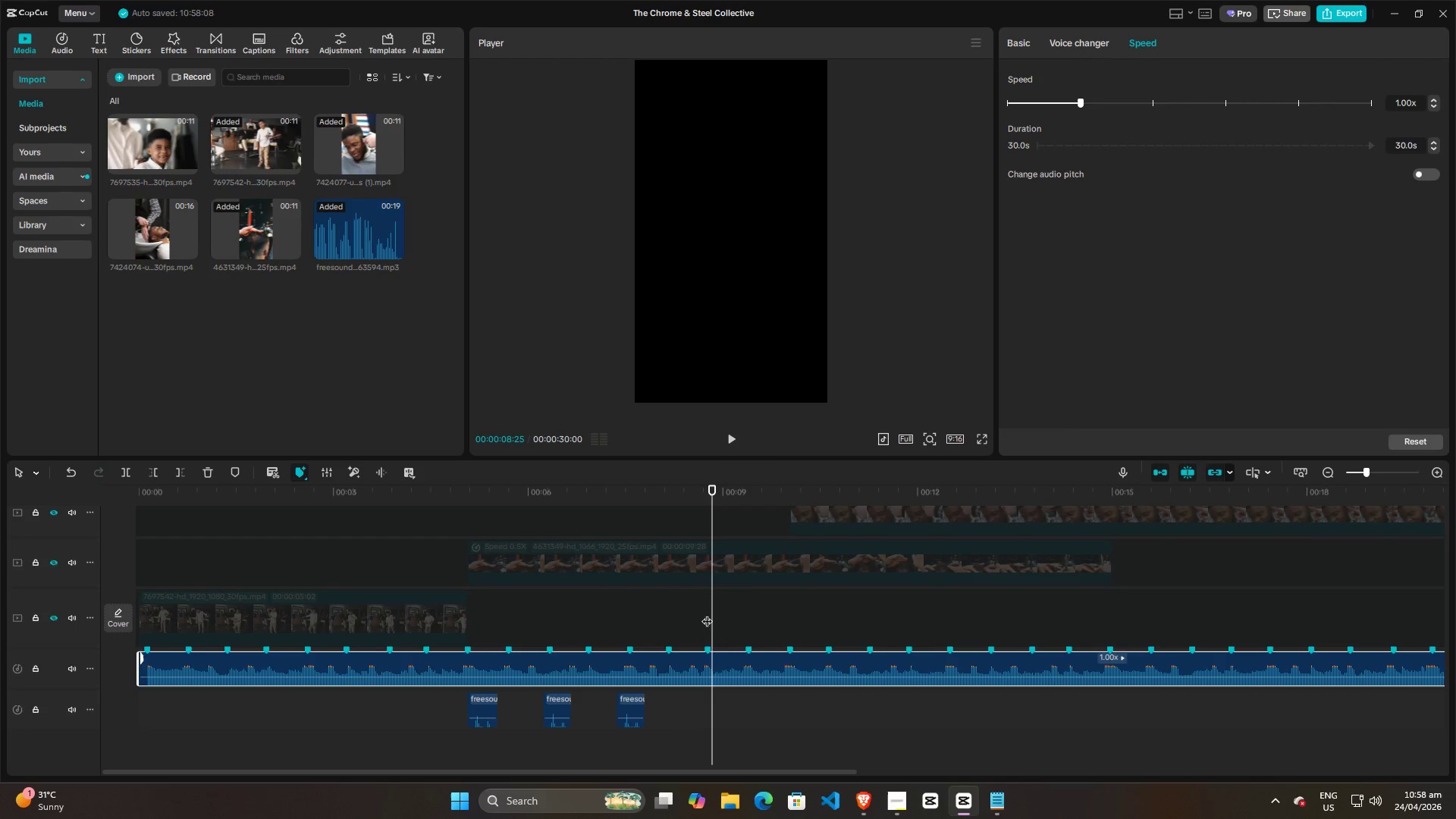 
left_click_drag(start_coordinate=[711, 612], to_coordinate=[628, 617])
 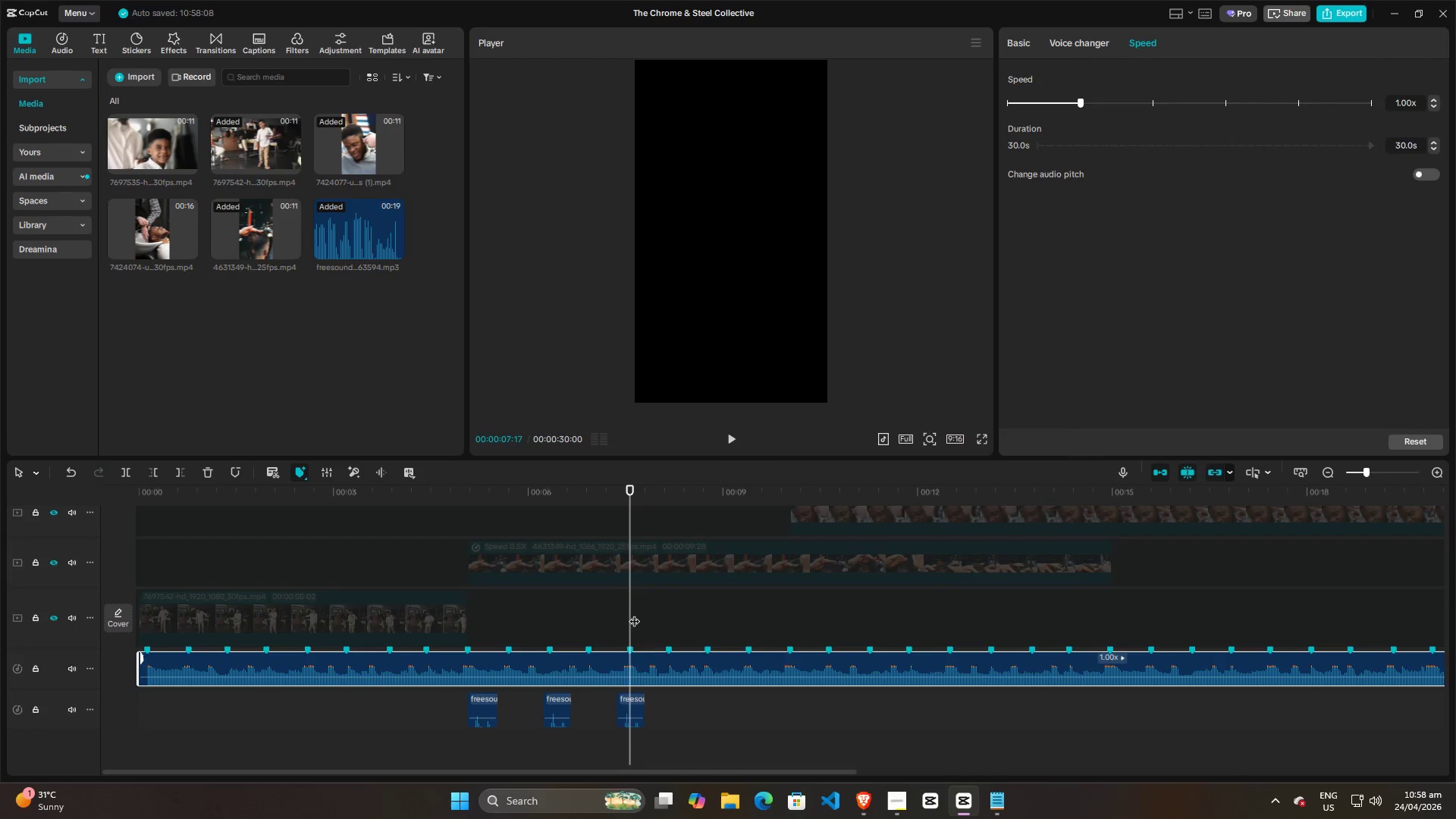 
key(Space)
 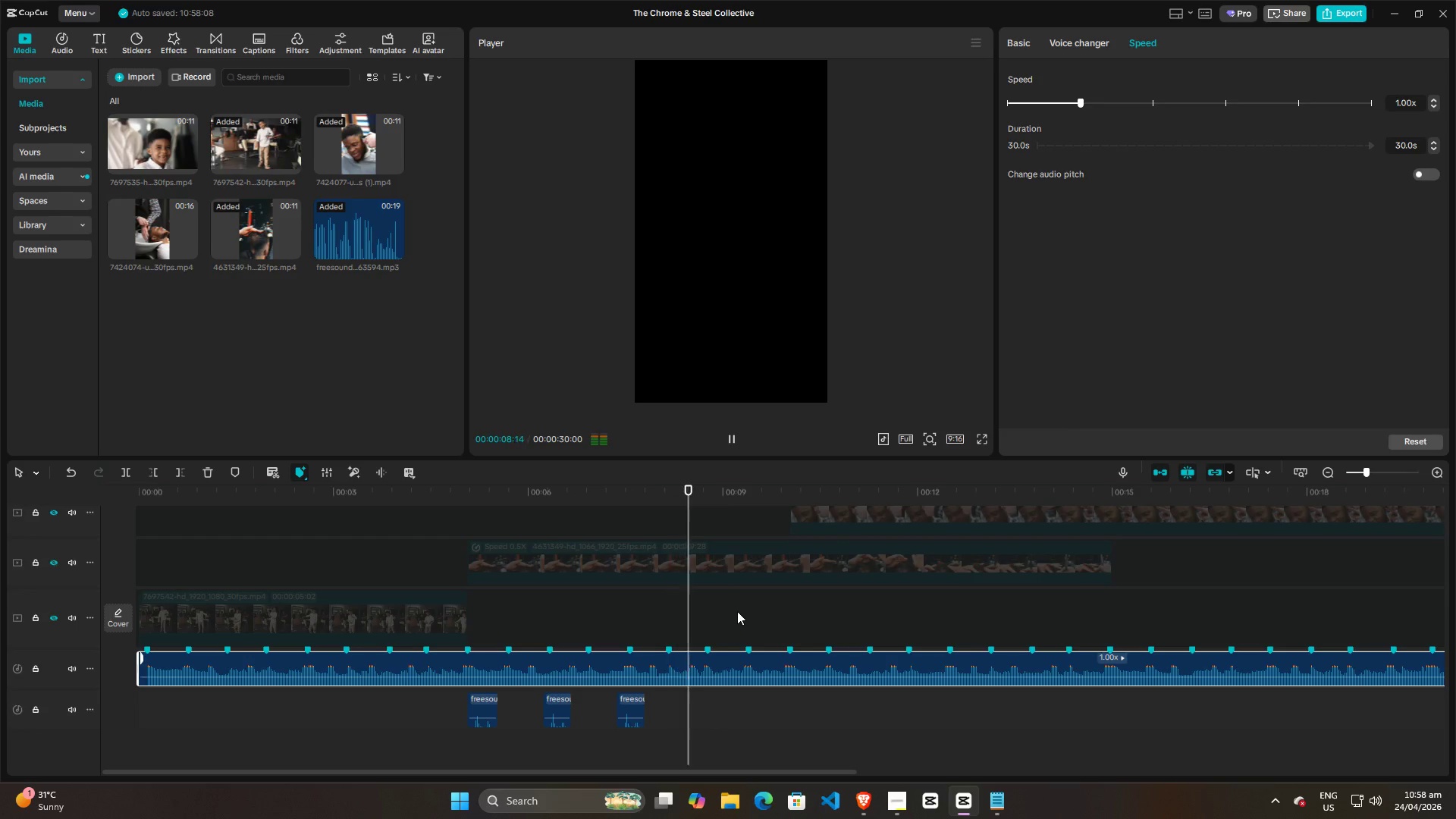 
key(Space)
 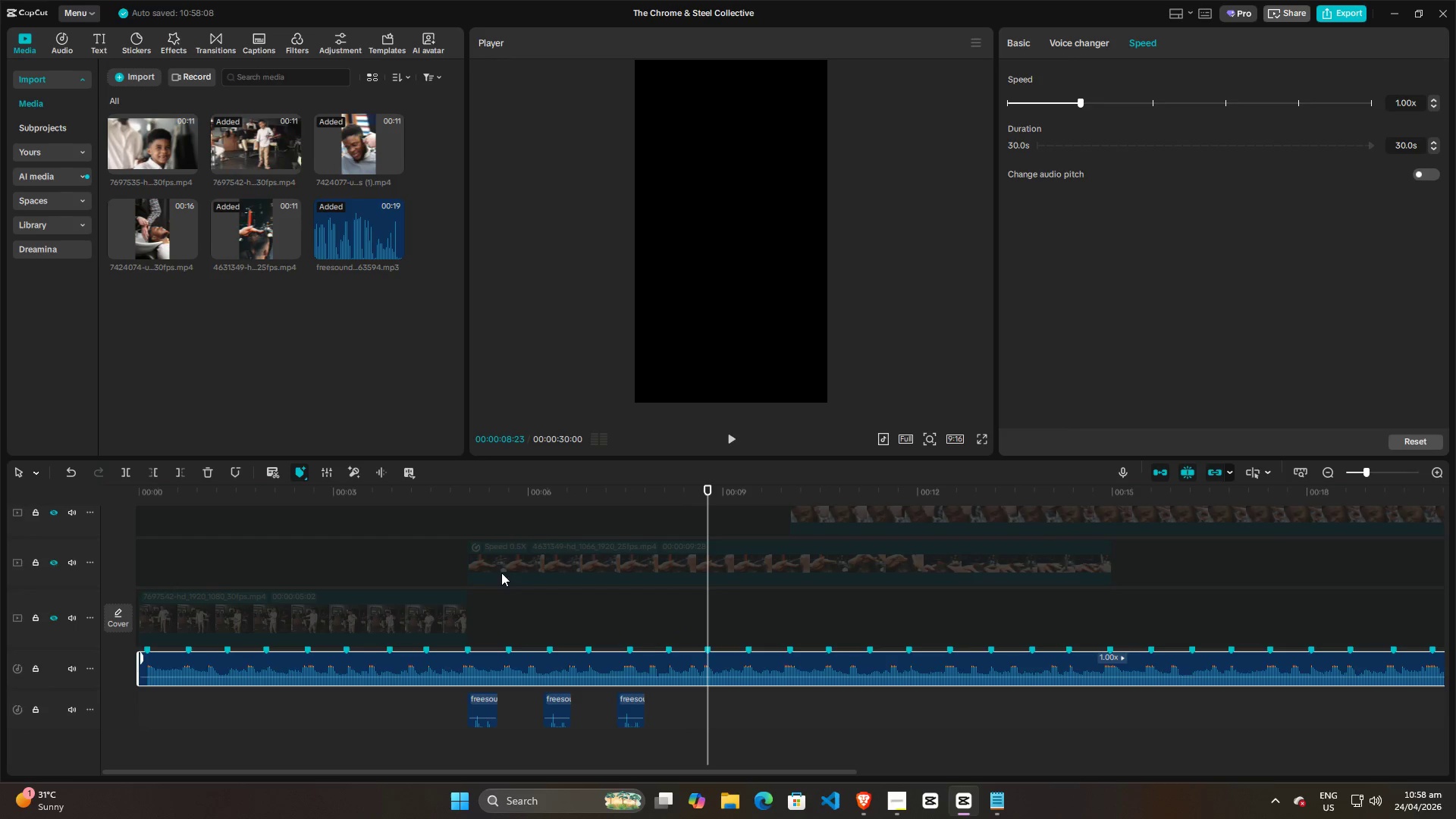 
hold_key(key=AltLeft, duration=1.5)
left_click_drag(start_coordinate=[629, 701], to_coordinate=[712, 701])
 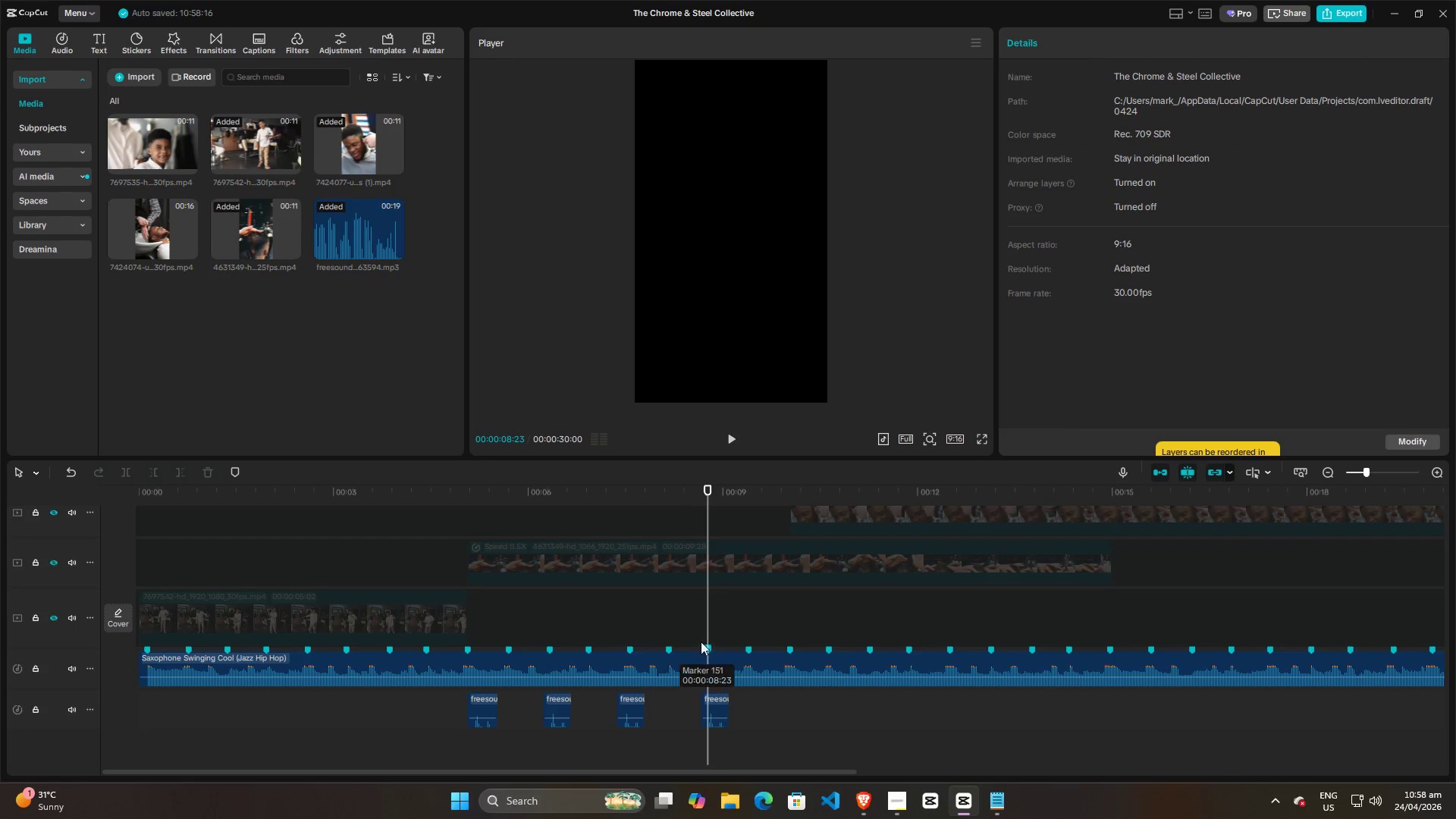 
hold_key(key=AltLeft, duration=0.64)
 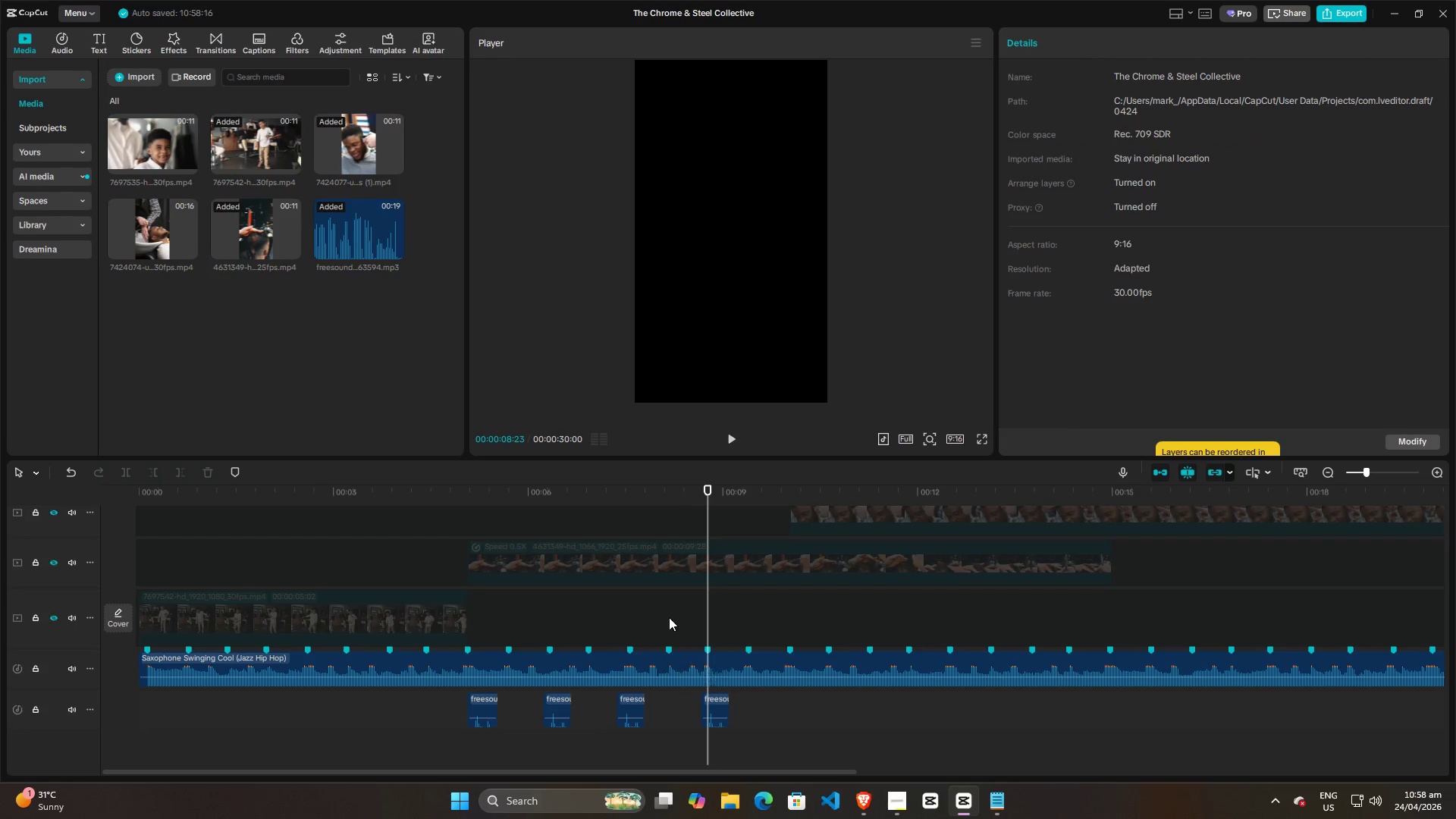 
left_click([669, 617])
 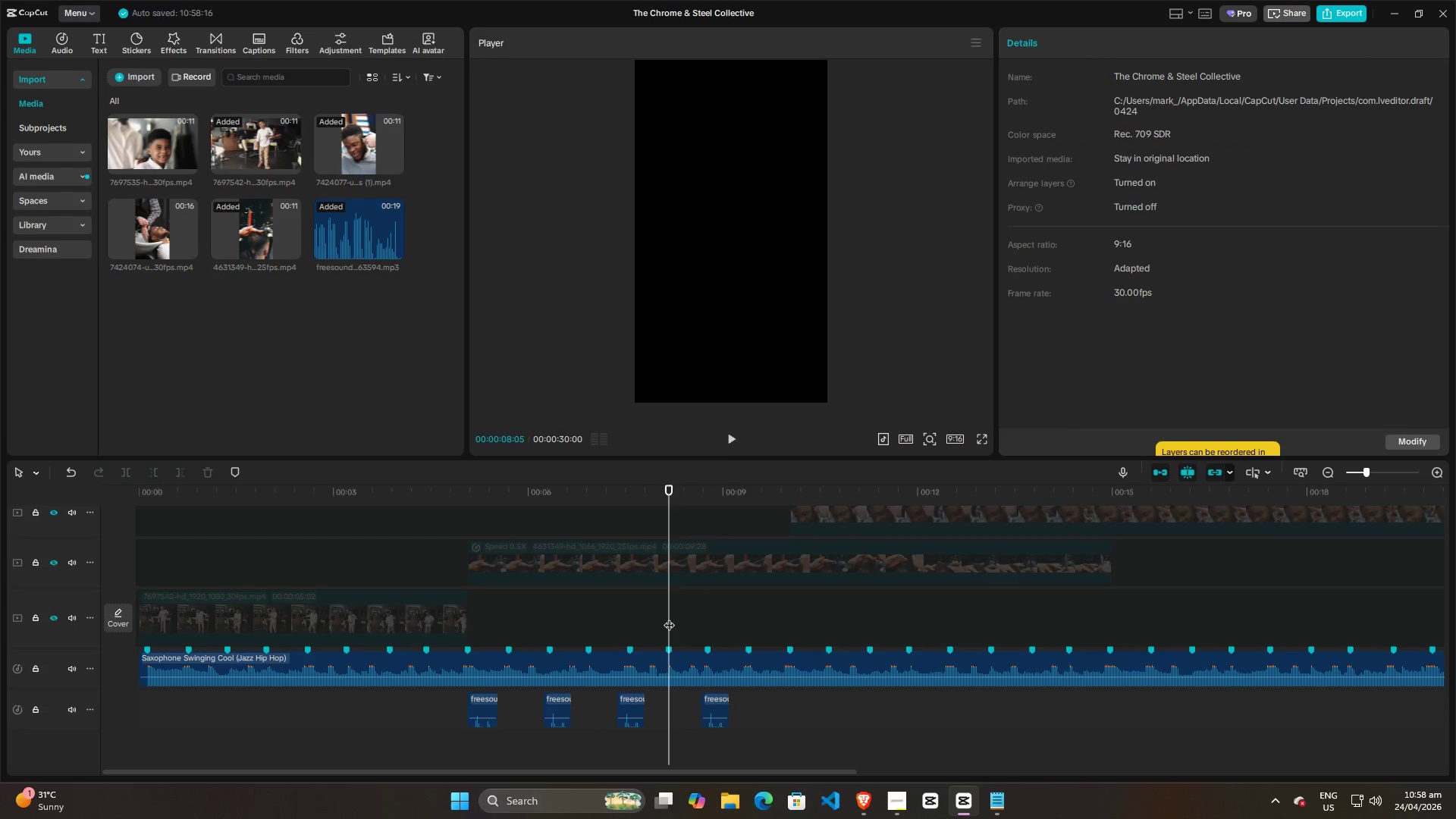 
key(Space)
 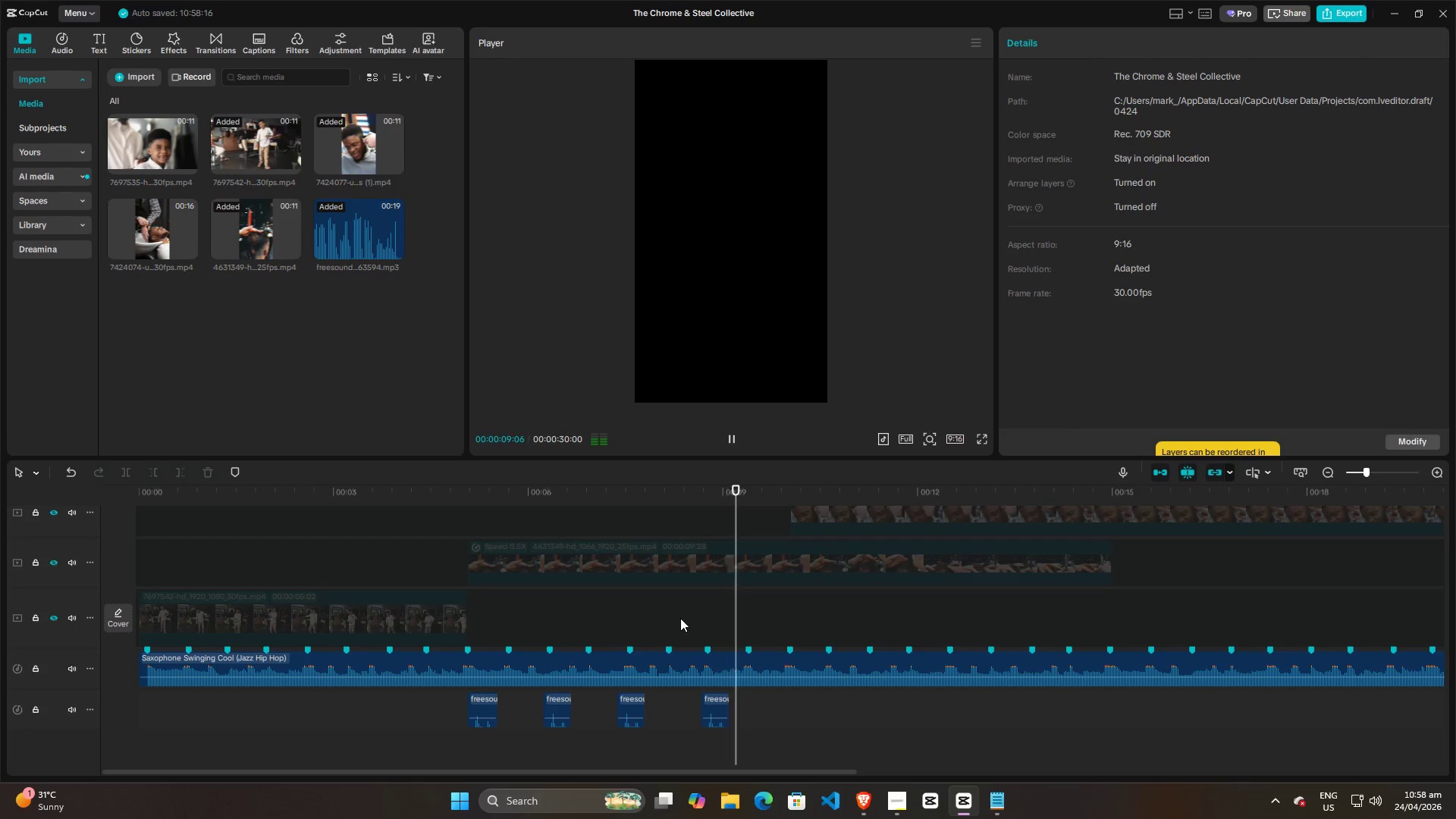 
key(Space)
 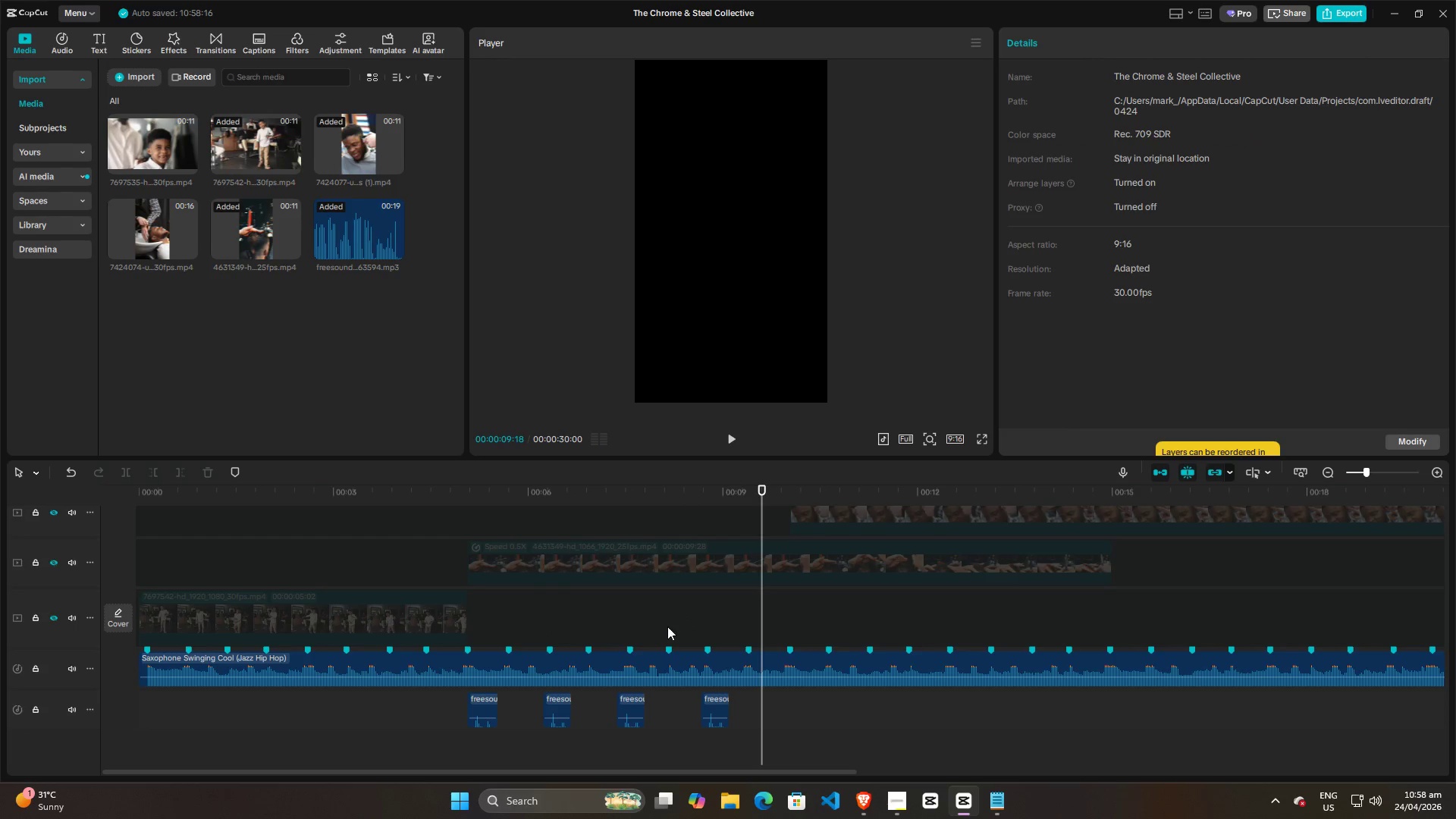 
key(Space)
 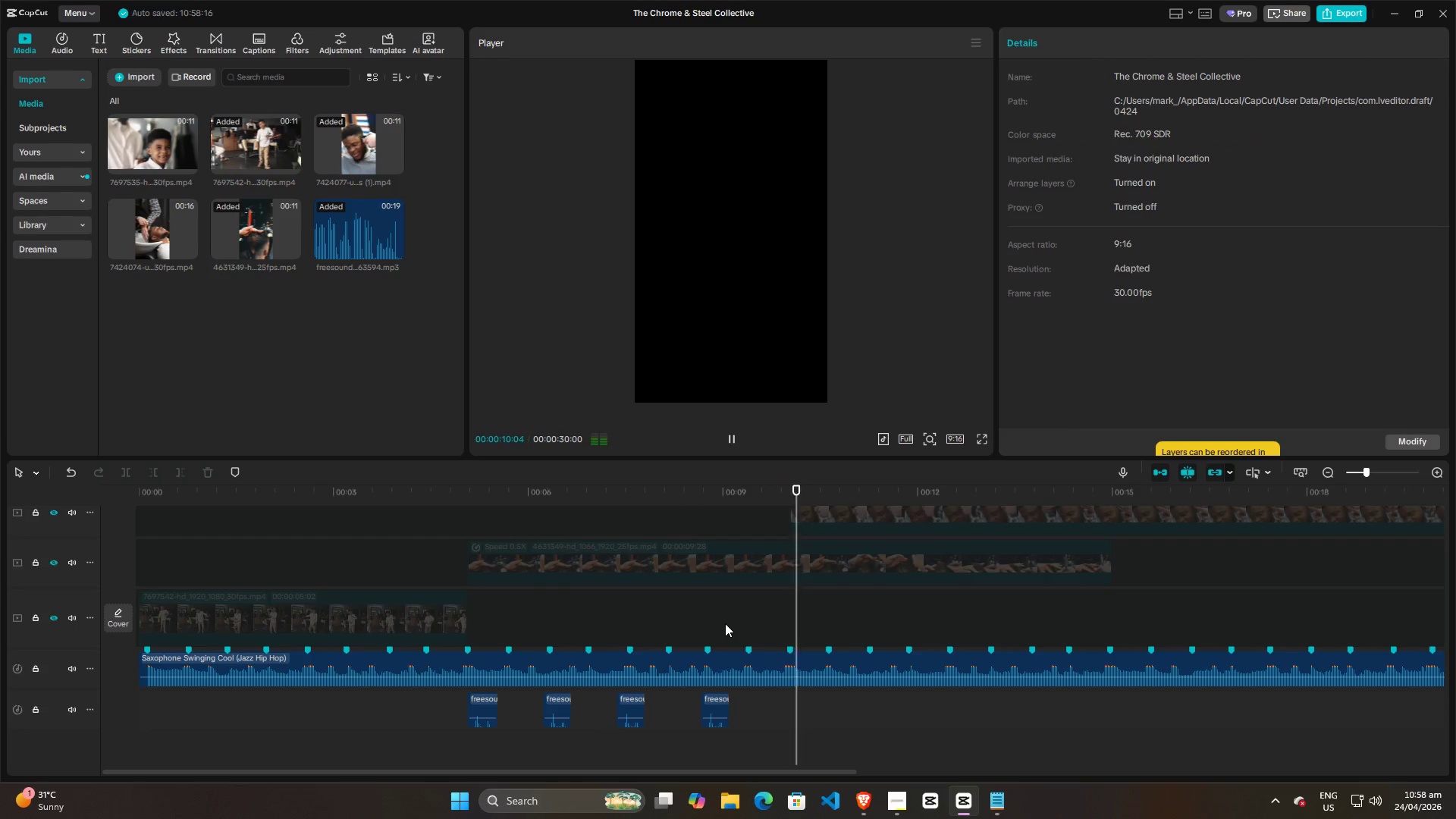 
key(Space)
 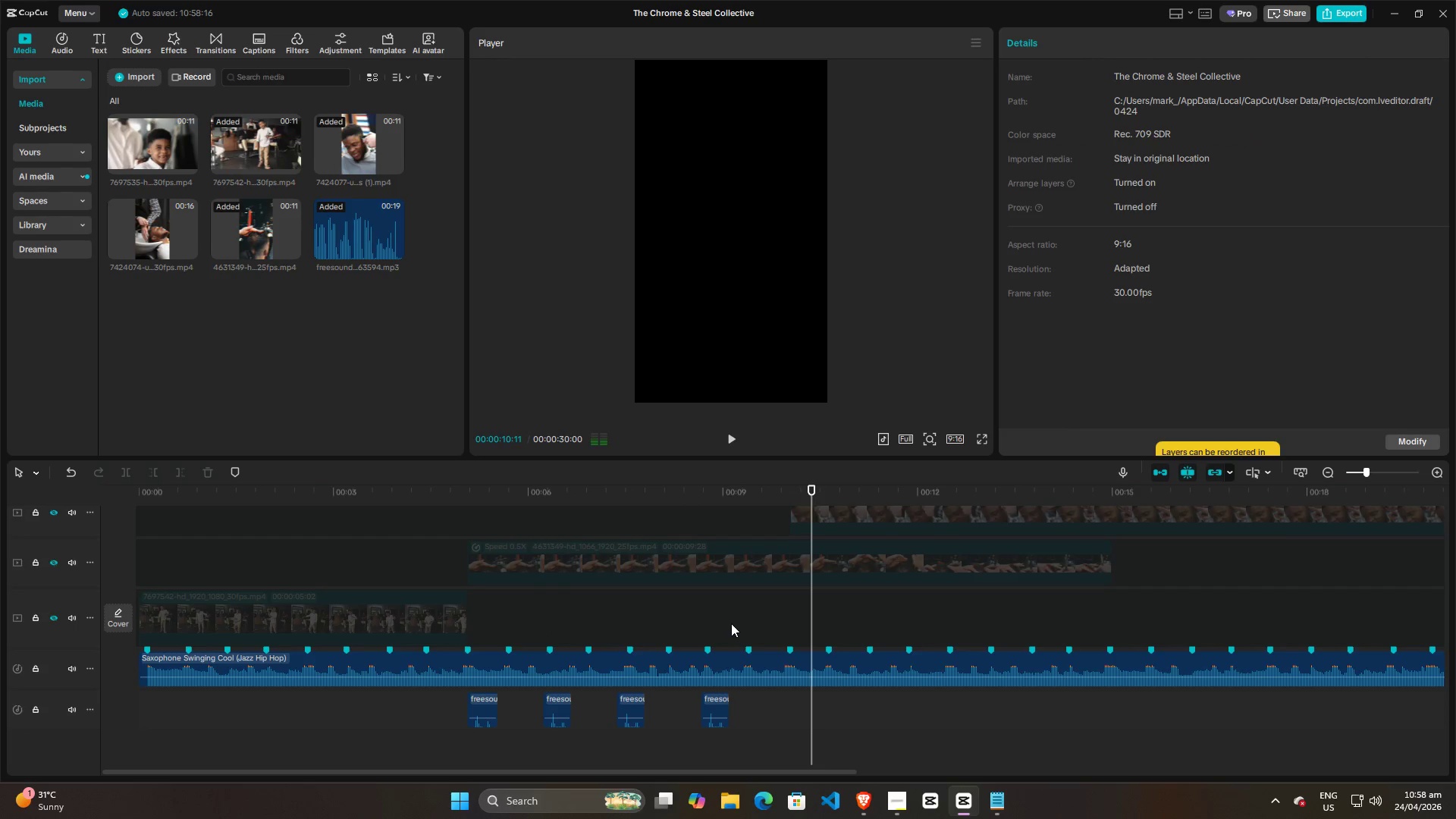 
left_click([731, 623])
 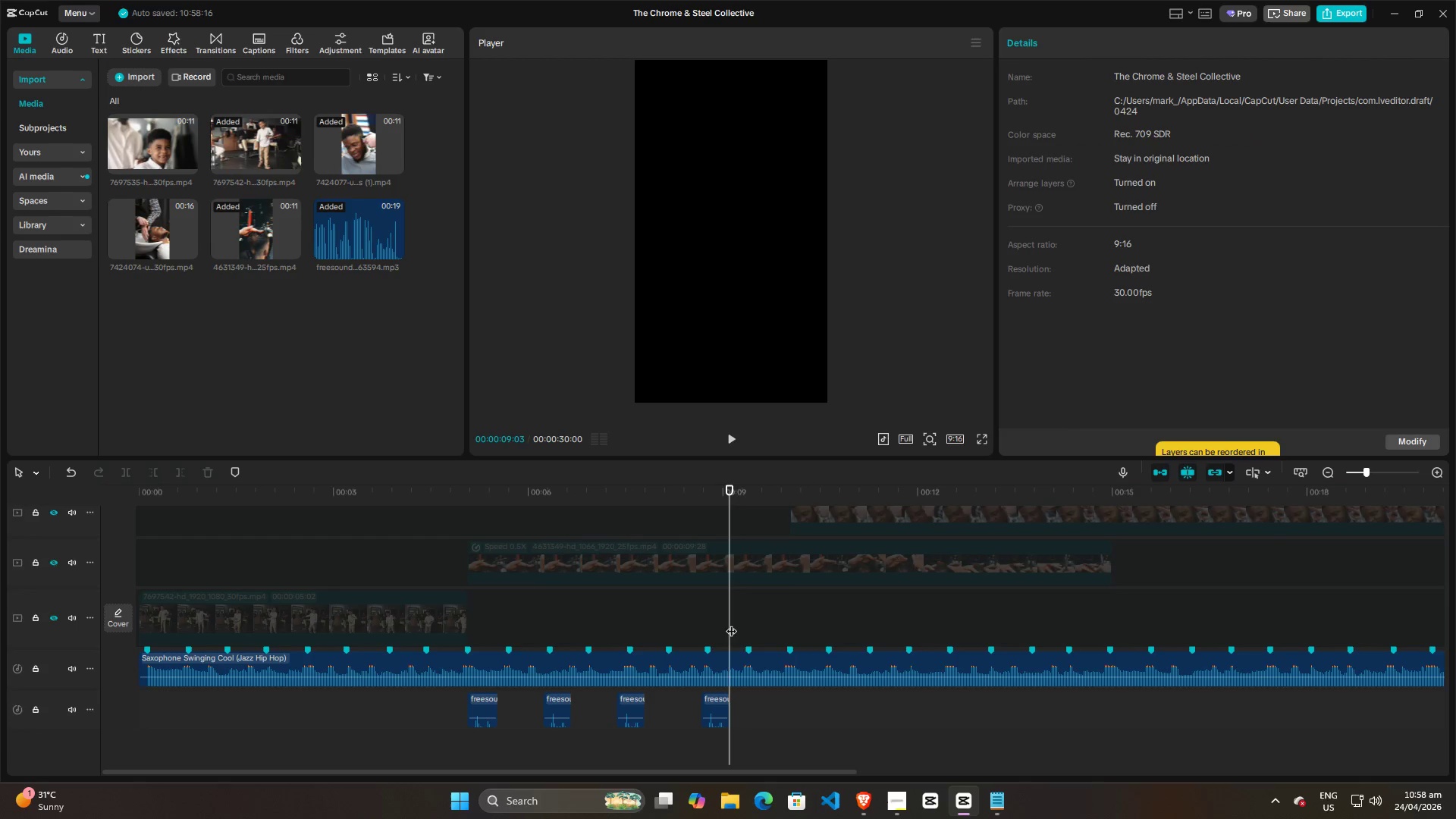 
left_click_drag(start_coordinate=[731, 623], to_coordinate=[790, 621])
 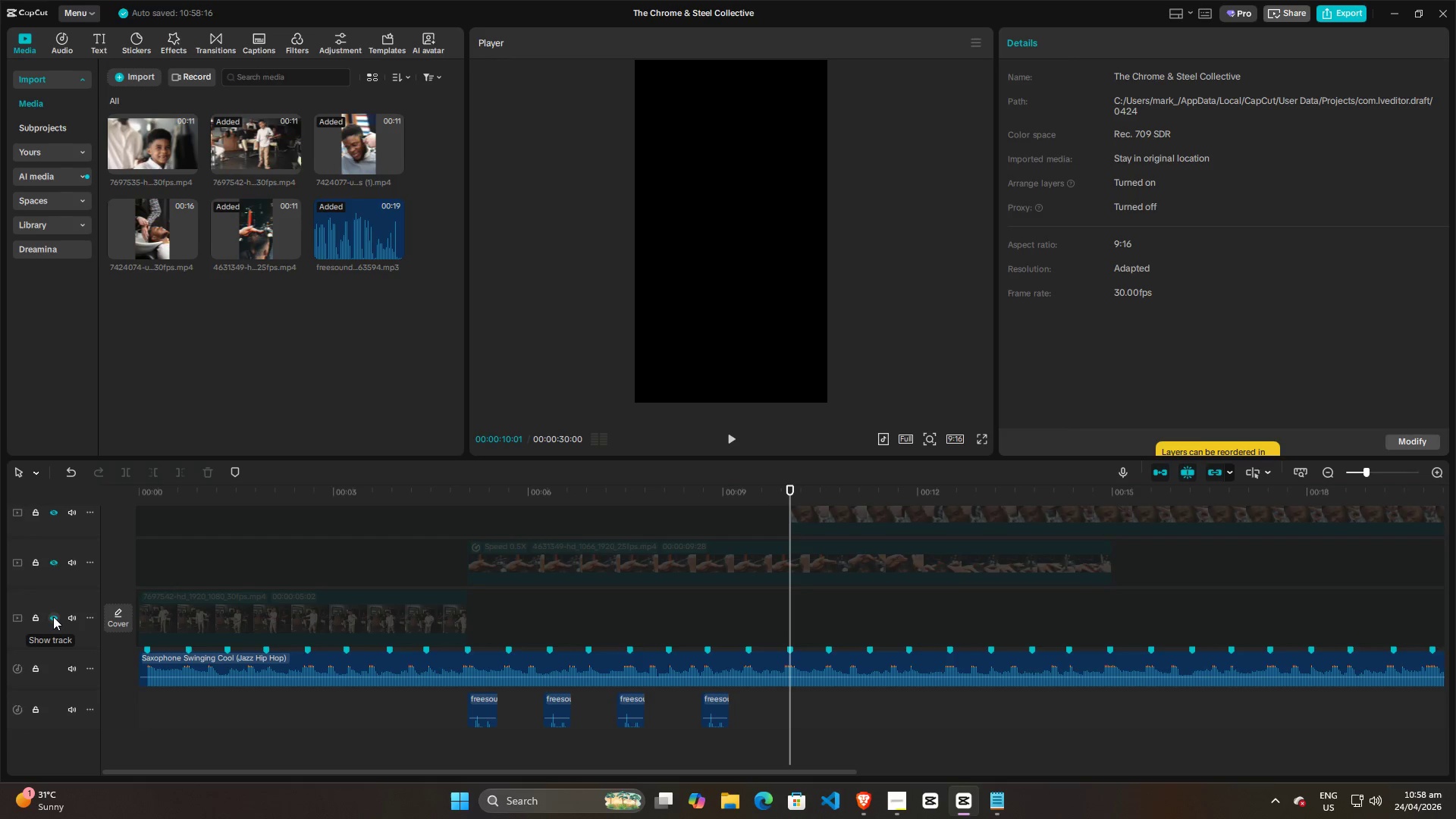 
left_click([53, 617])
 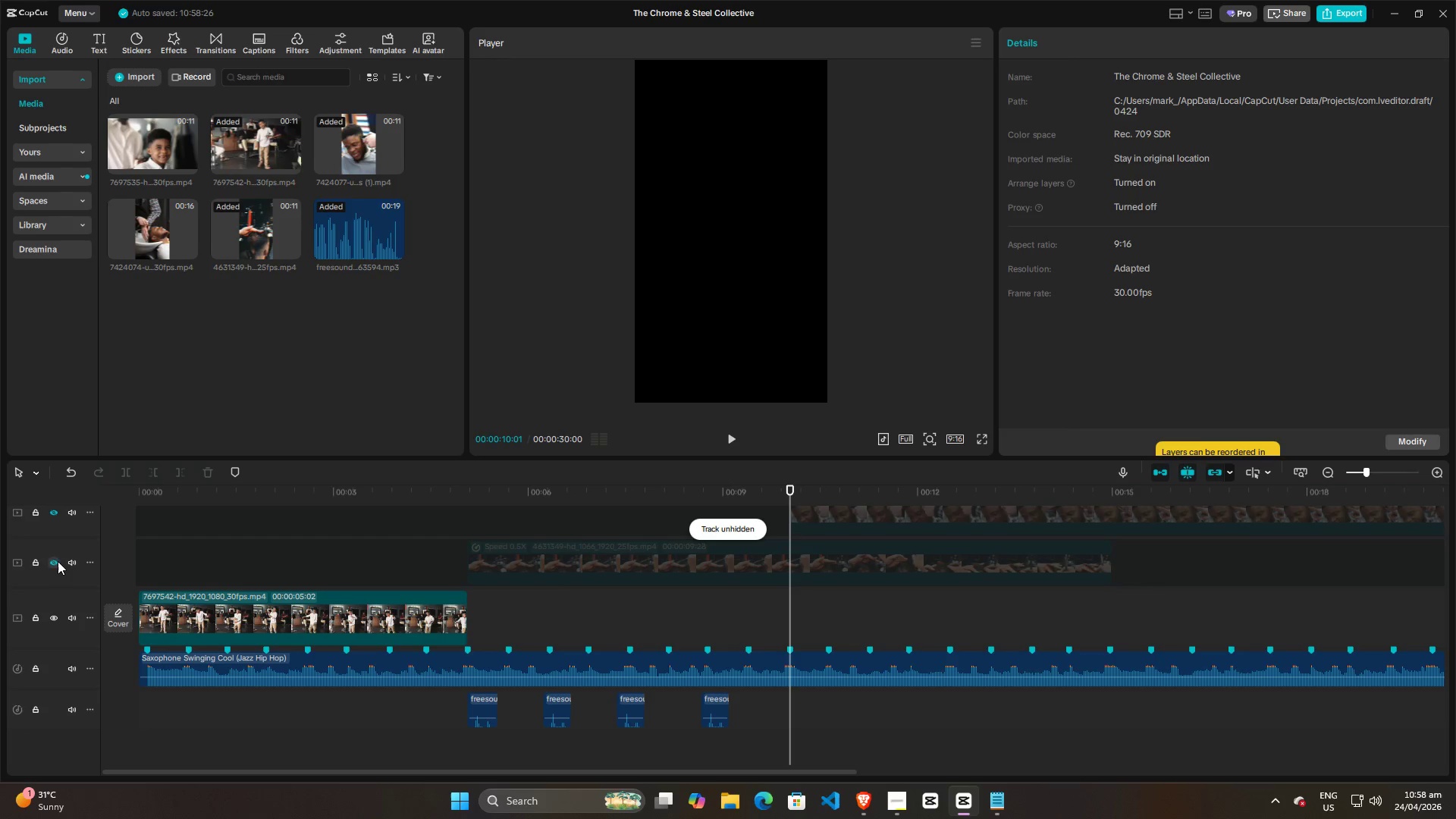 
left_click([52, 562])
 